 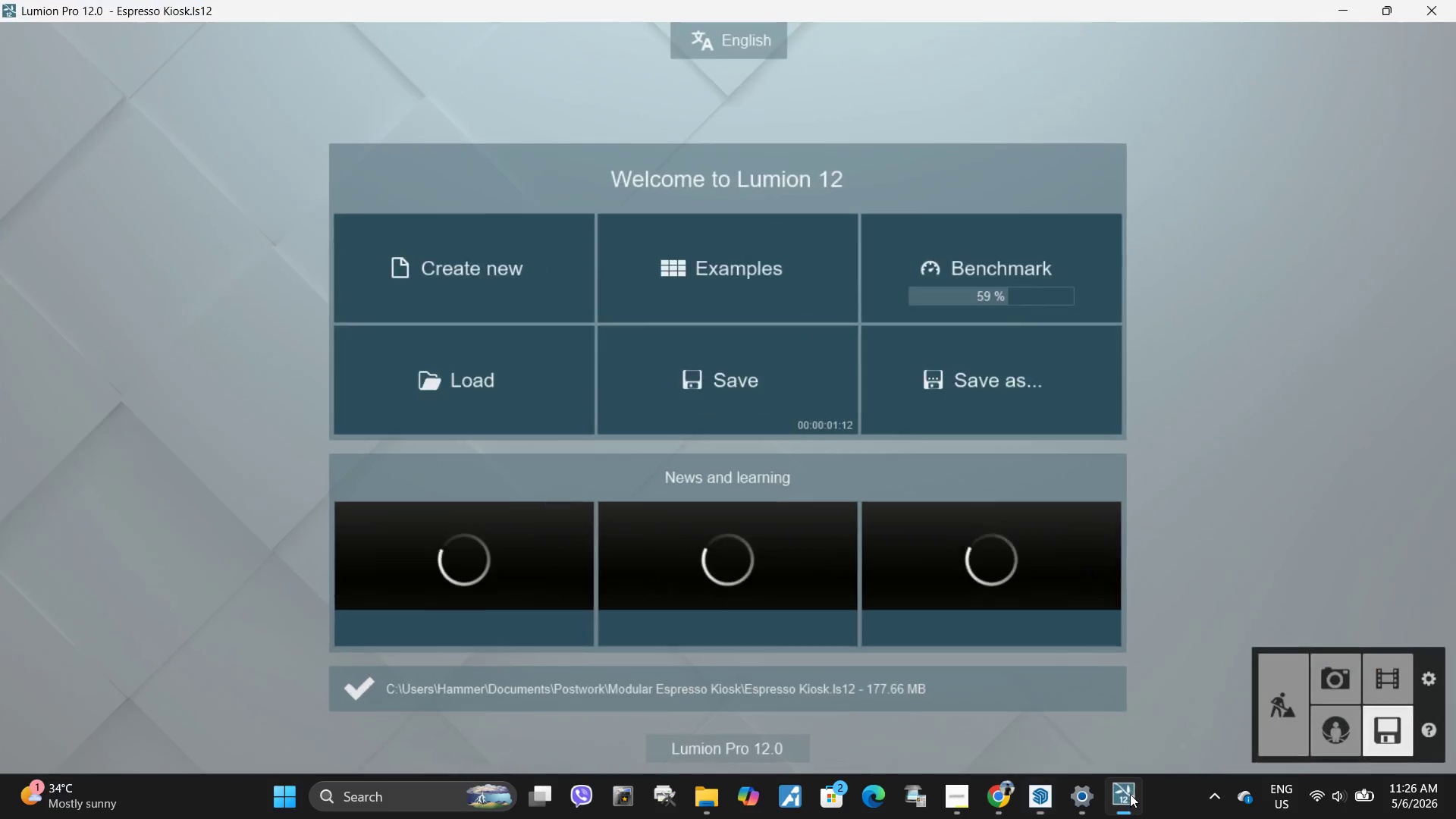 
left_click([1334, 667])
 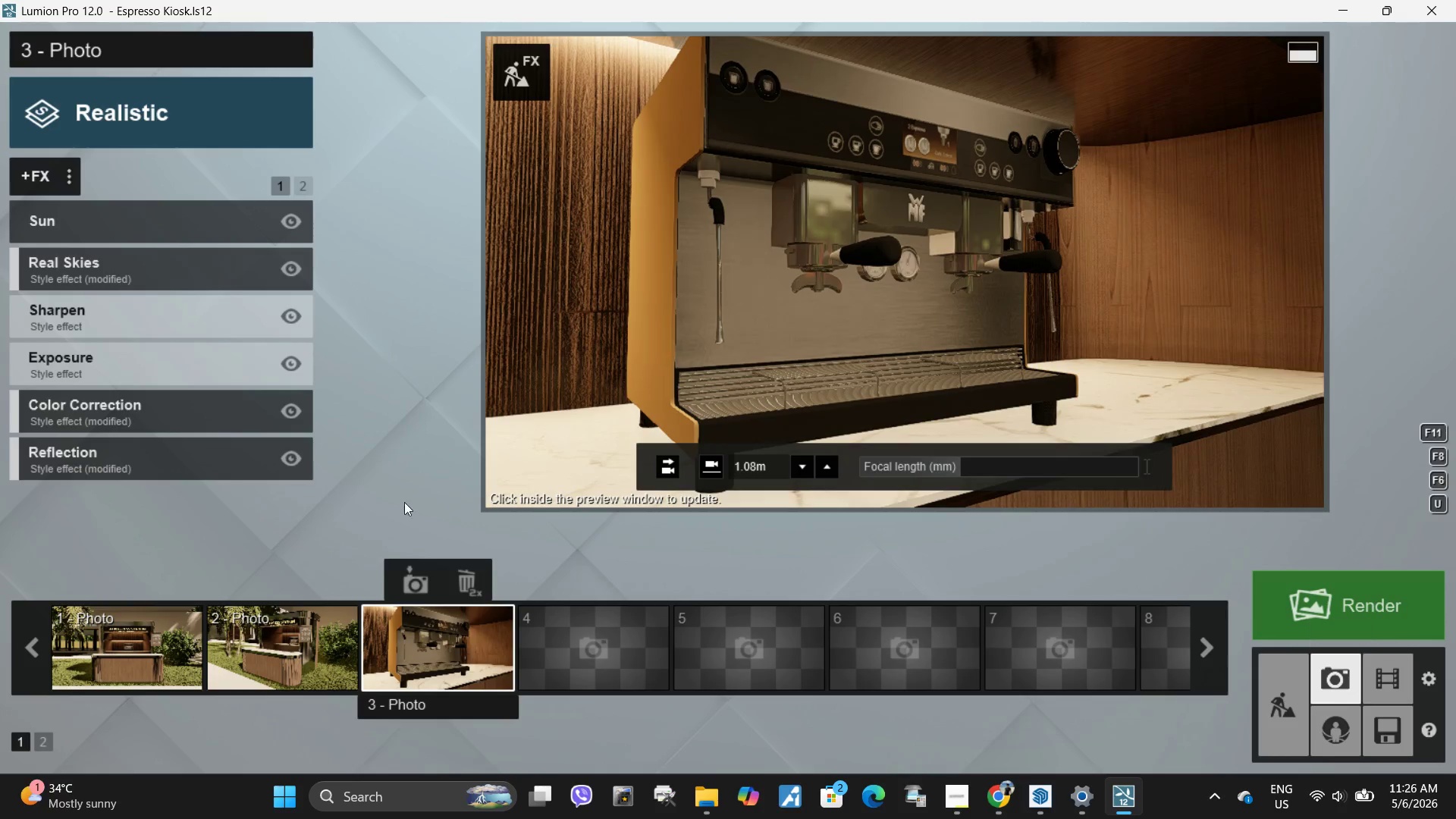 
left_click([144, 650])
 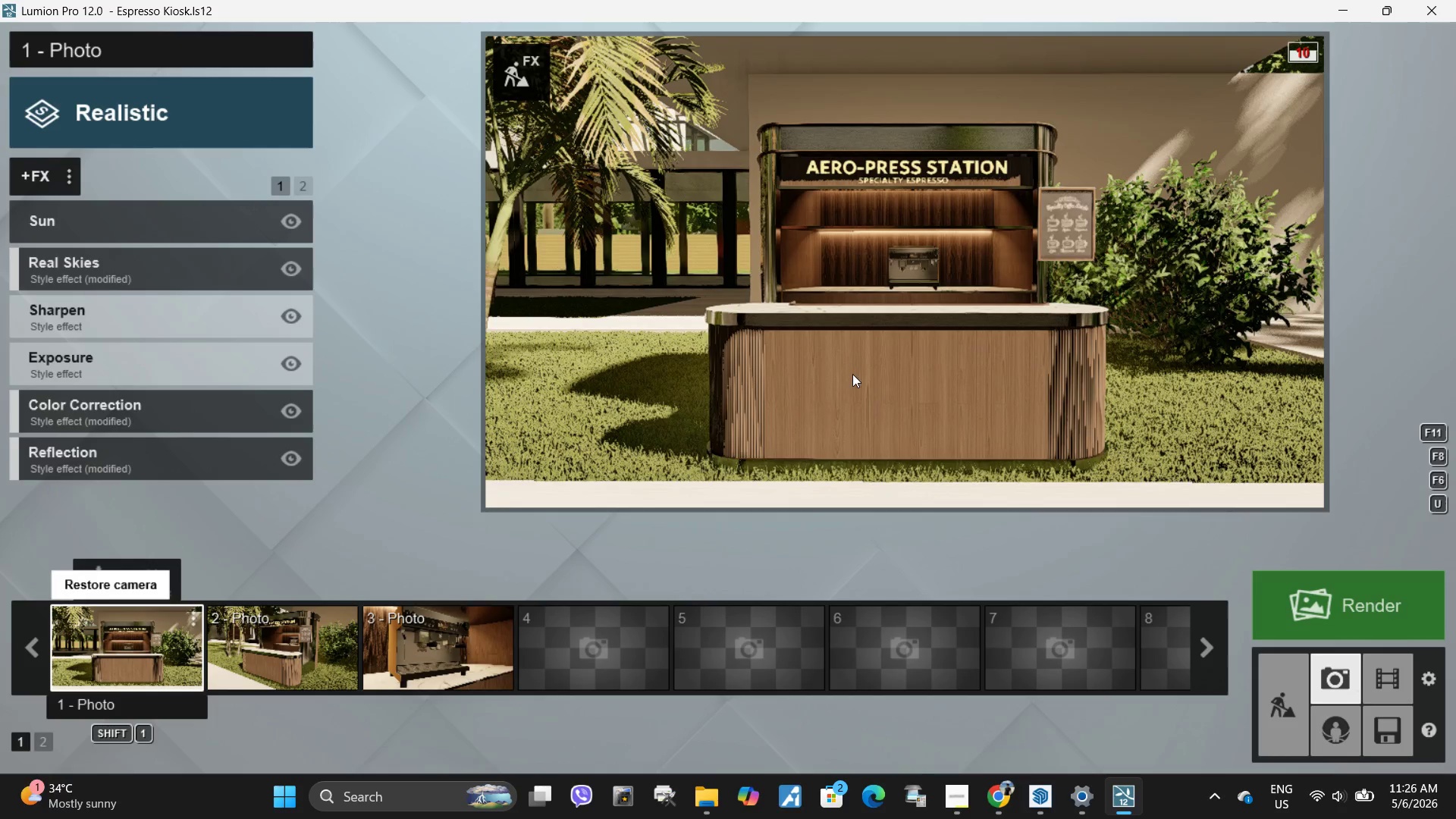 
left_click([911, 350])
 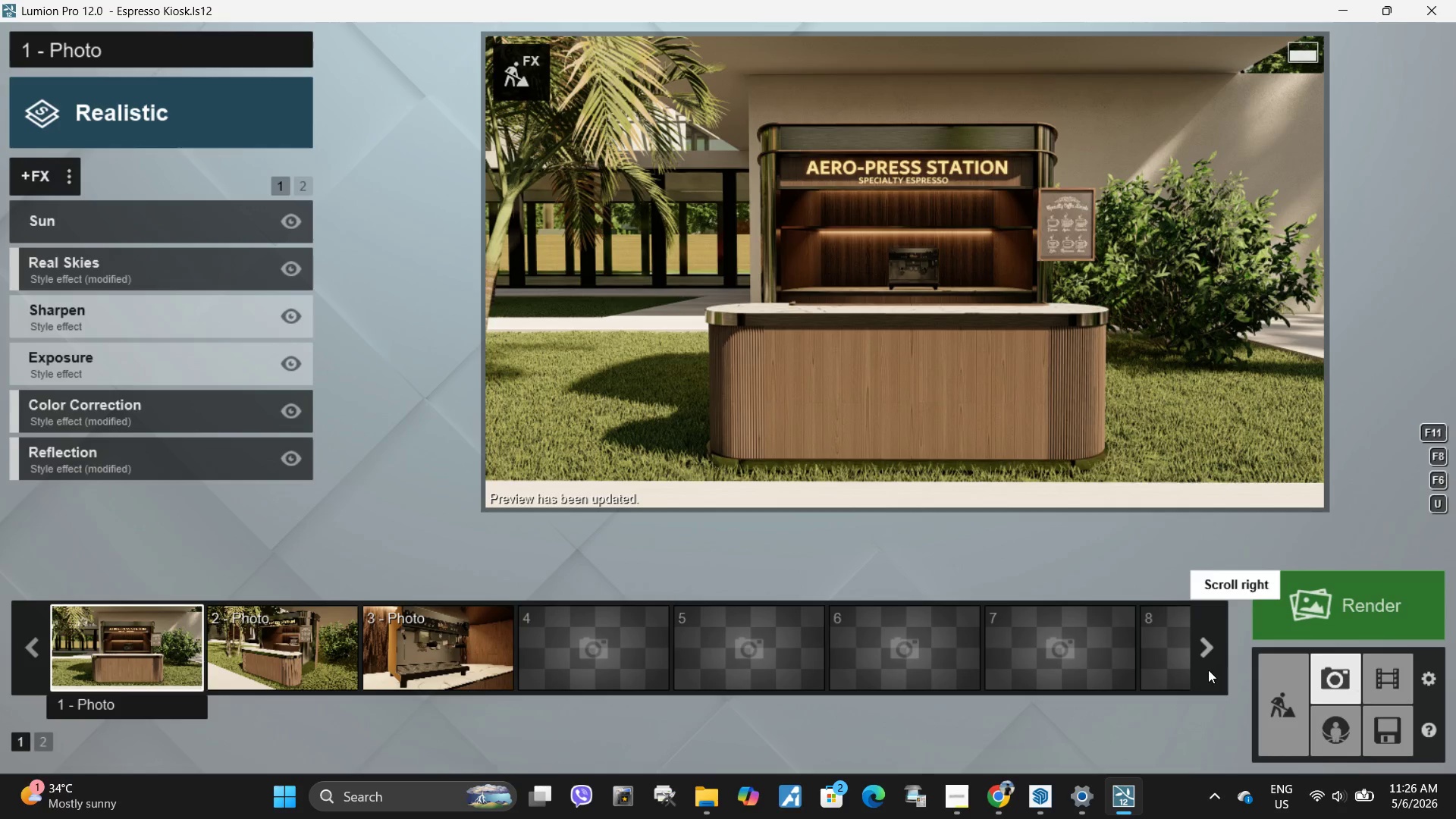 
wait(6.09)
 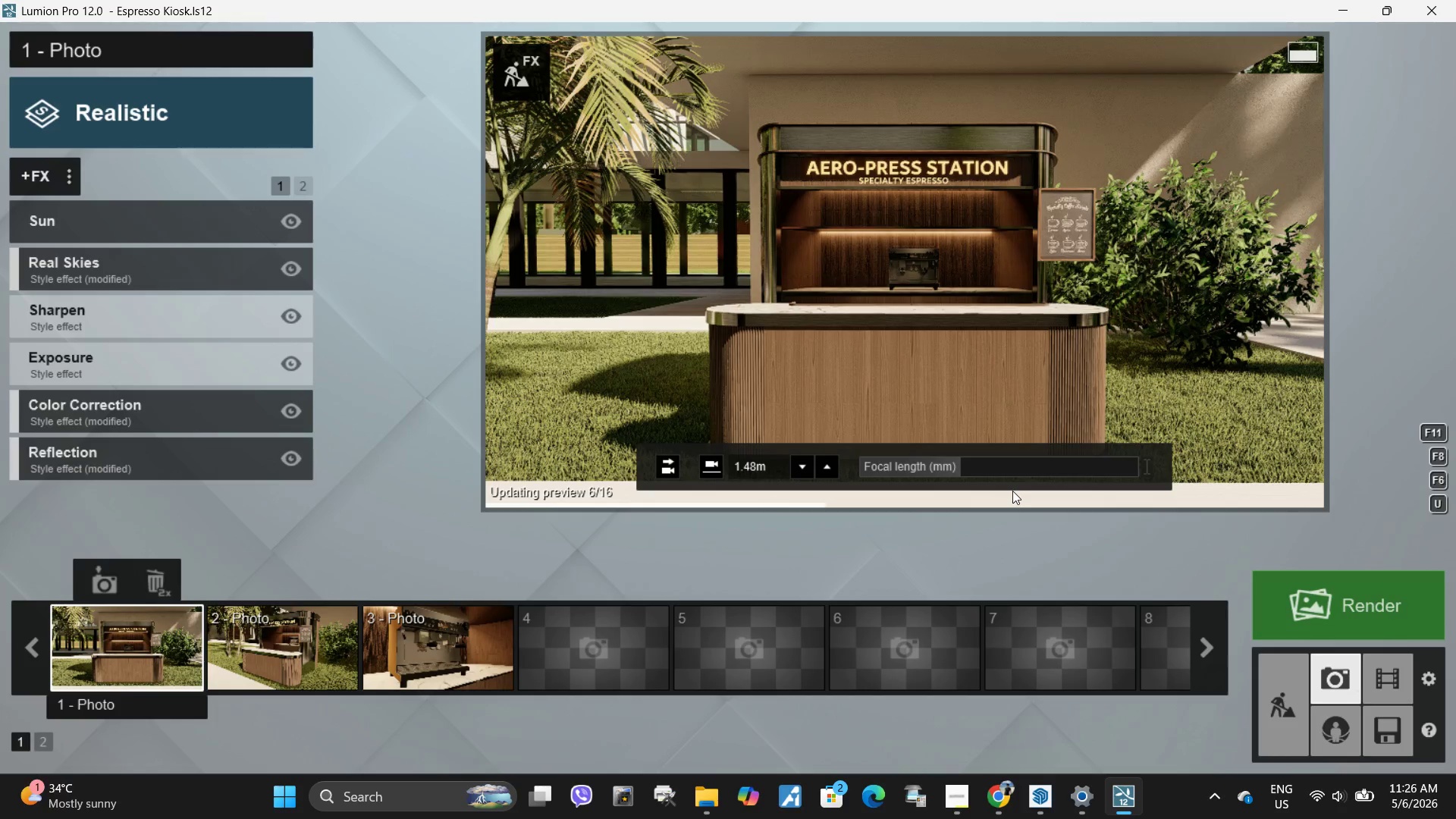 
left_click([516, 67])
 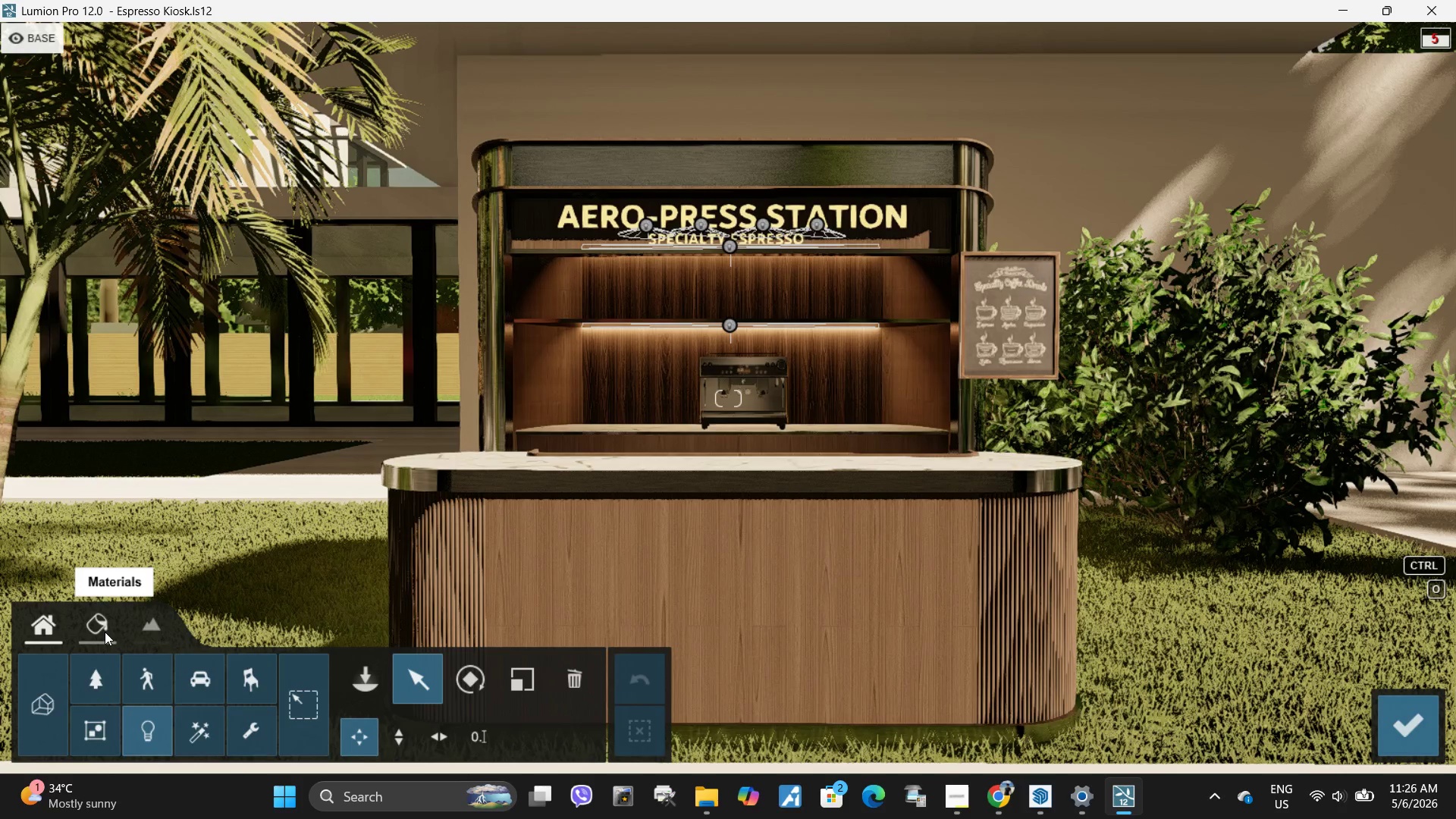 
left_click([364, 676])
 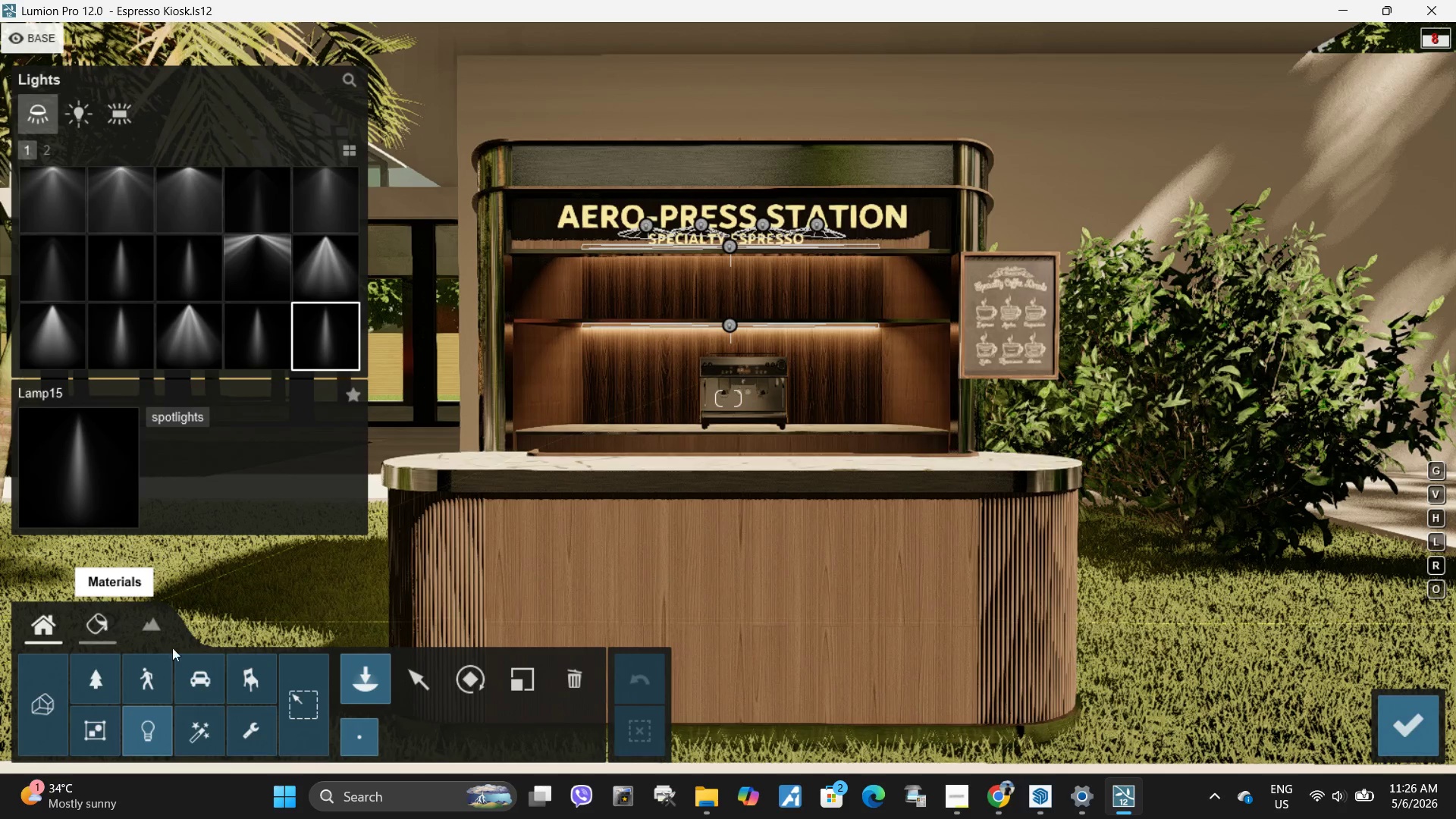 
left_click([257, 676])
 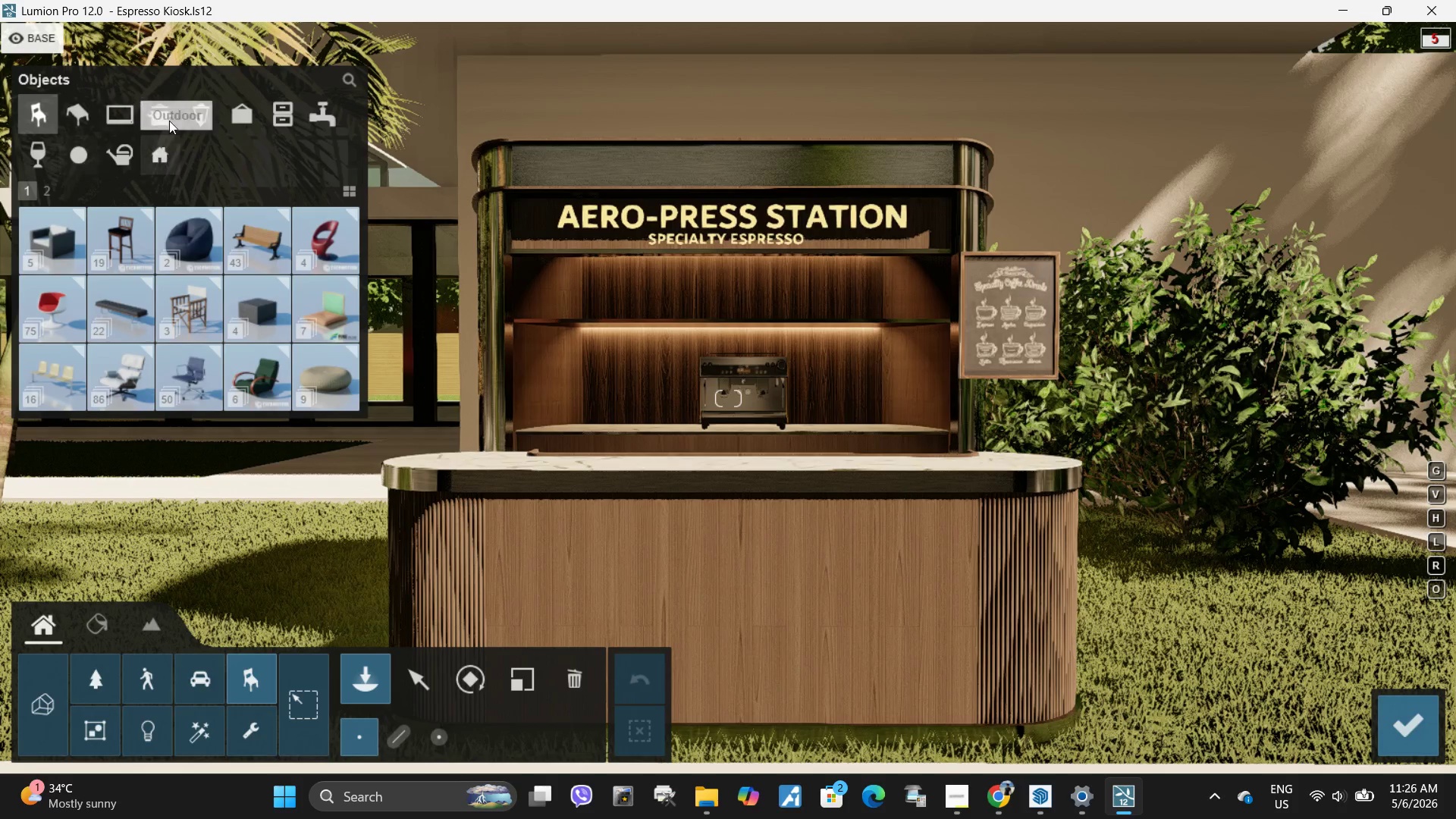 
left_click([176, 114])
 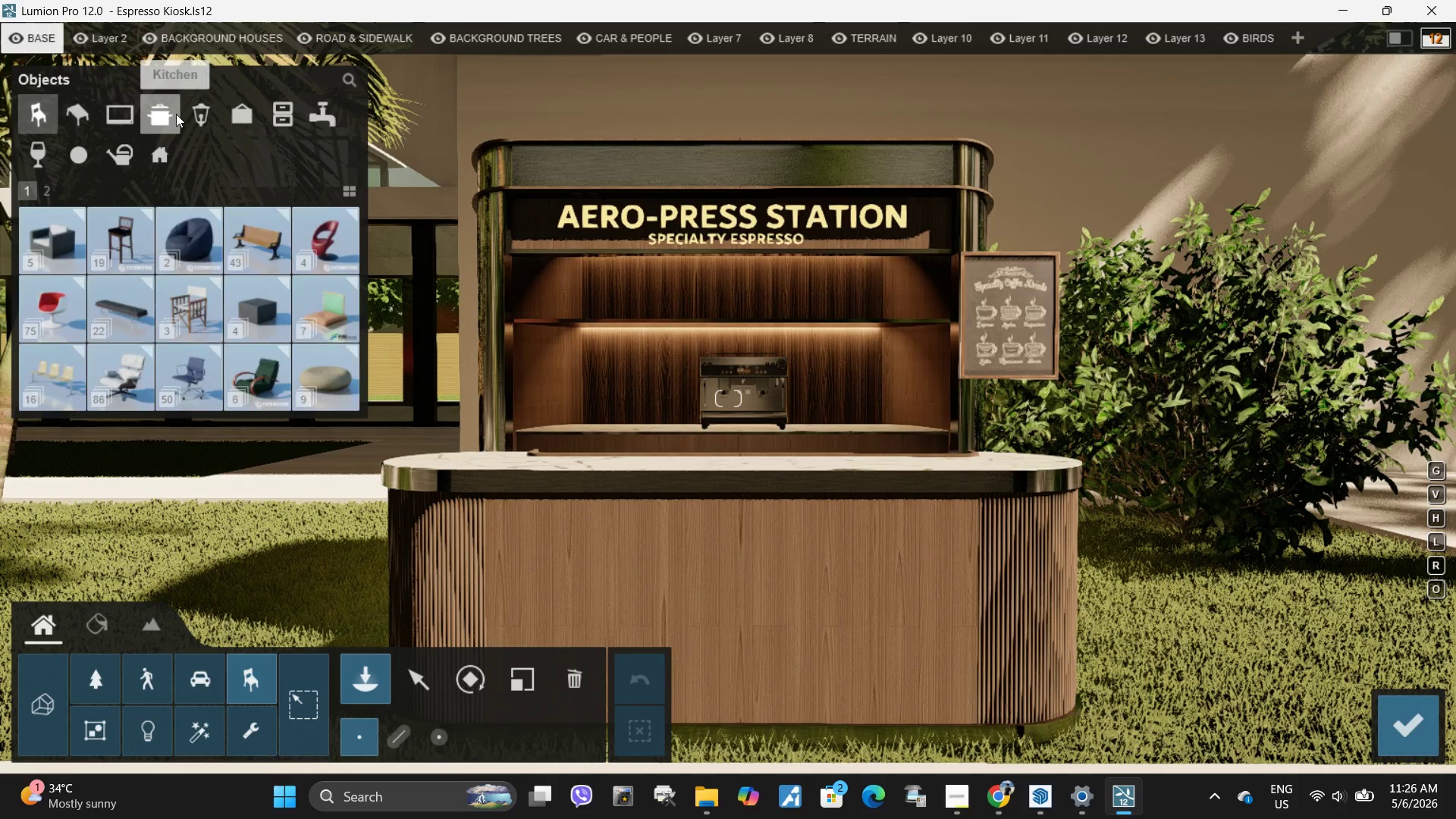 
key(W)
 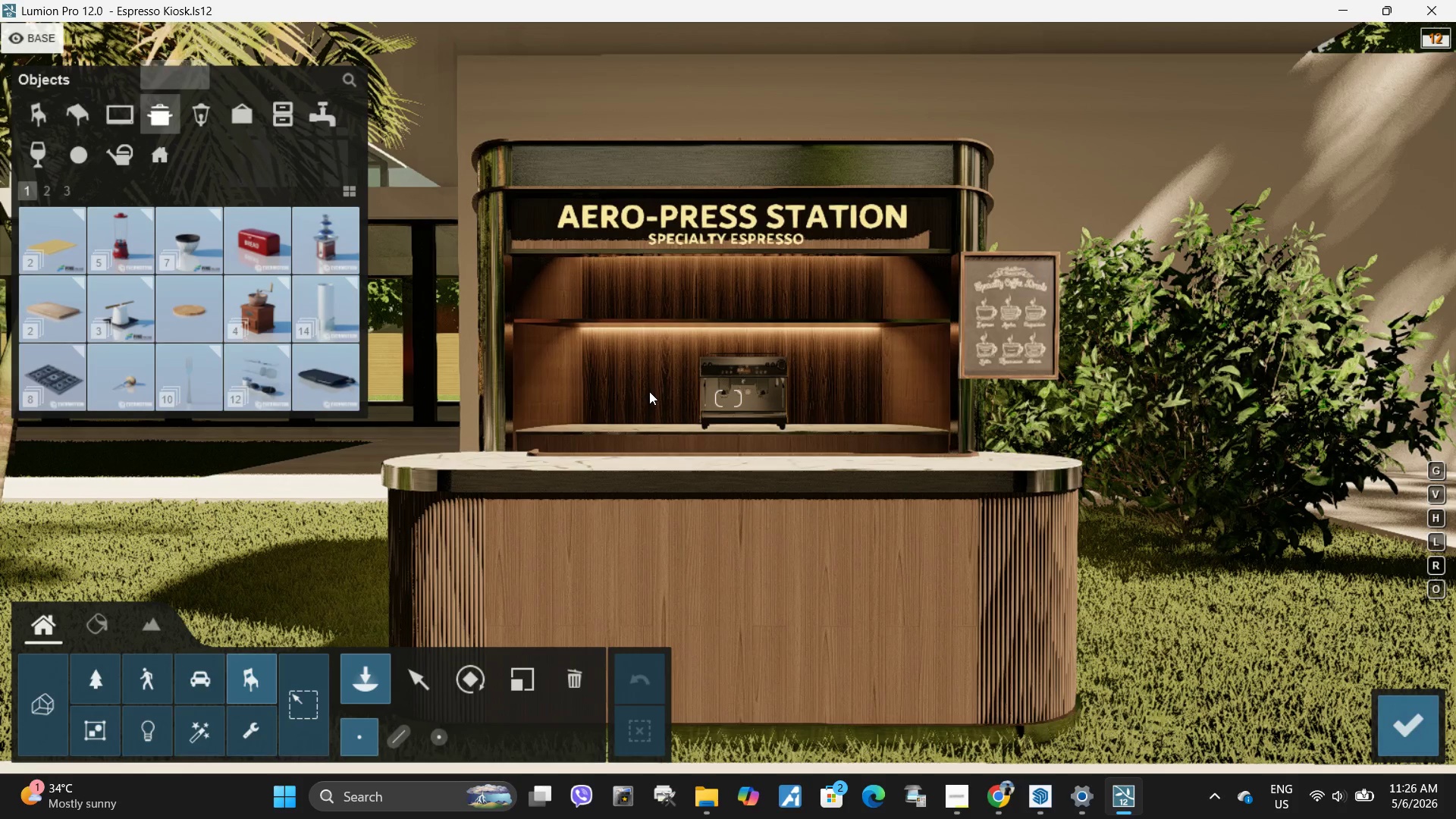 
type(wwwq)
 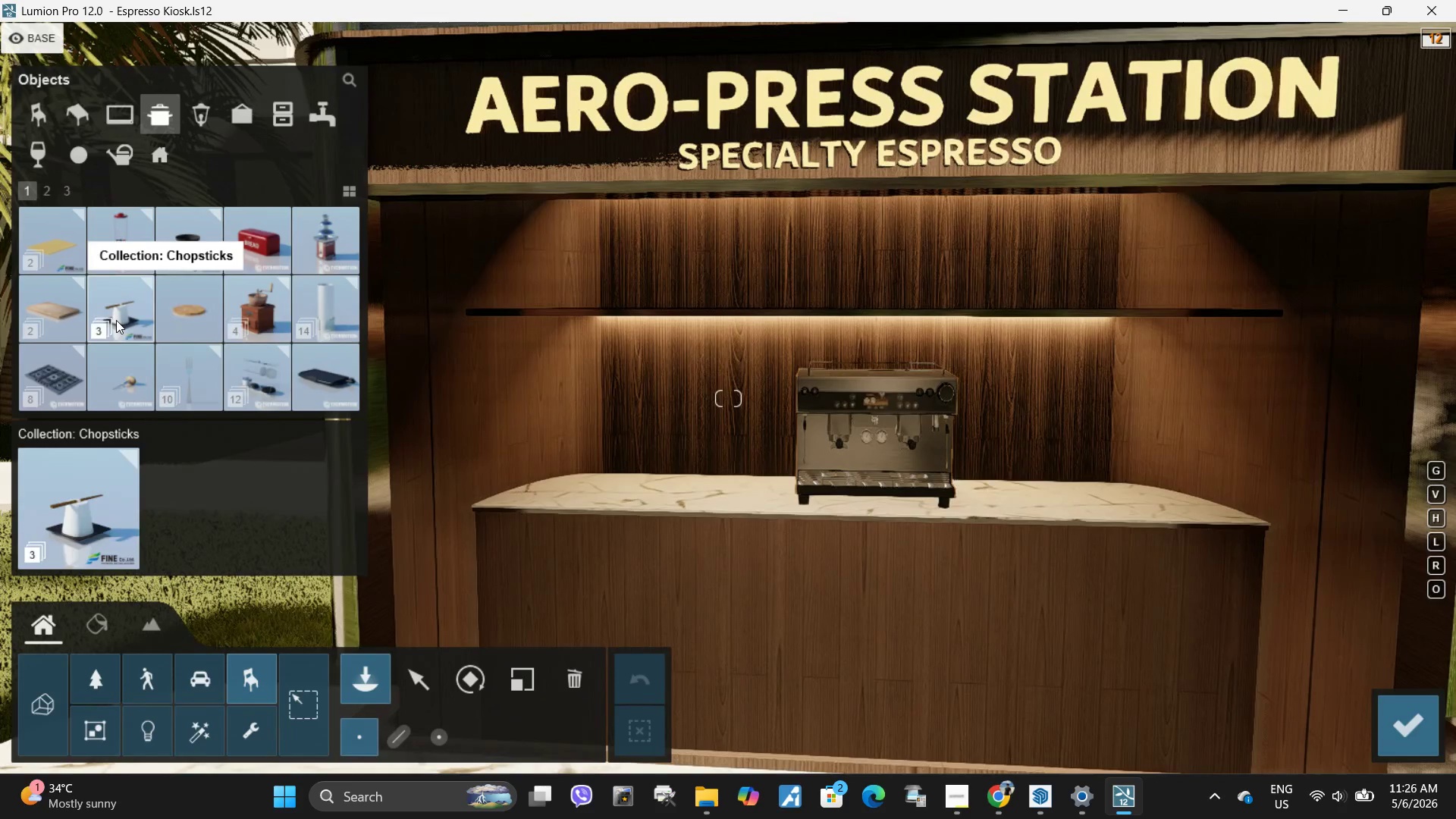 
mouse_move([162, 243])
 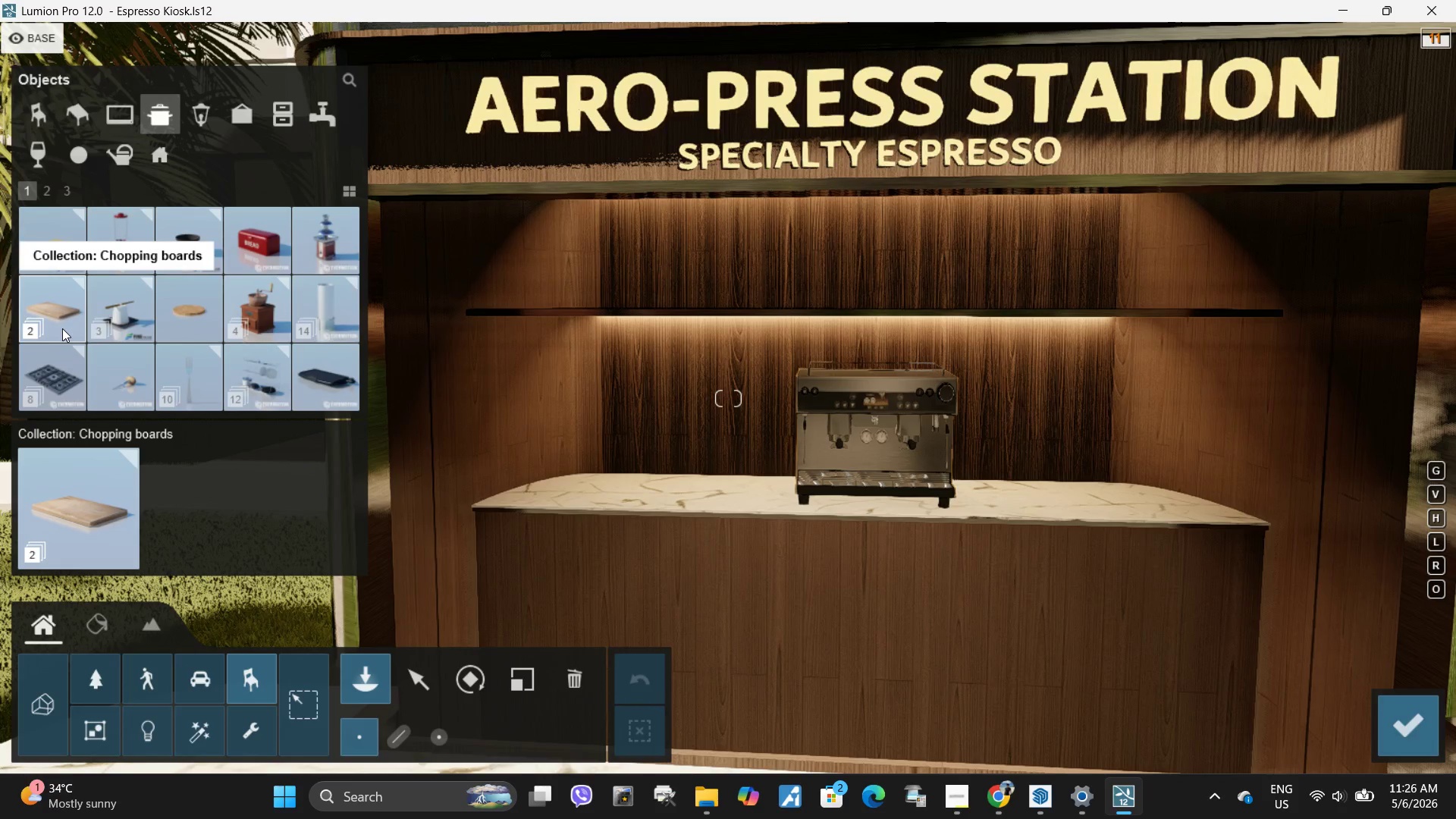 
mouse_move([324, 325])
 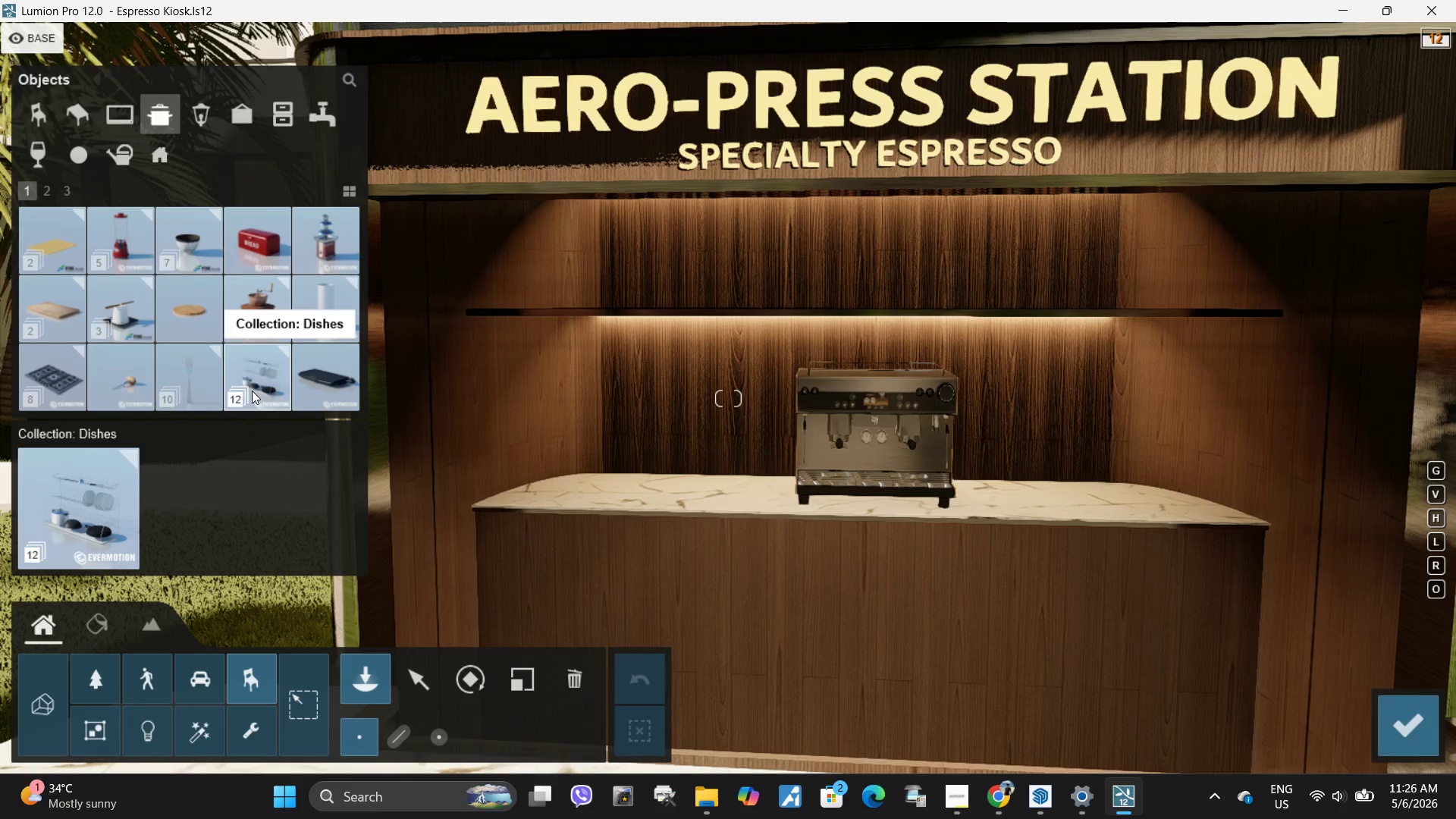 
left_click([258, 387])
 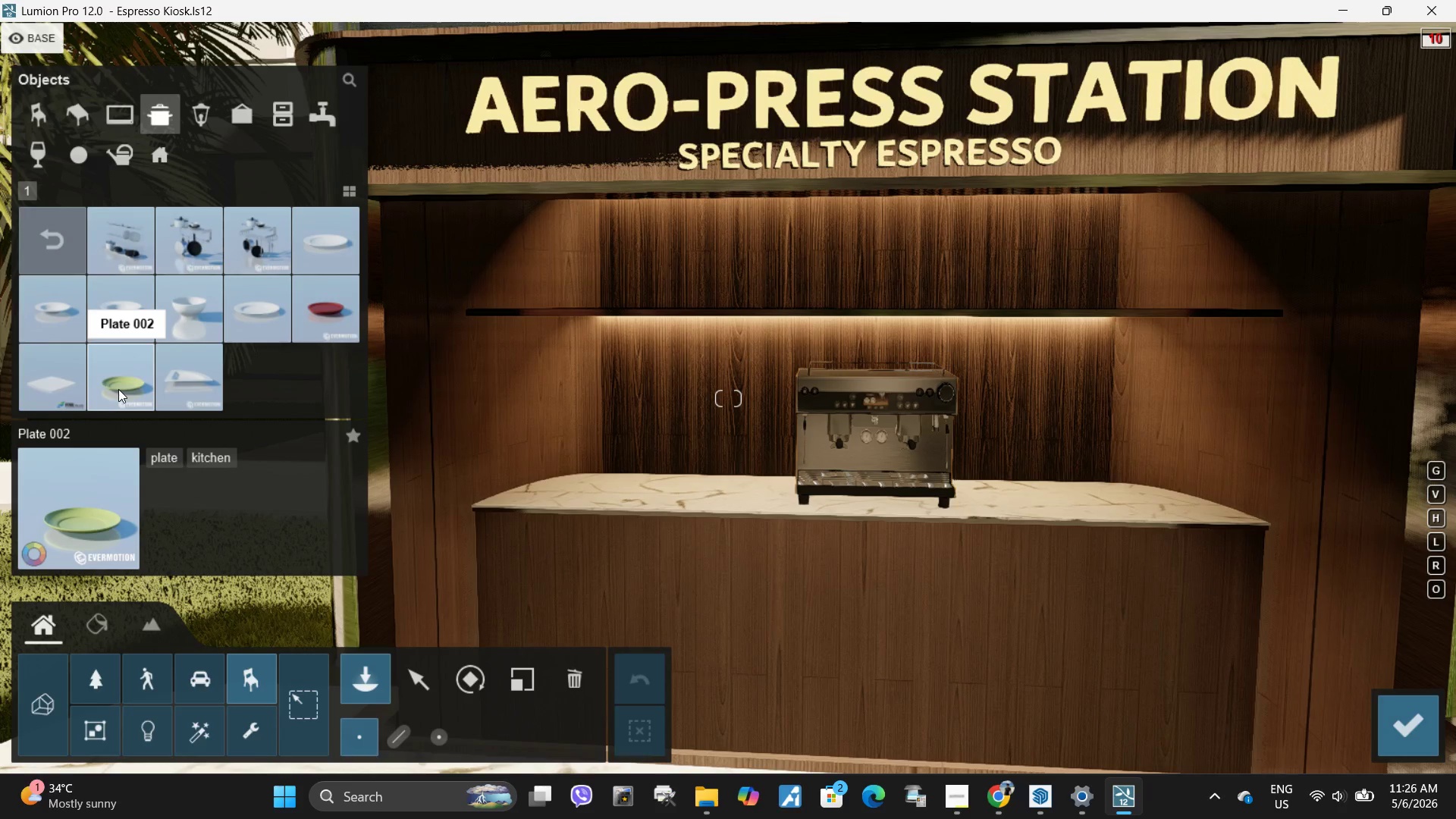 
wait(5.44)
 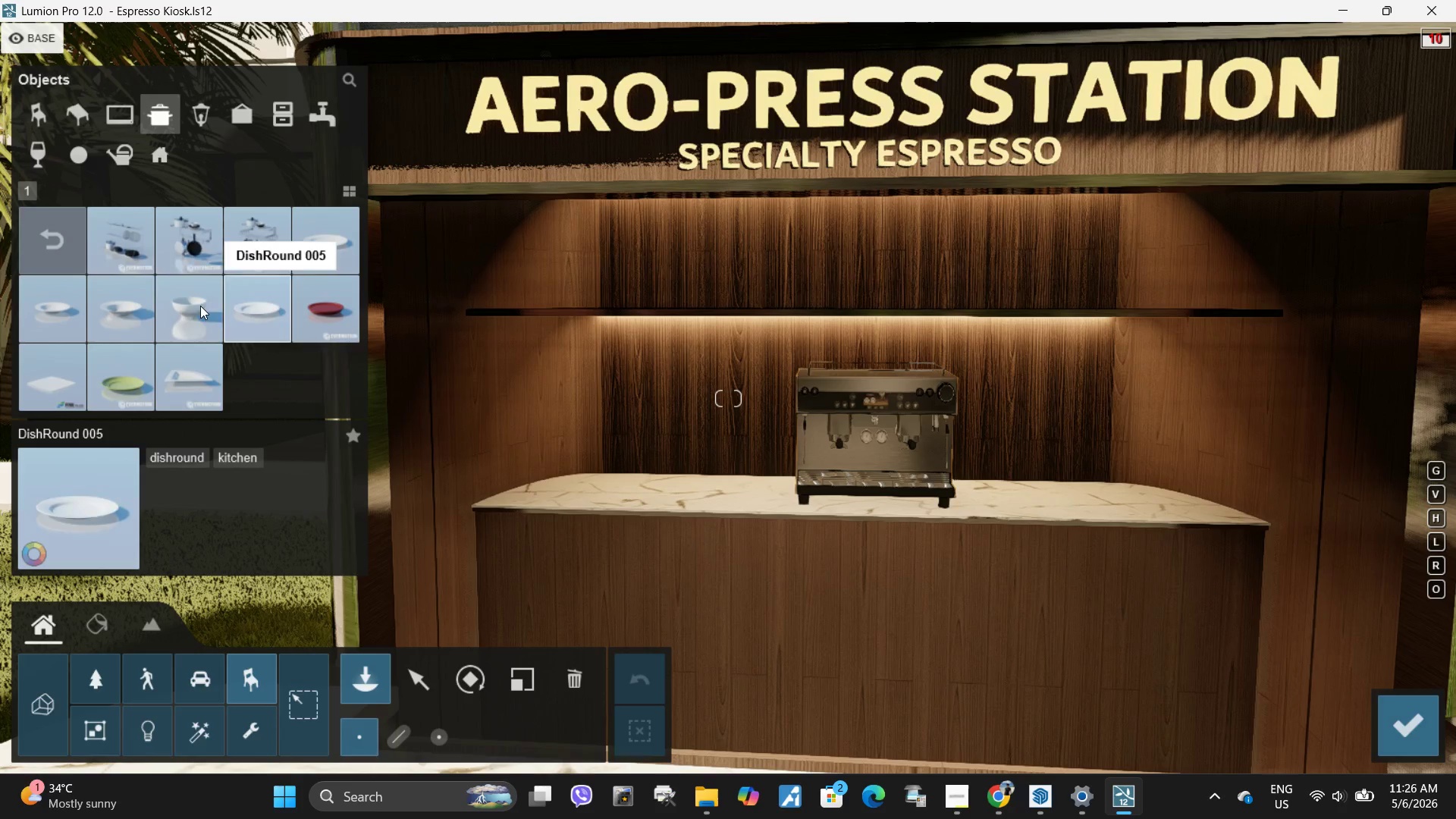 
left_click([51, 242])
 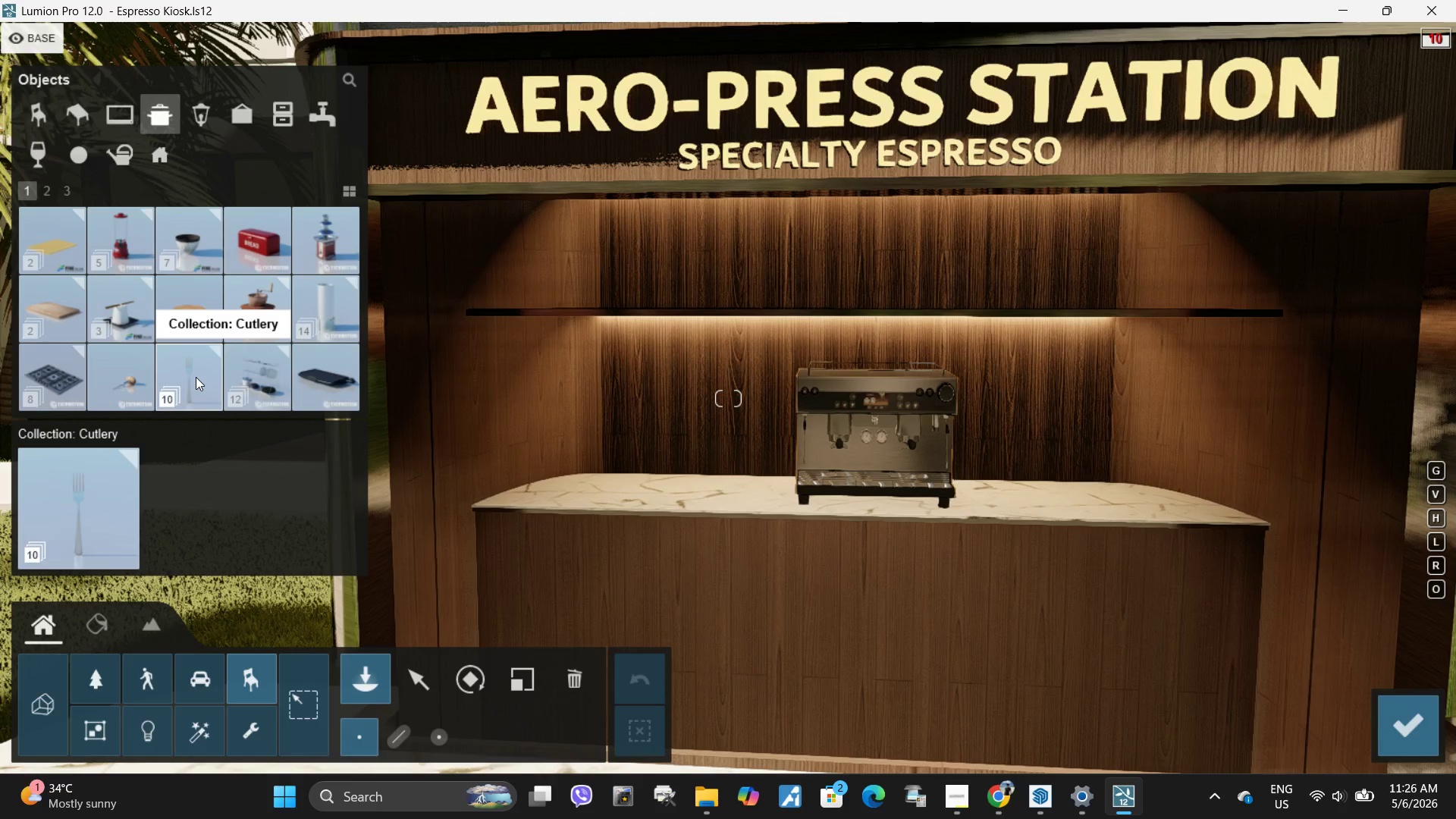 
left_click([196, 377])
 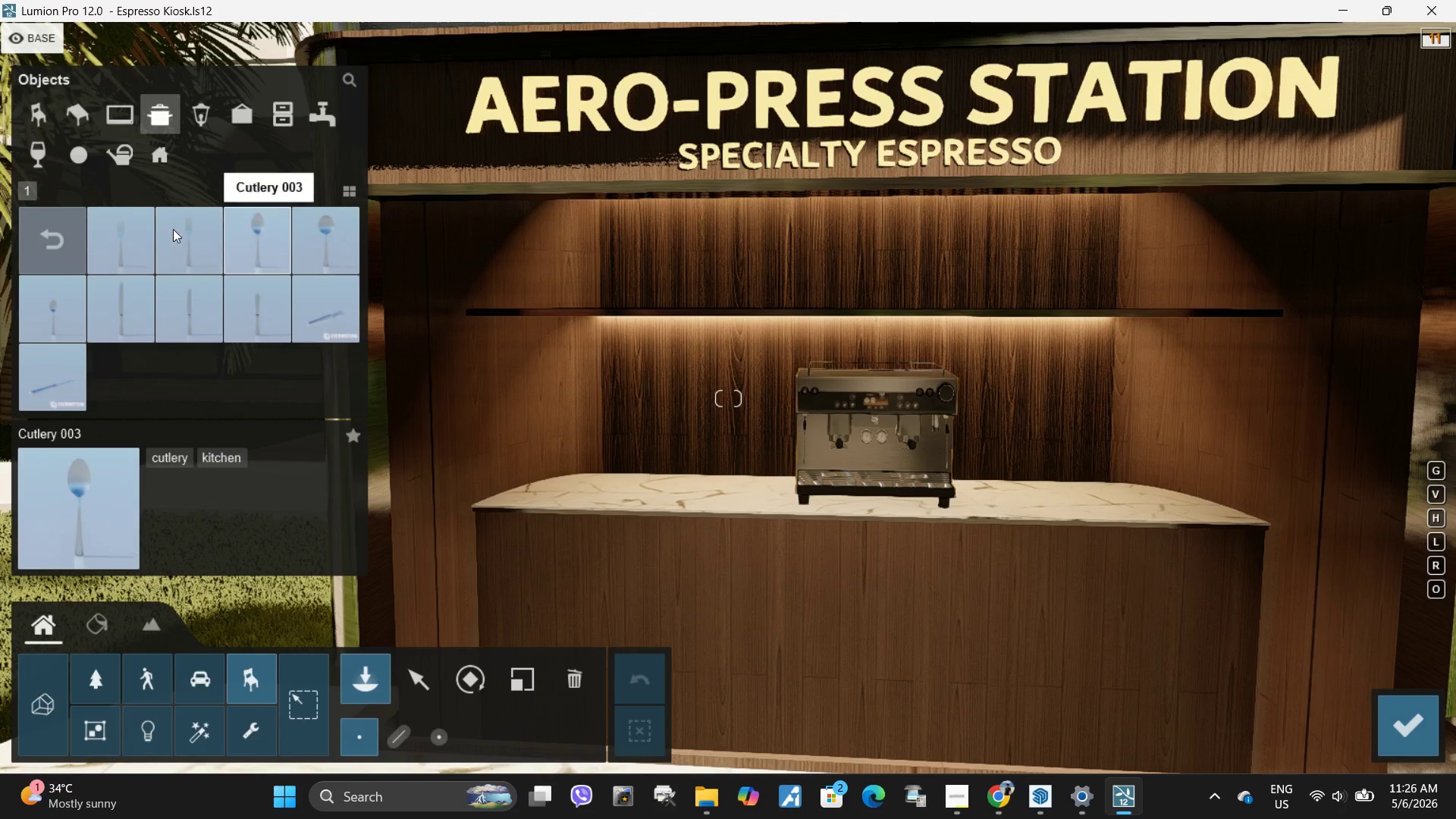 
left_click([61, 256])
 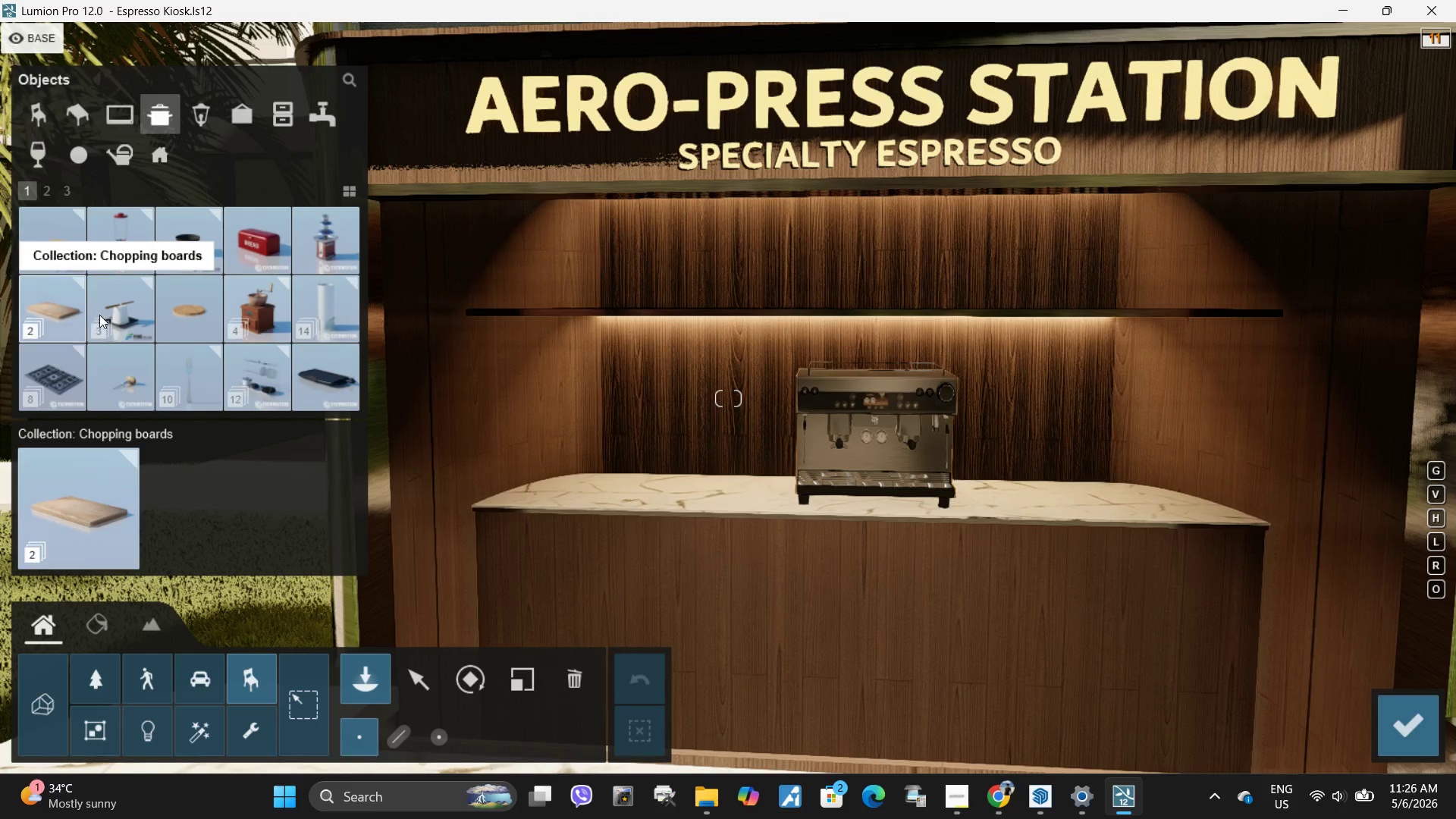 
left_click([109, 314])
 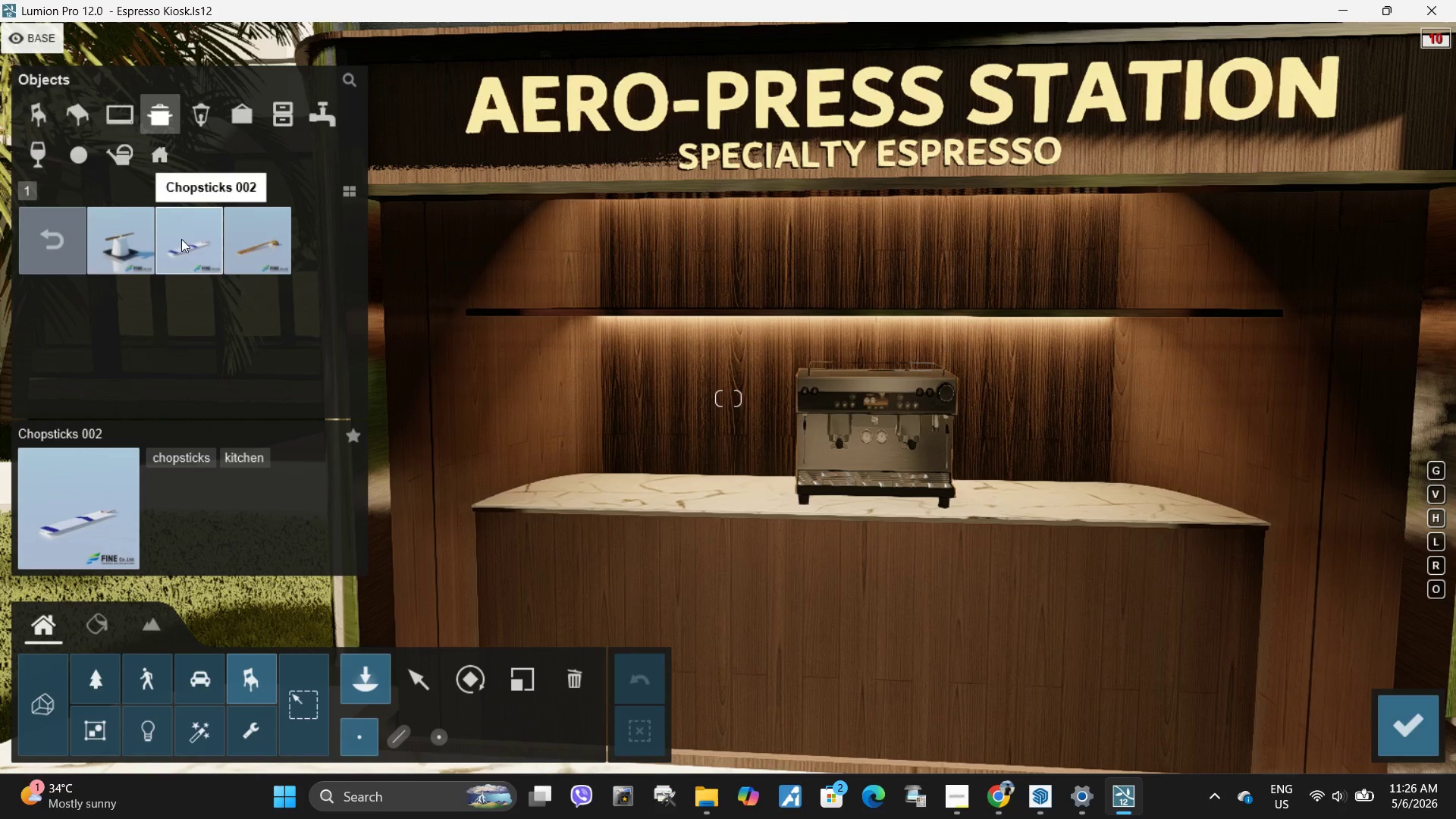 
left_click([58, 231])
 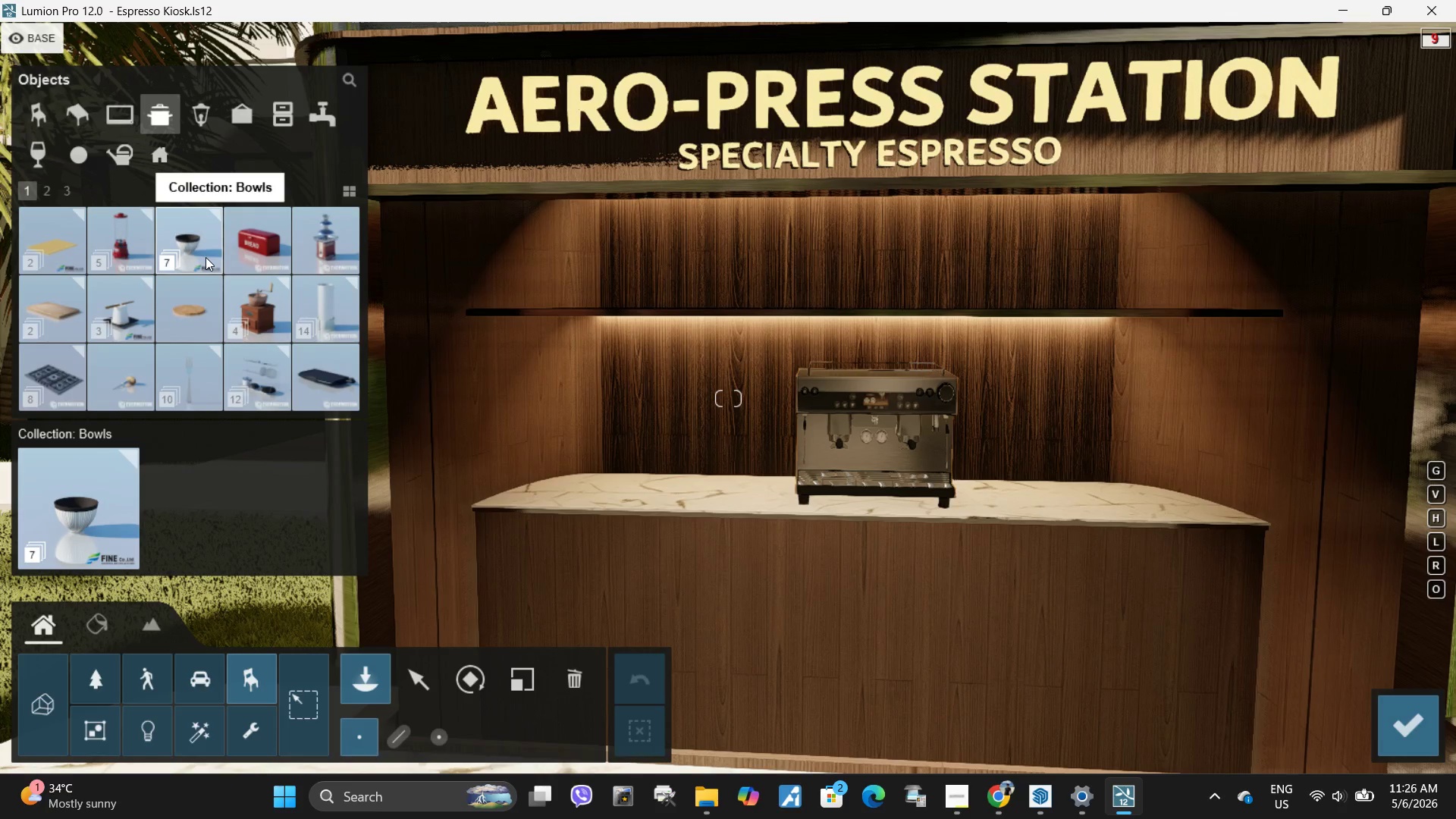 
left_click([206, 257])
 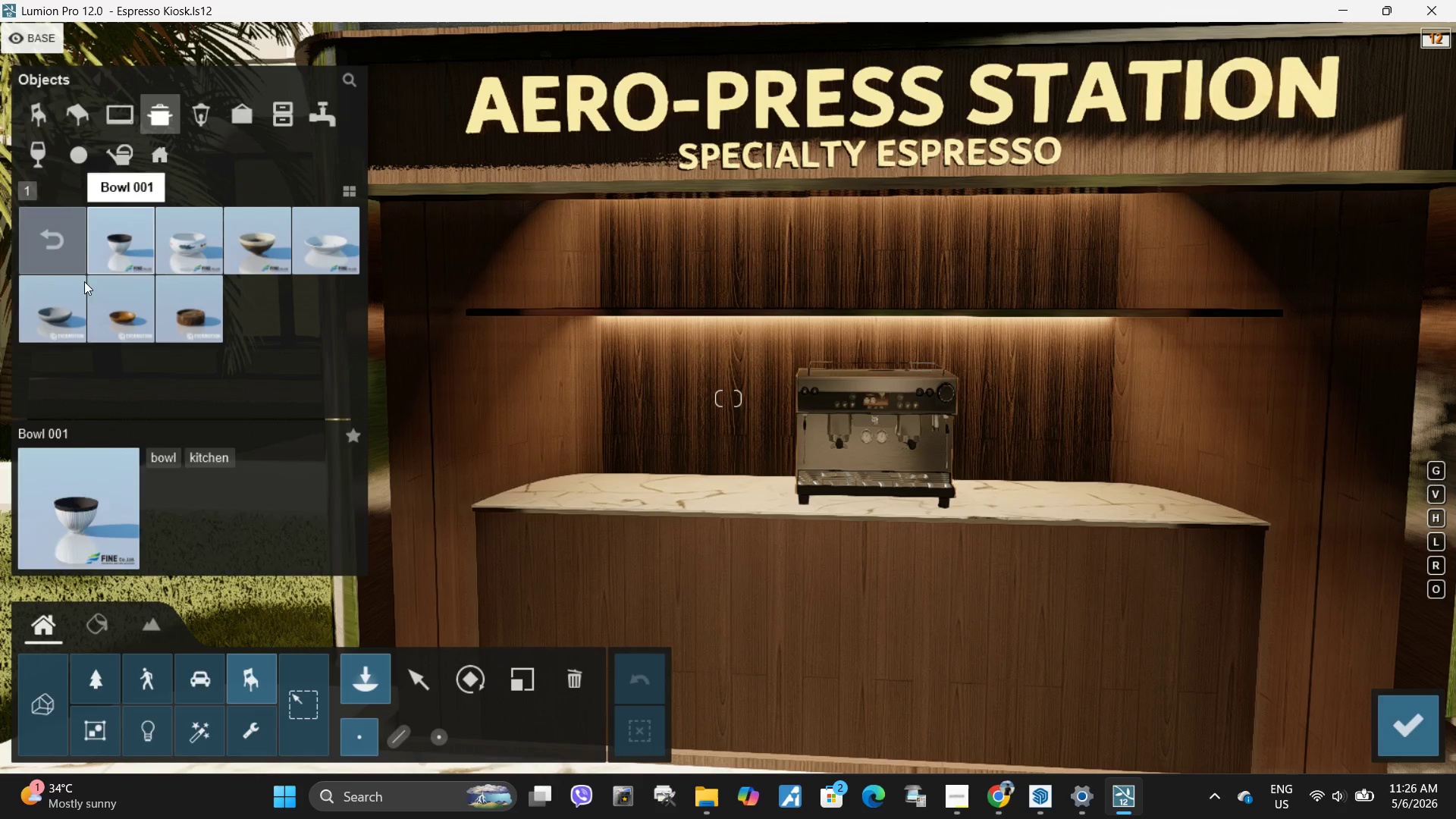 
mouse_move([137, 312])
 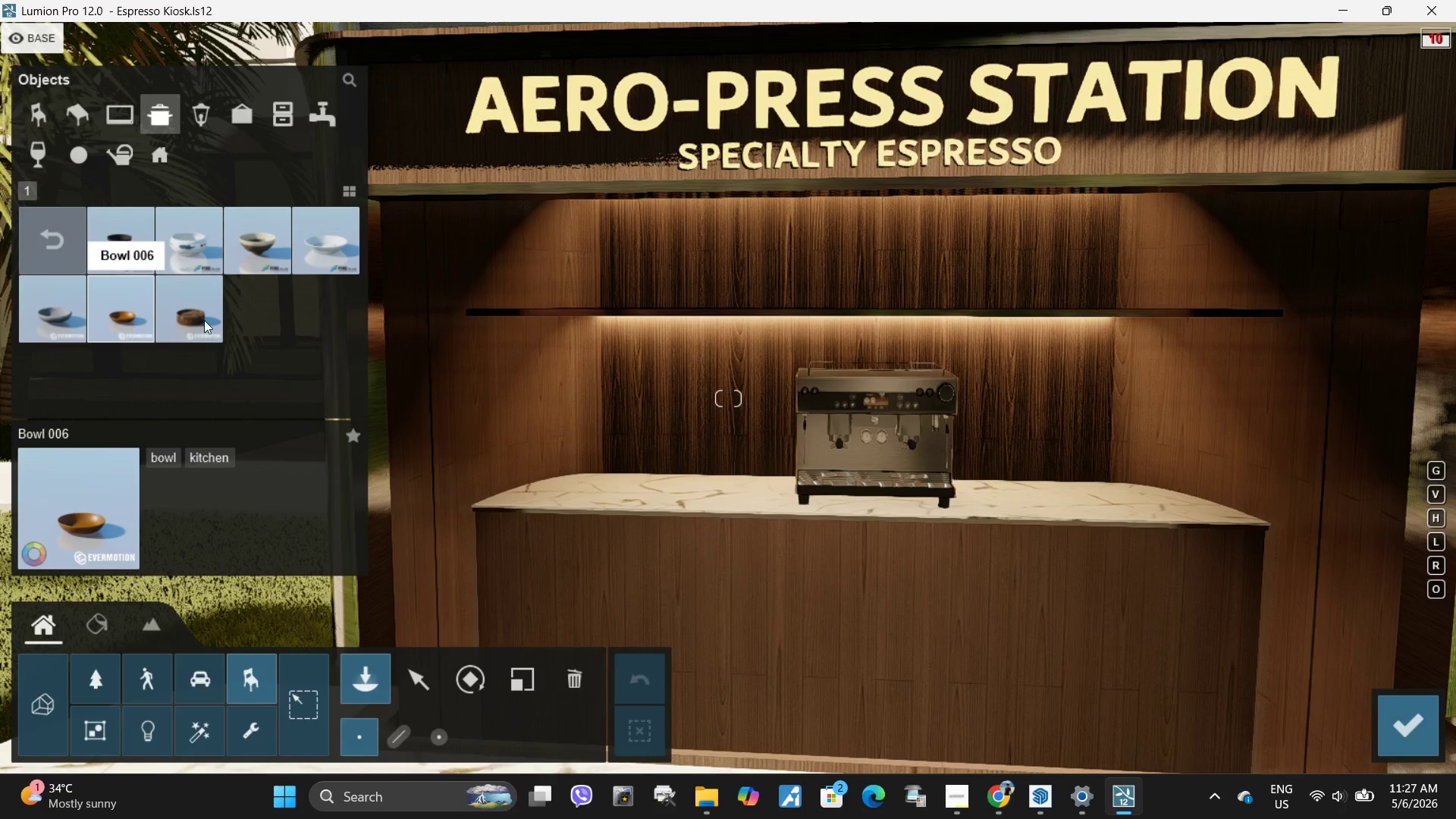 
left_click([204, 320])
 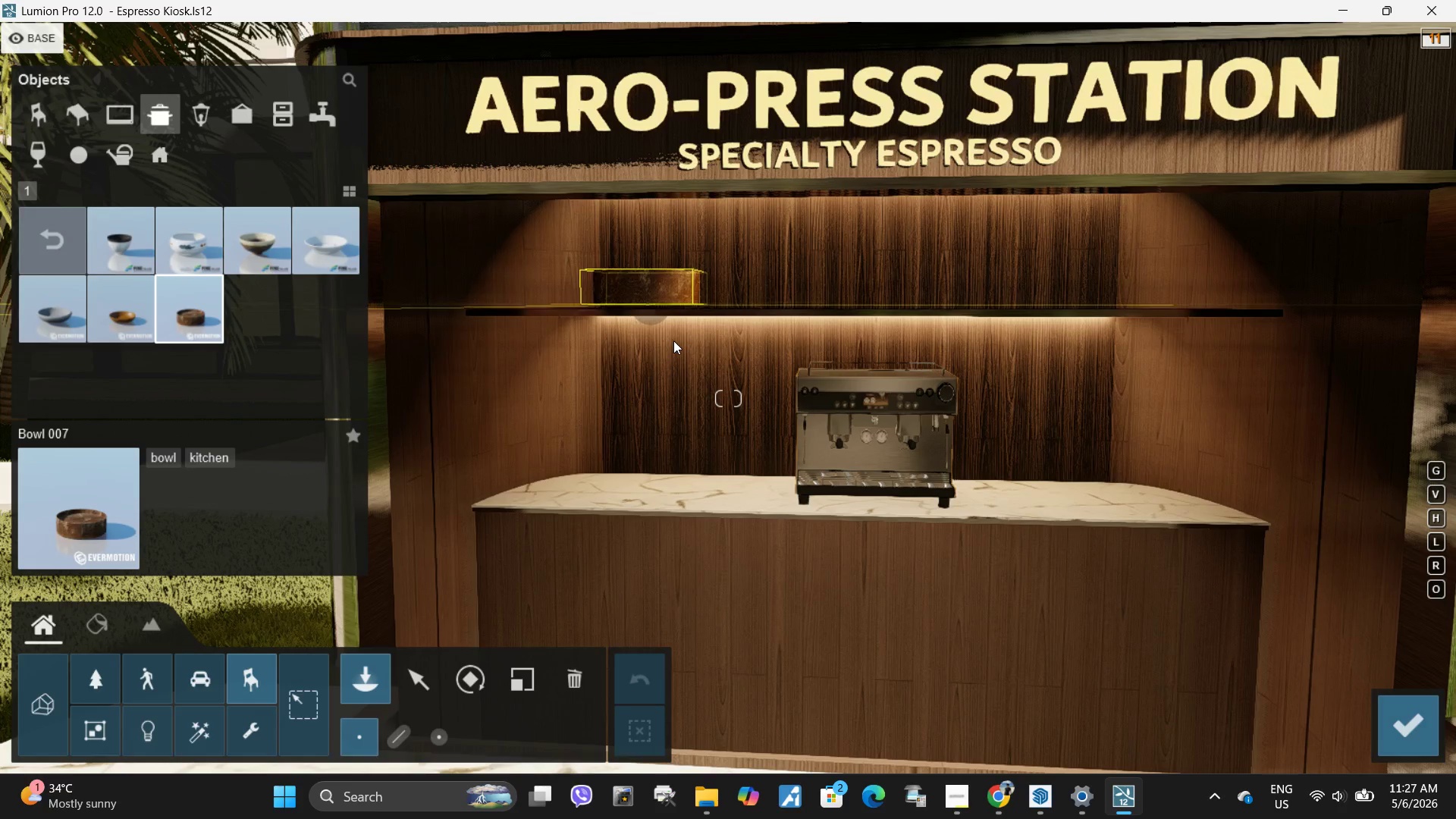 
type(wwwqqq)
 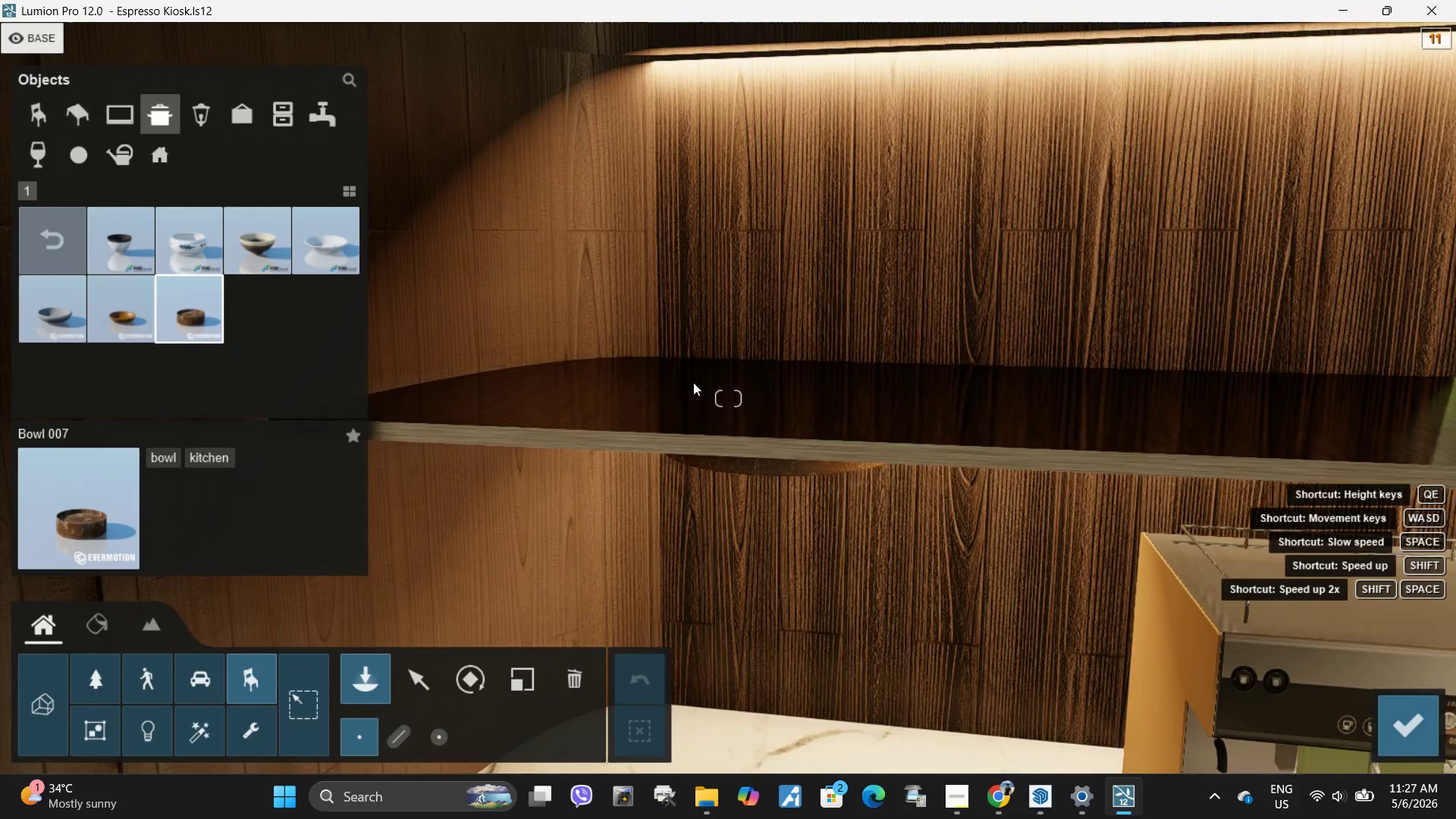 
hold_key(key=Space, duration=1.34)
 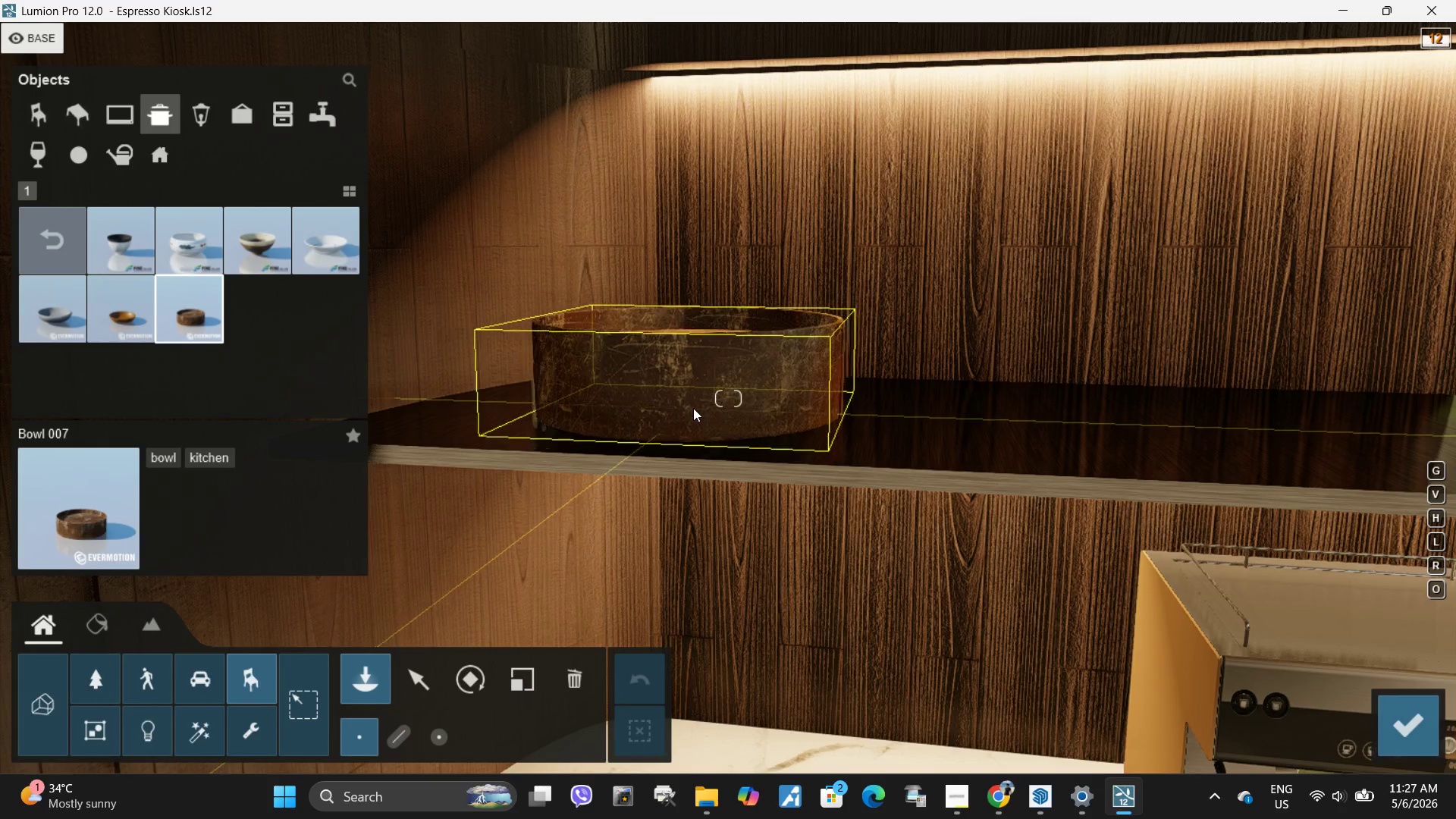 
left_click([694, 408])
 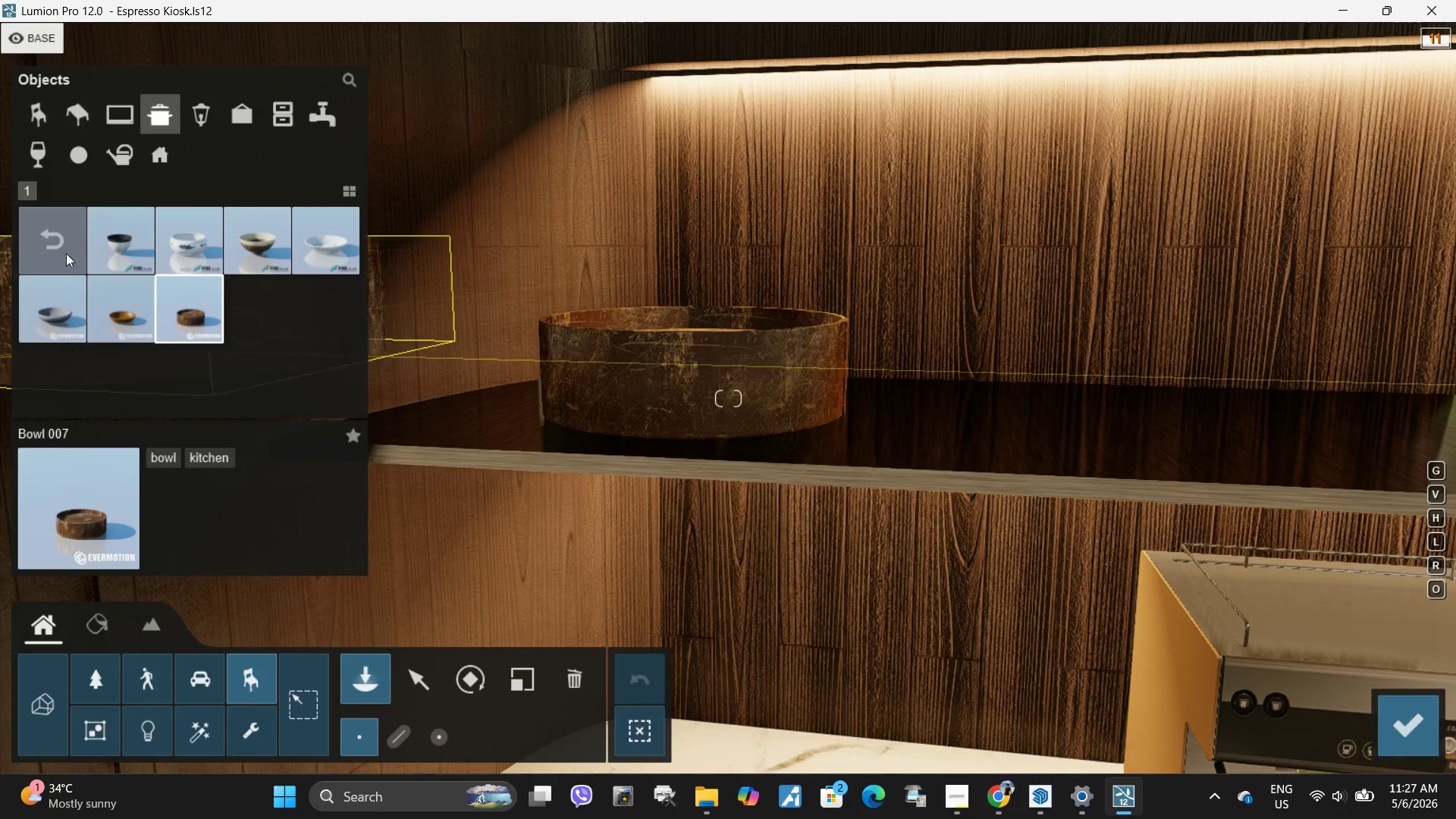 
left_click([67, 241])
 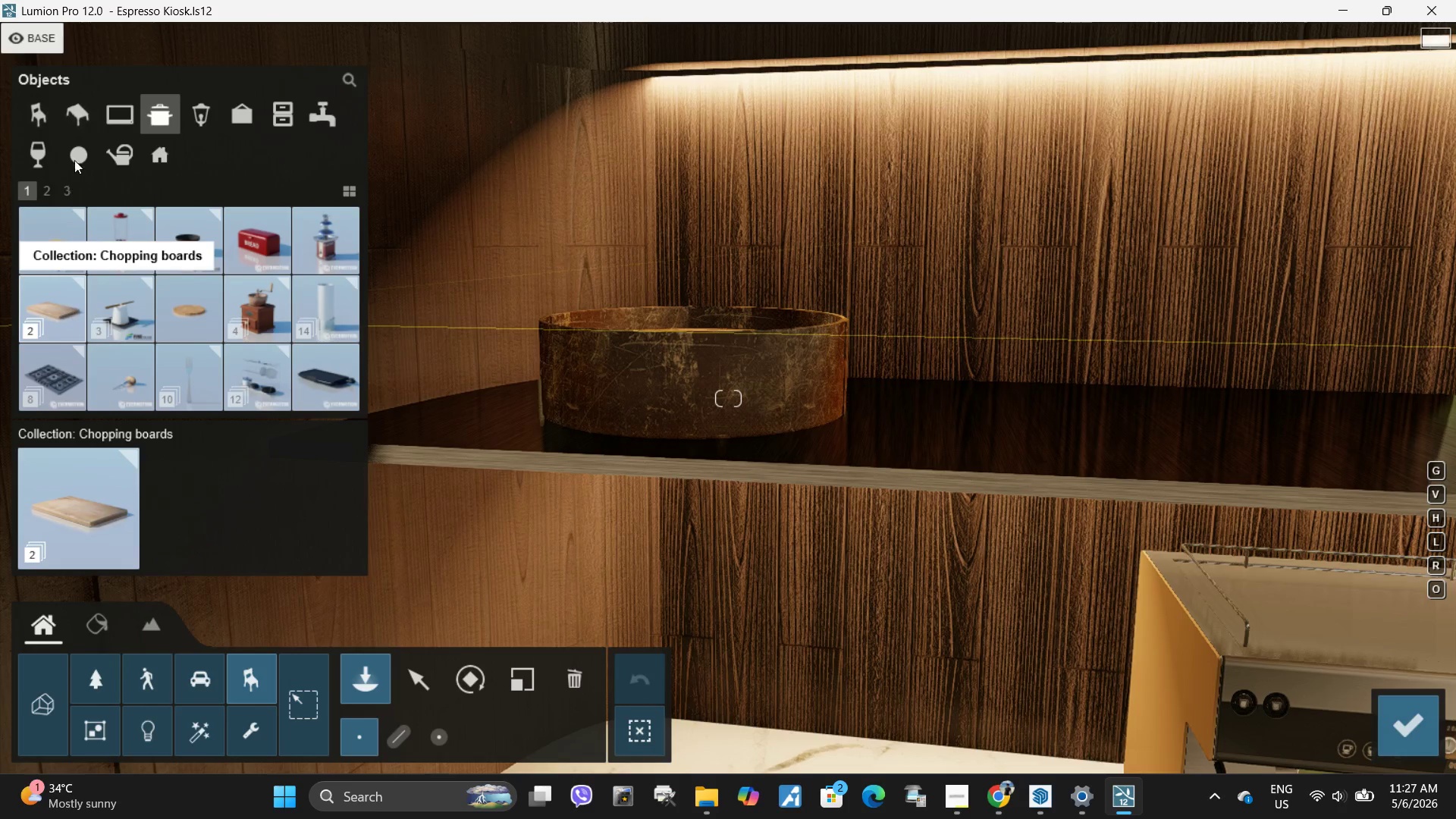 
left_click([42, 195])
 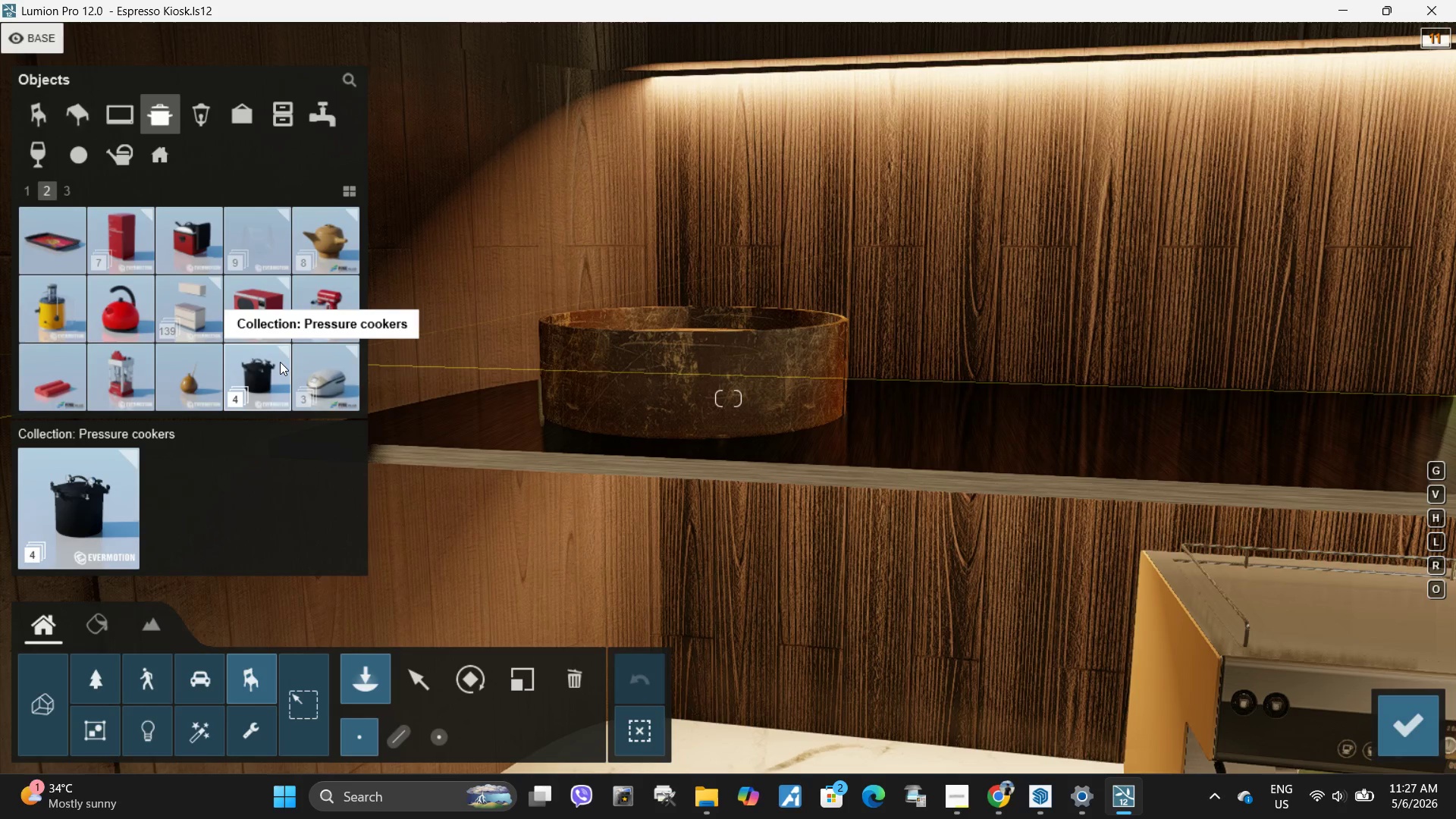 
double_click([206, 303])
 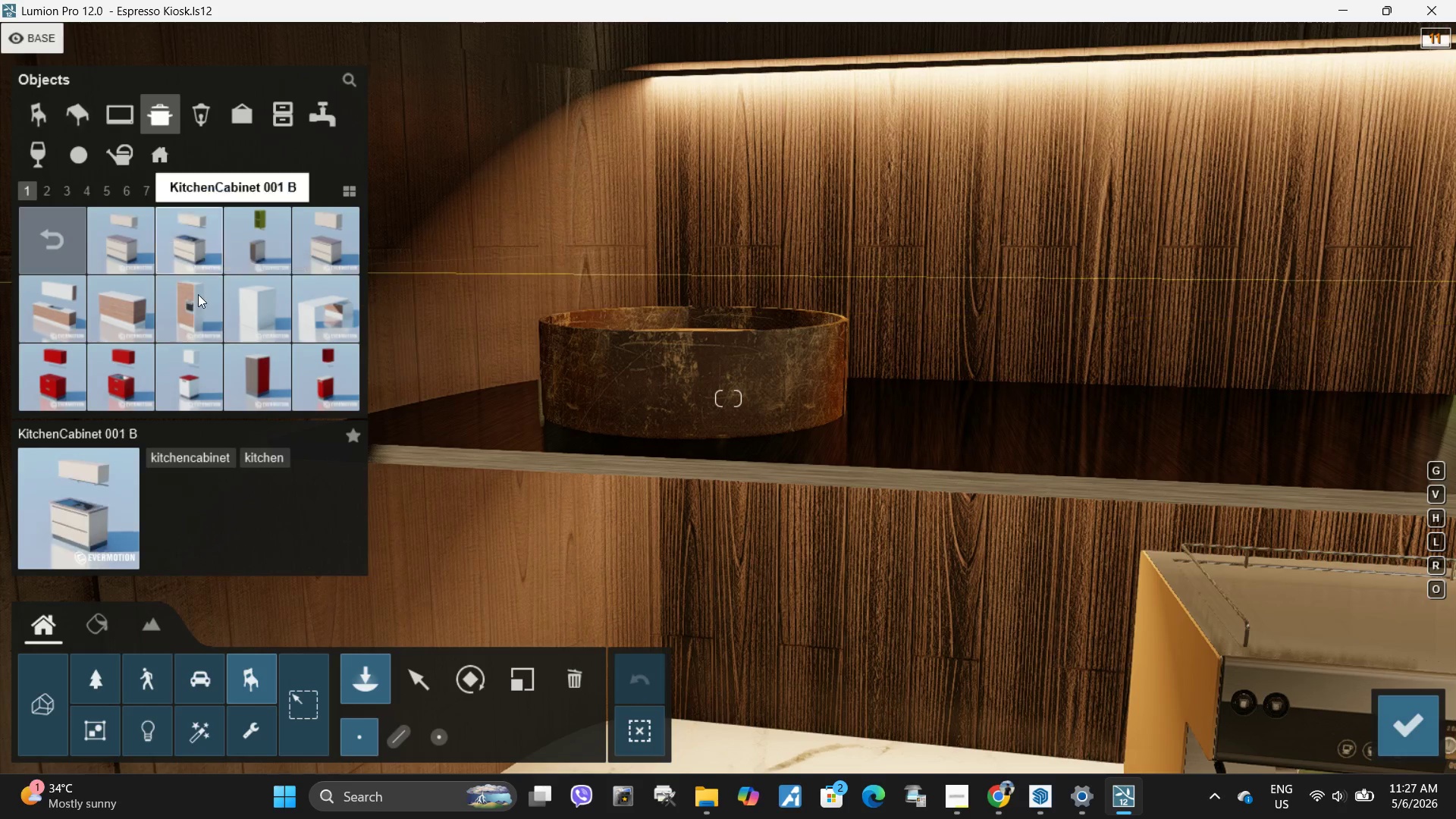 
left_click([196, 300])
 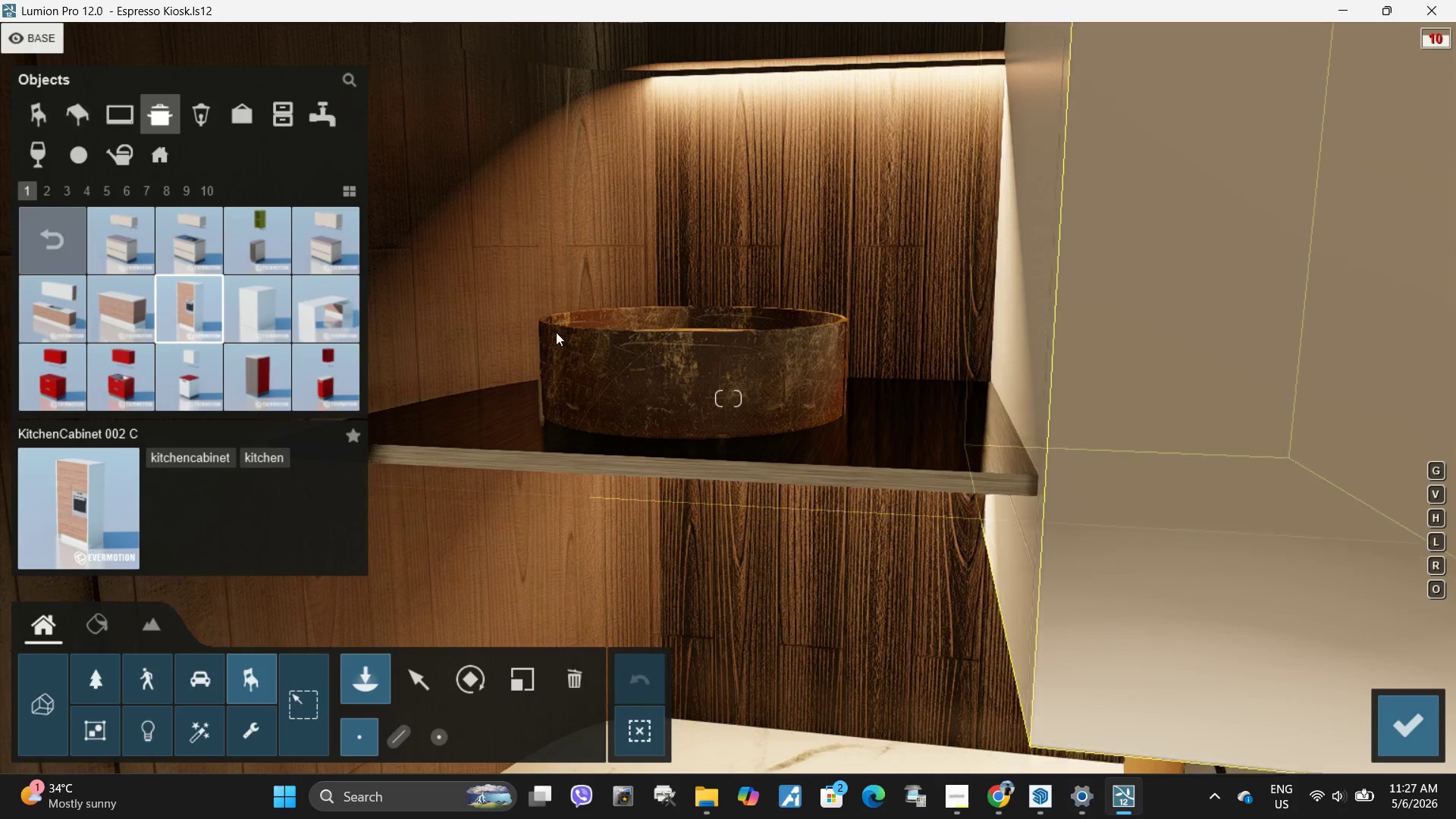 
left_click([249, 245])
 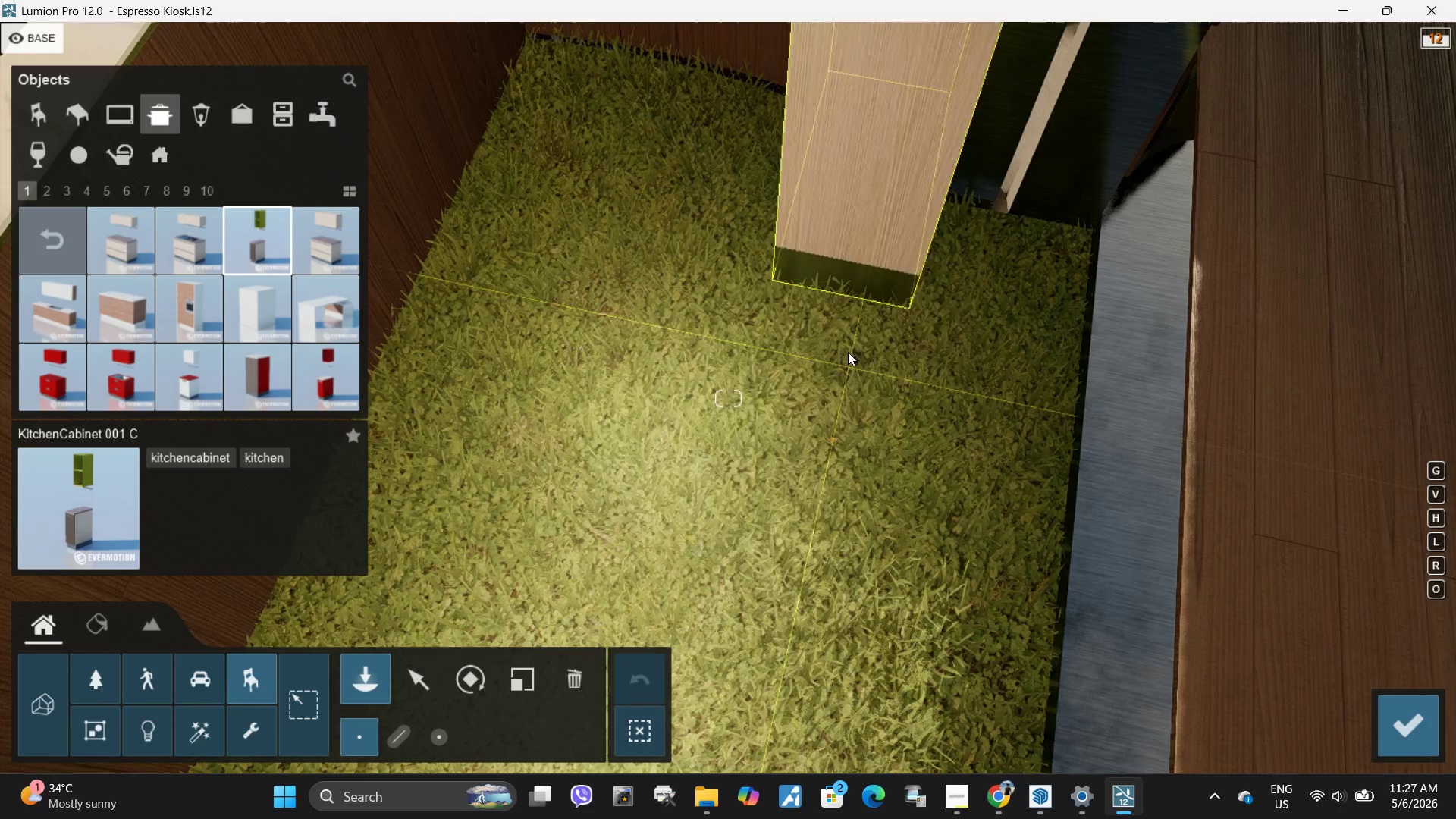 
wait(9.91)
 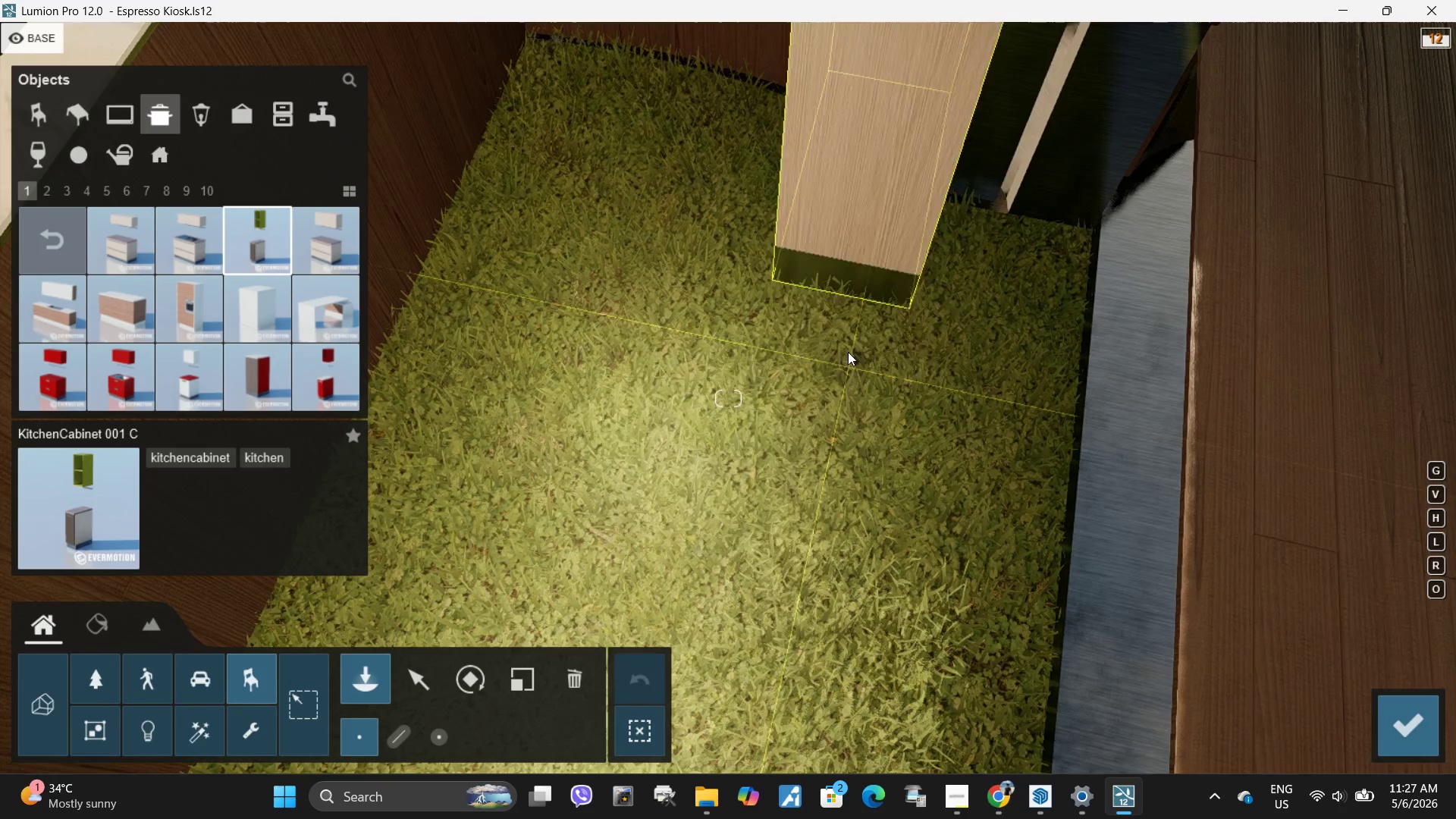 
left_click([51, 193])
 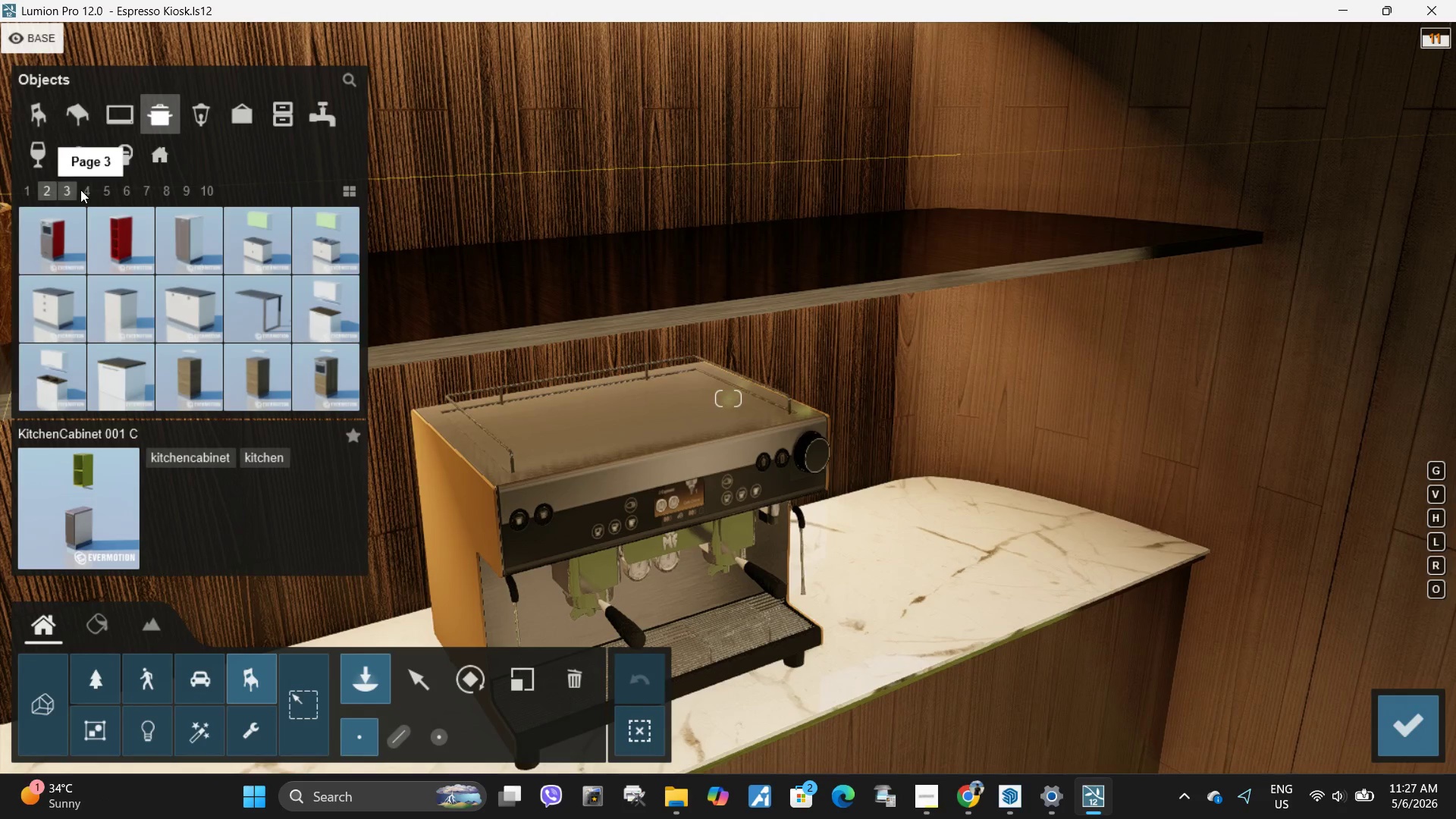 
left_click([80, 190])
 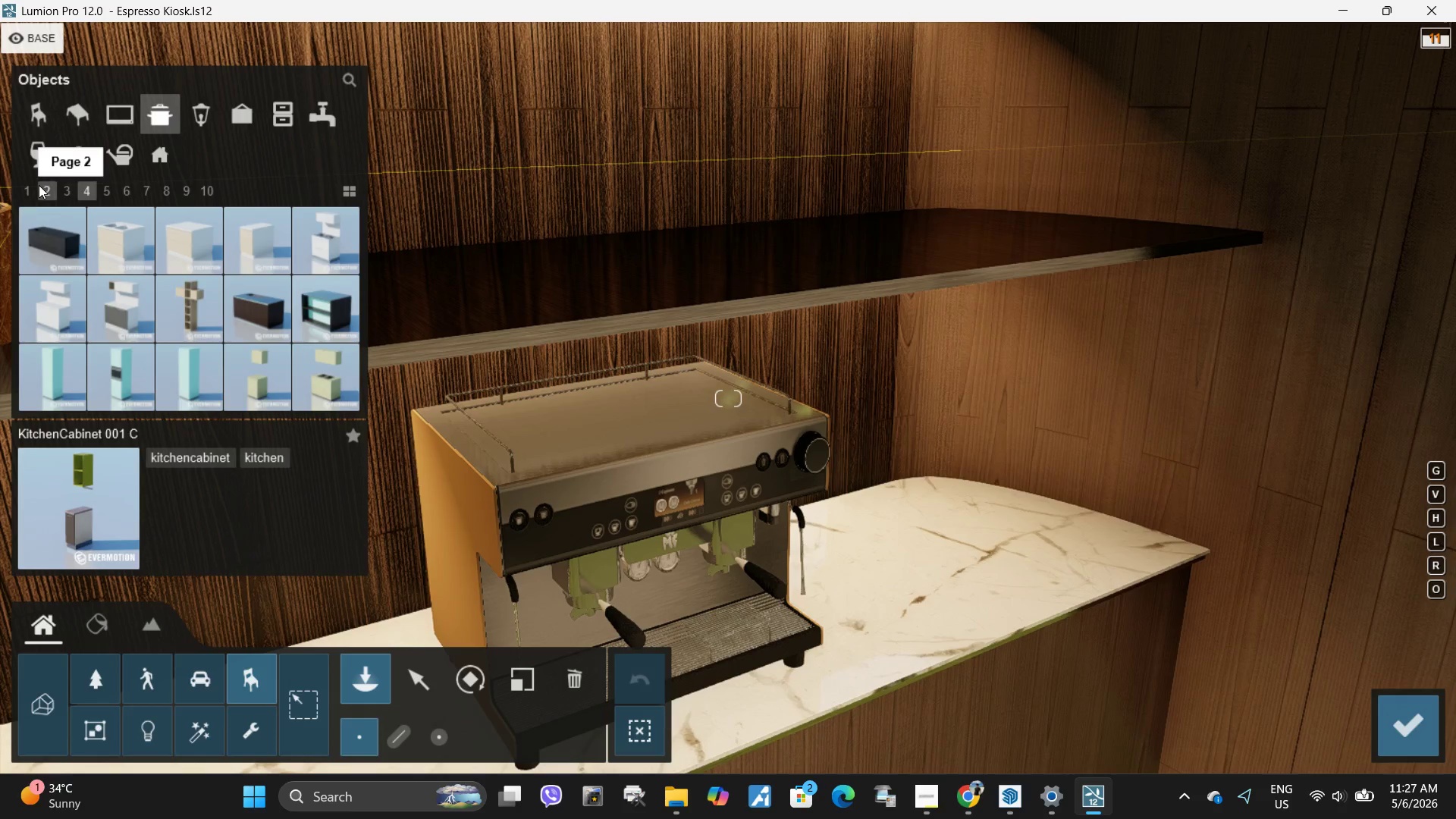 
left_click([27, 188])
 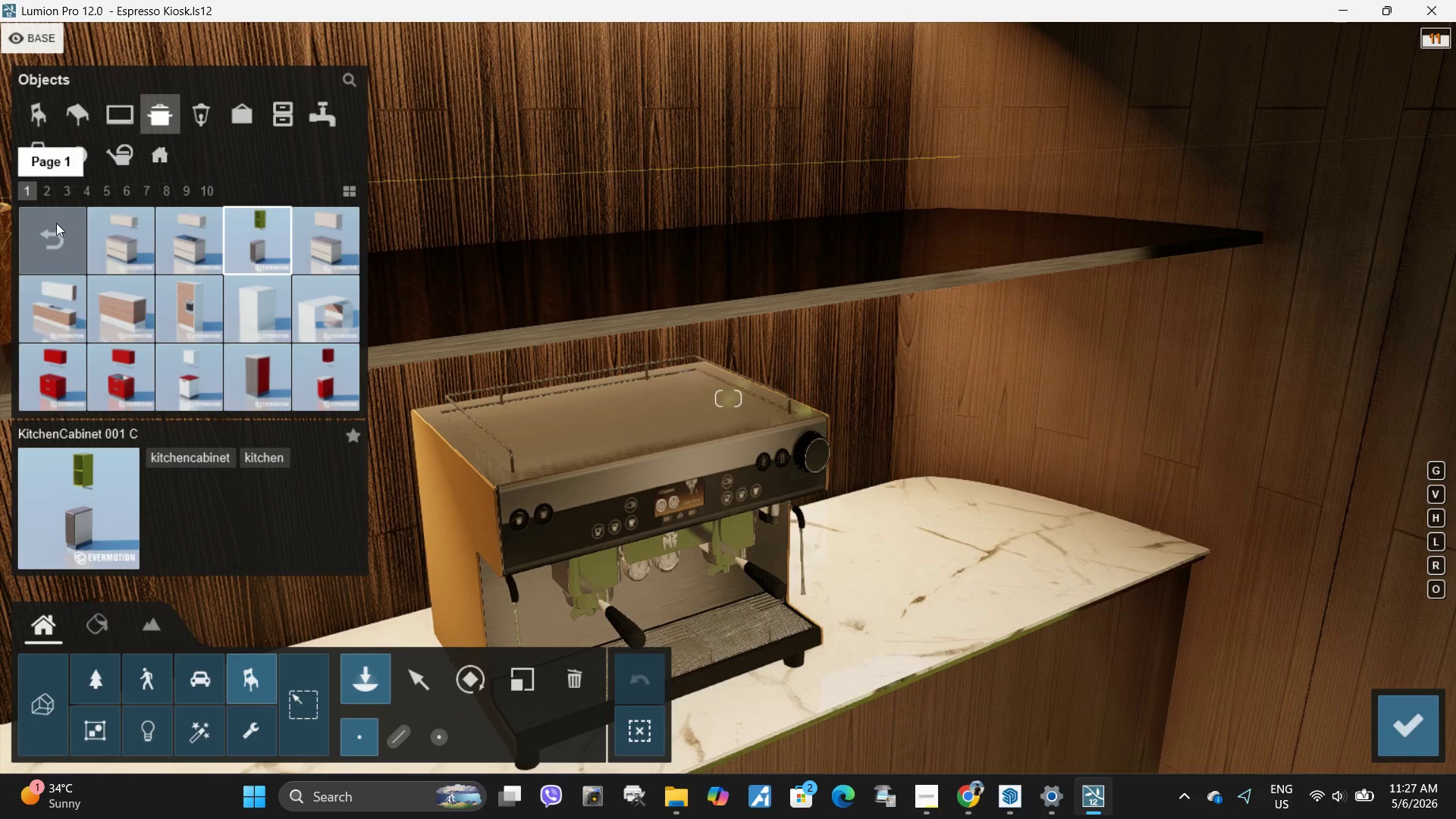 
left_click([58, 226])
 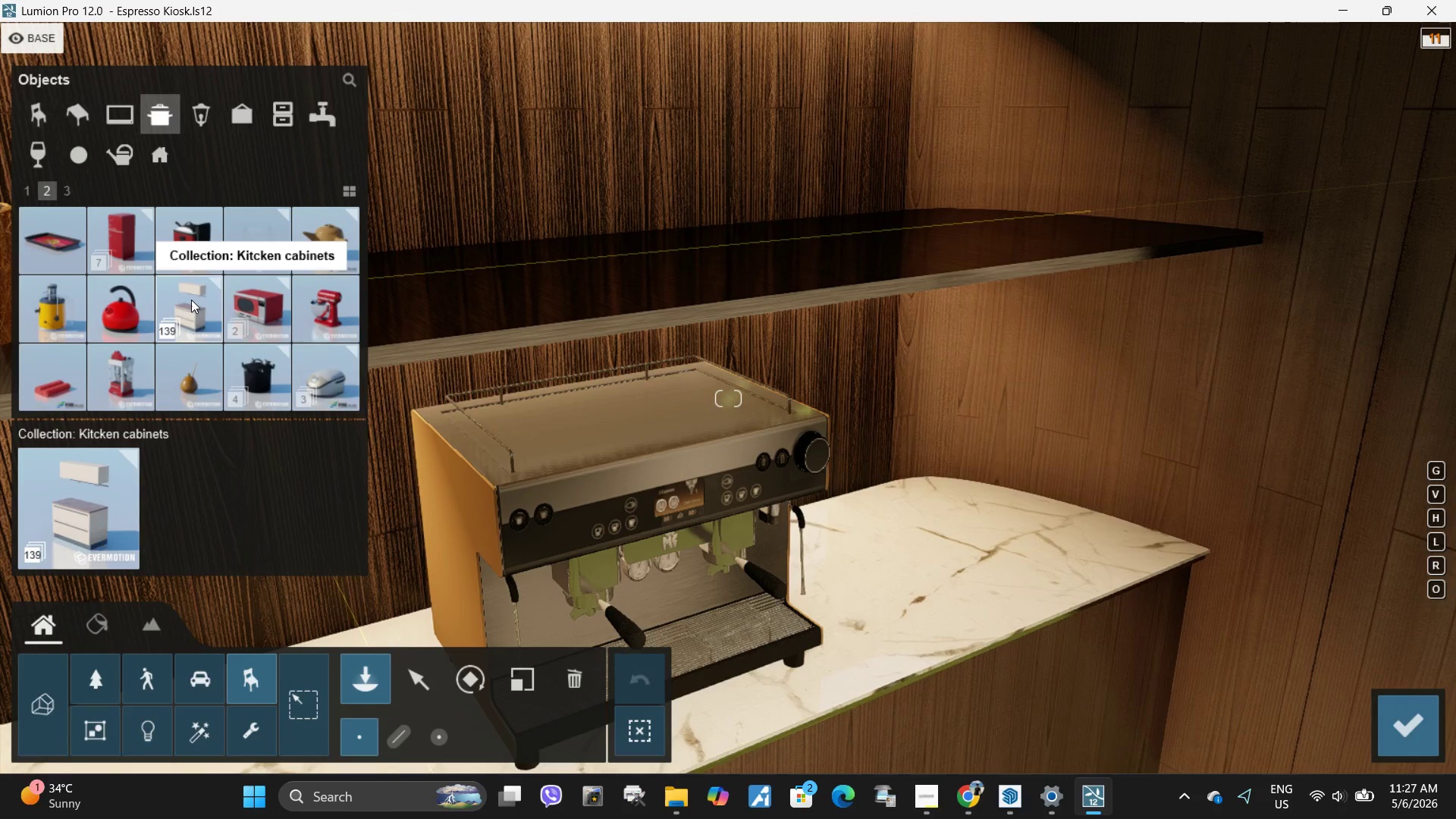 
left_click([136, 303])
 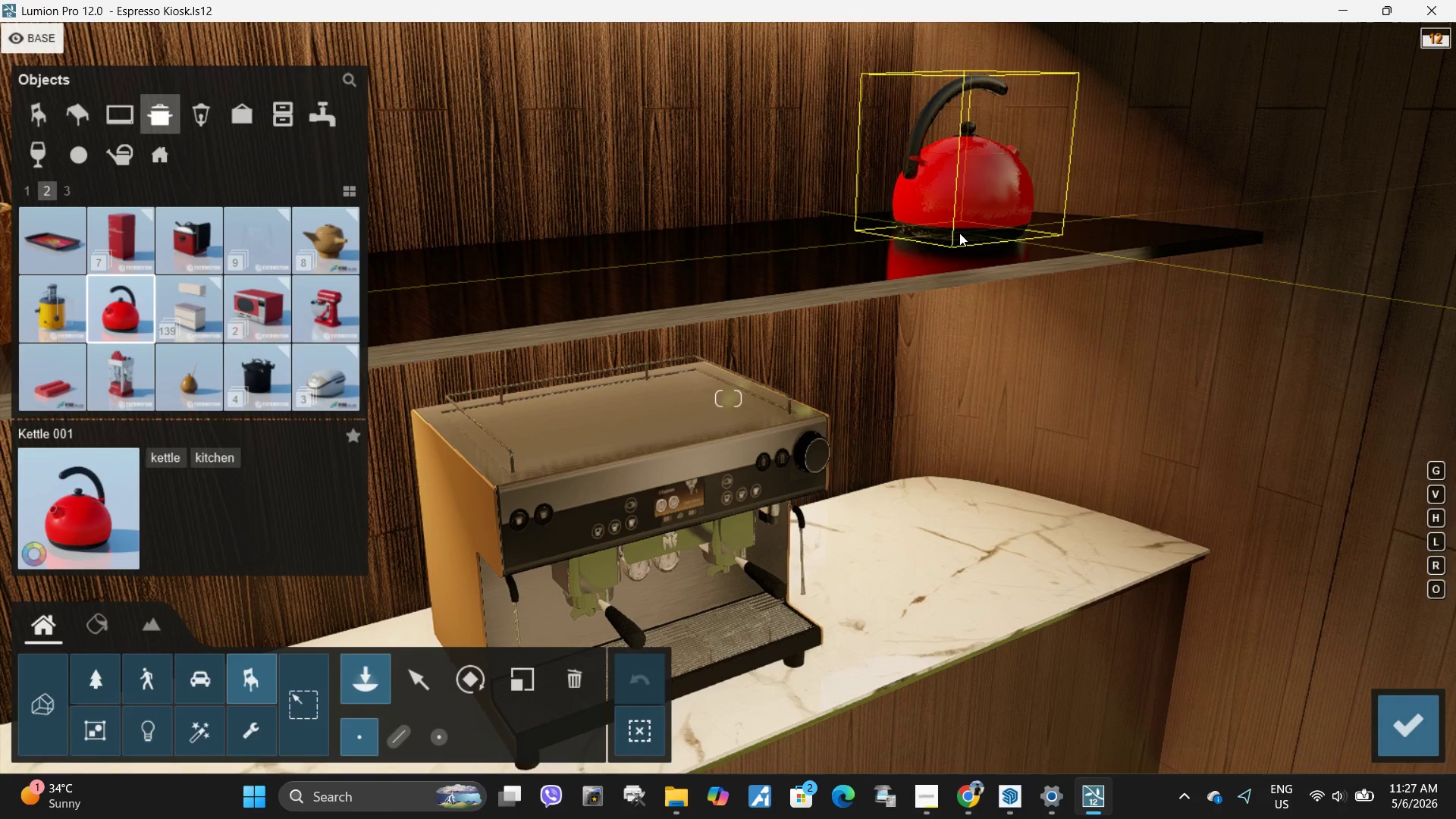 
left_click([959, 233])
 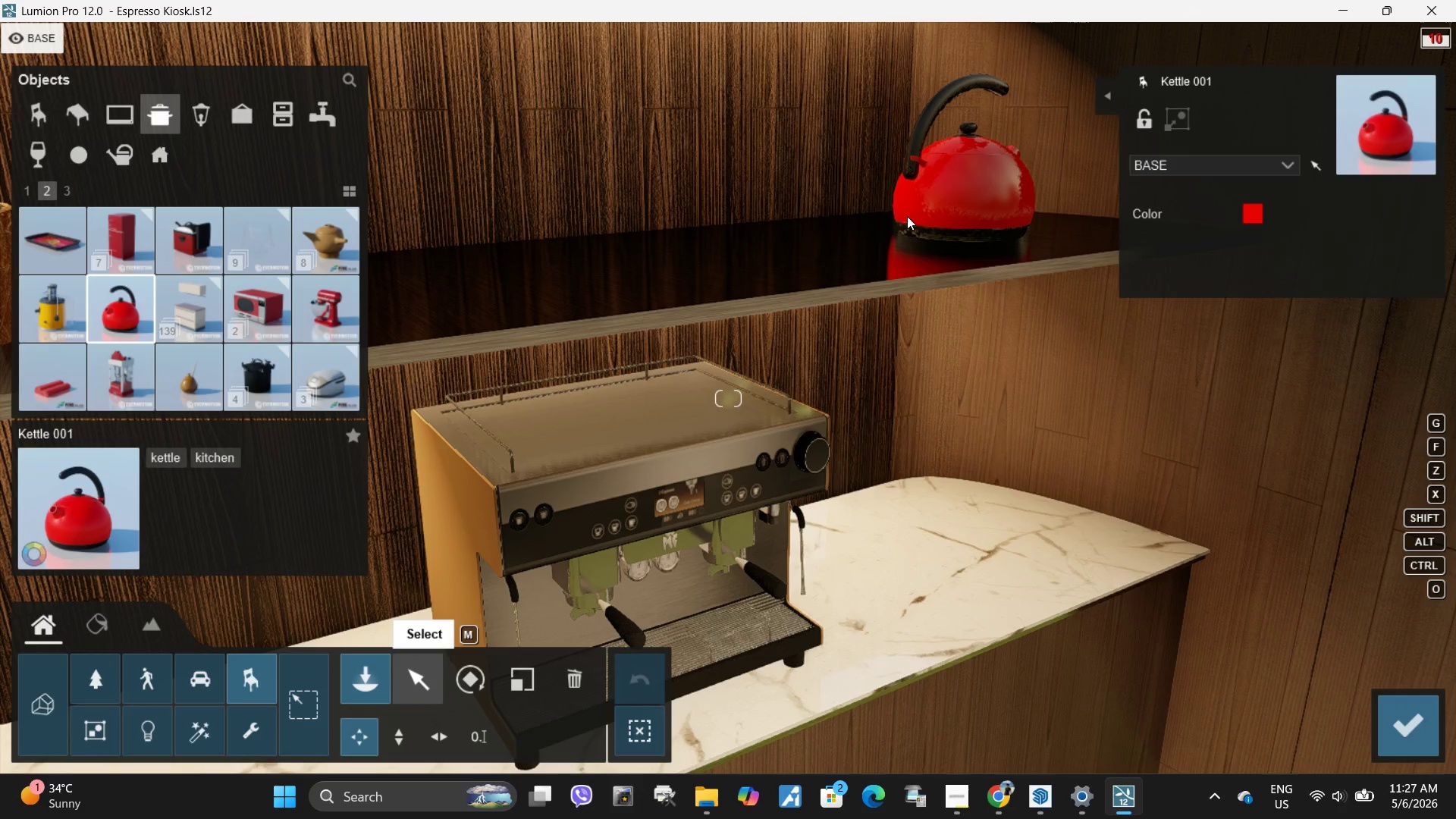 
left_click([1260, 206])
 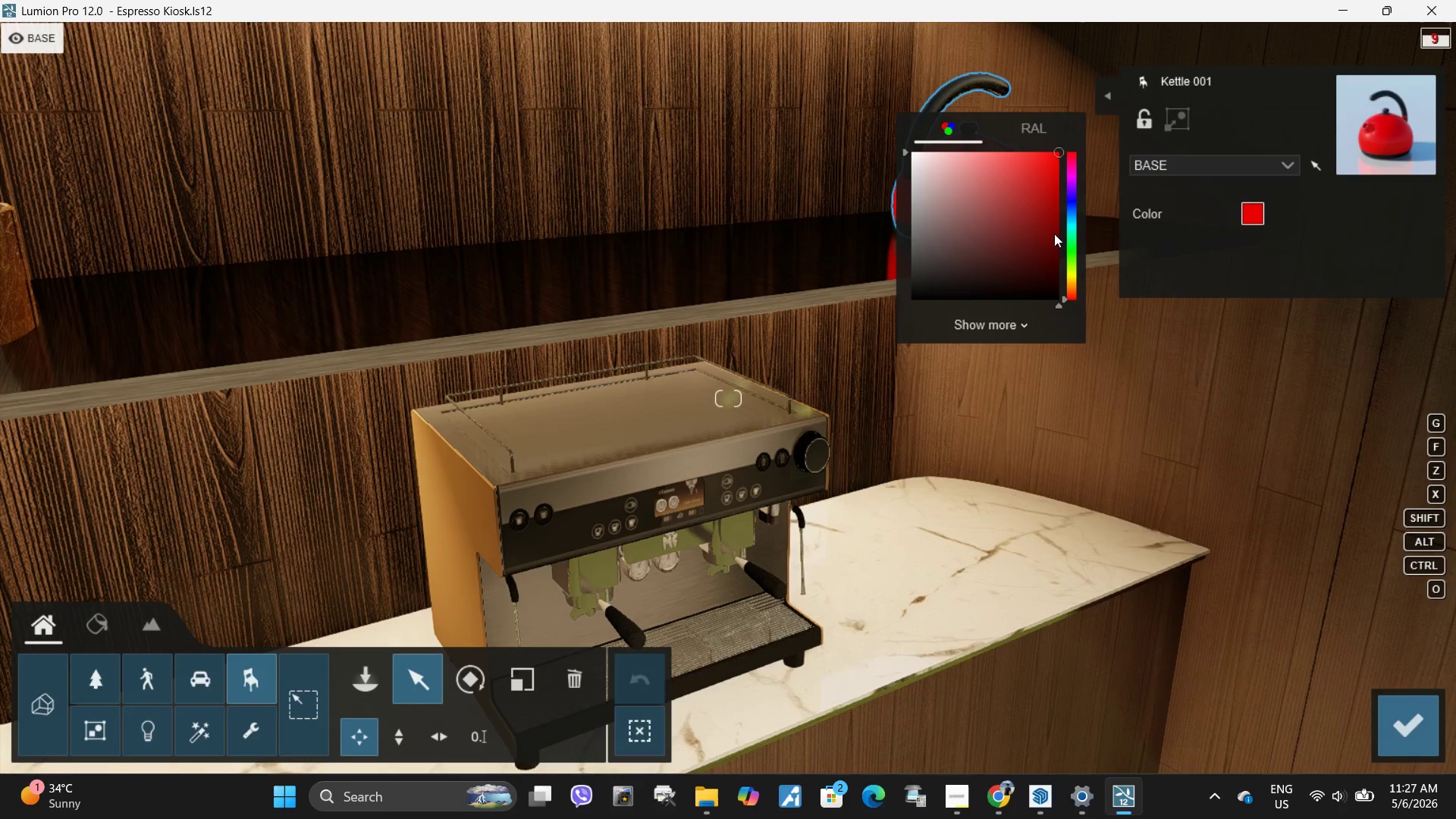 
left_click_drag(start_coordinate=[977, 227], to_coordinate=[852, 149])
 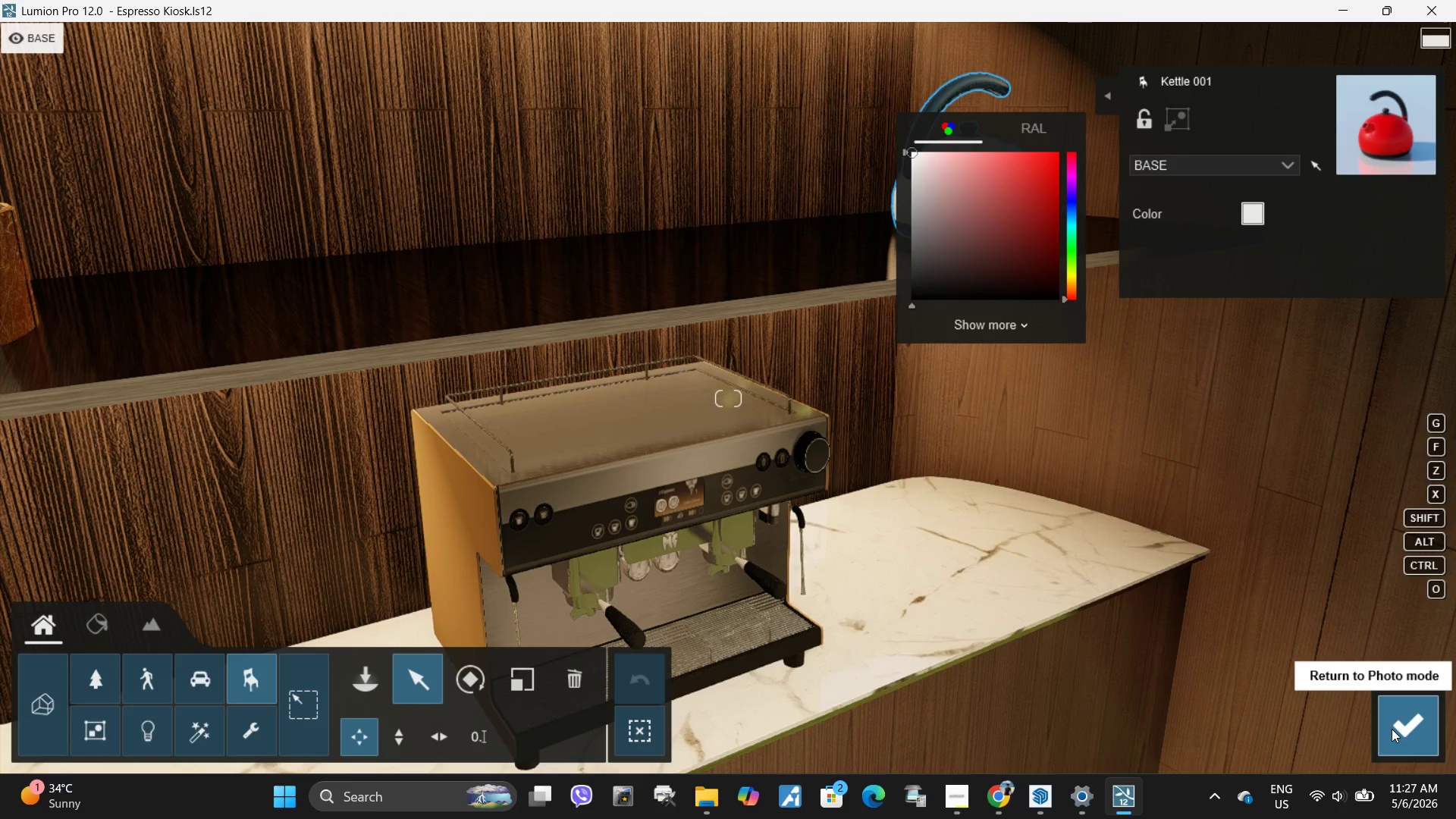 
left_click([1392, 729])
 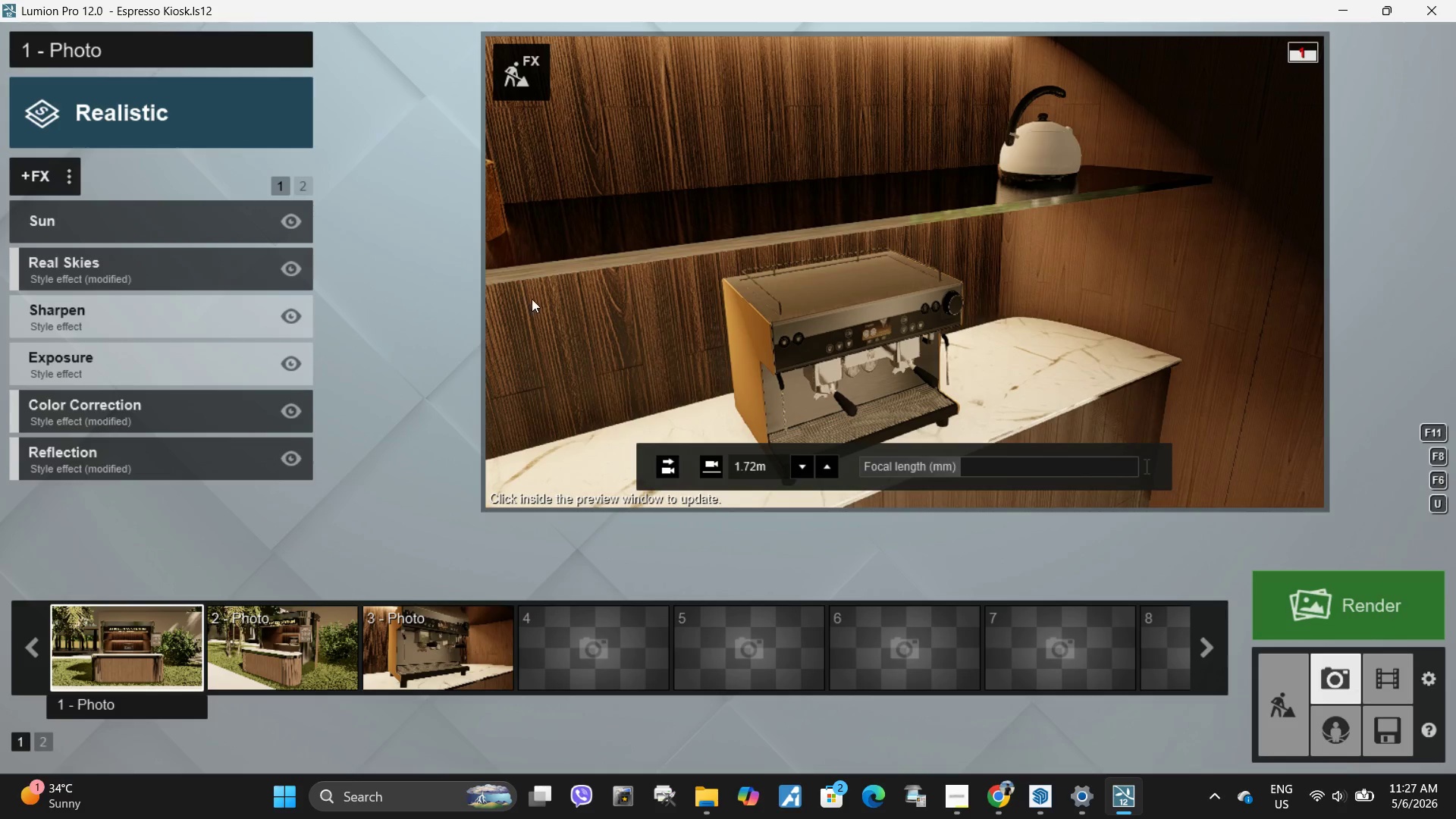 
left_click([516, 71])
 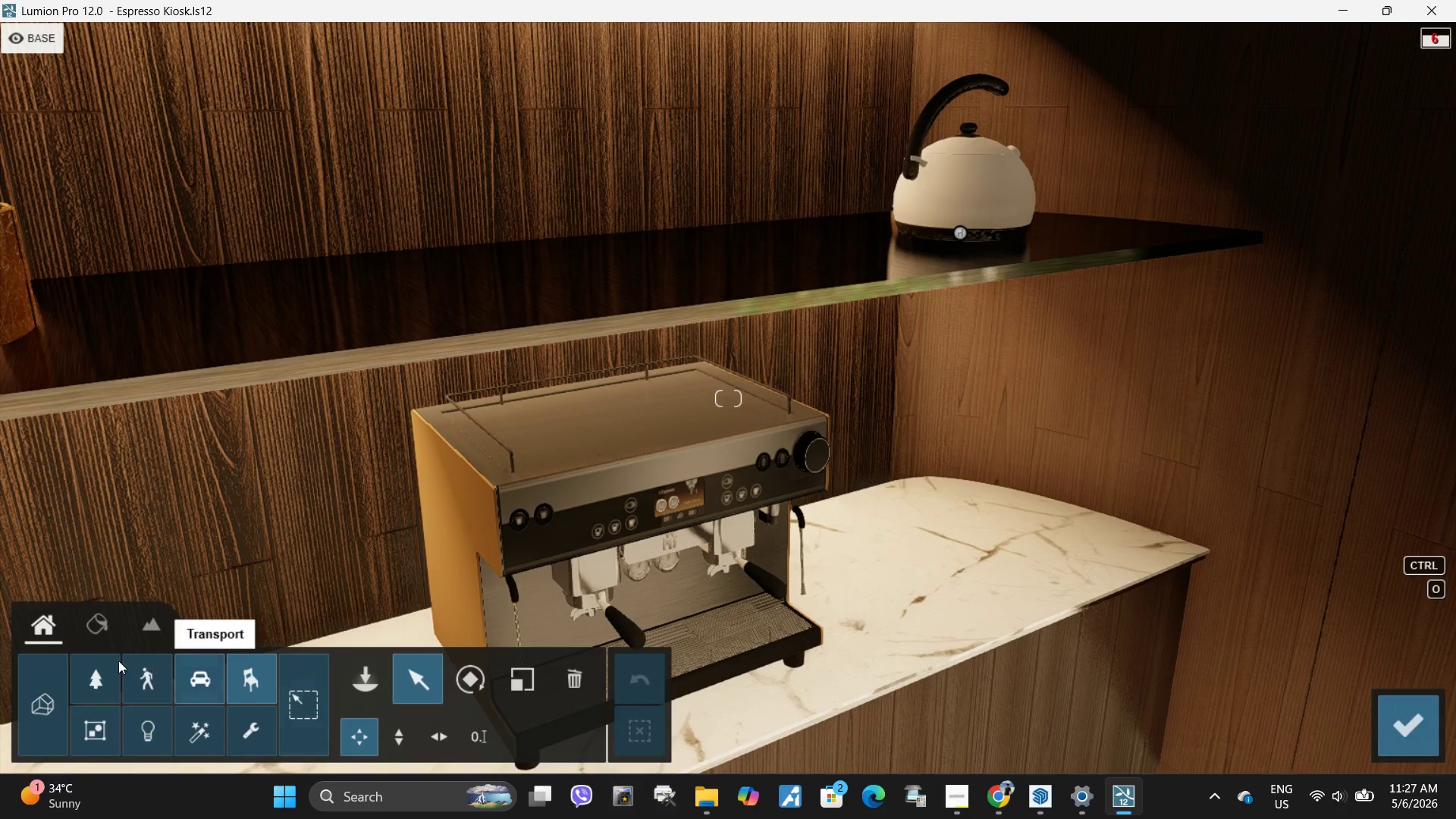 
left_click([370, 686])
 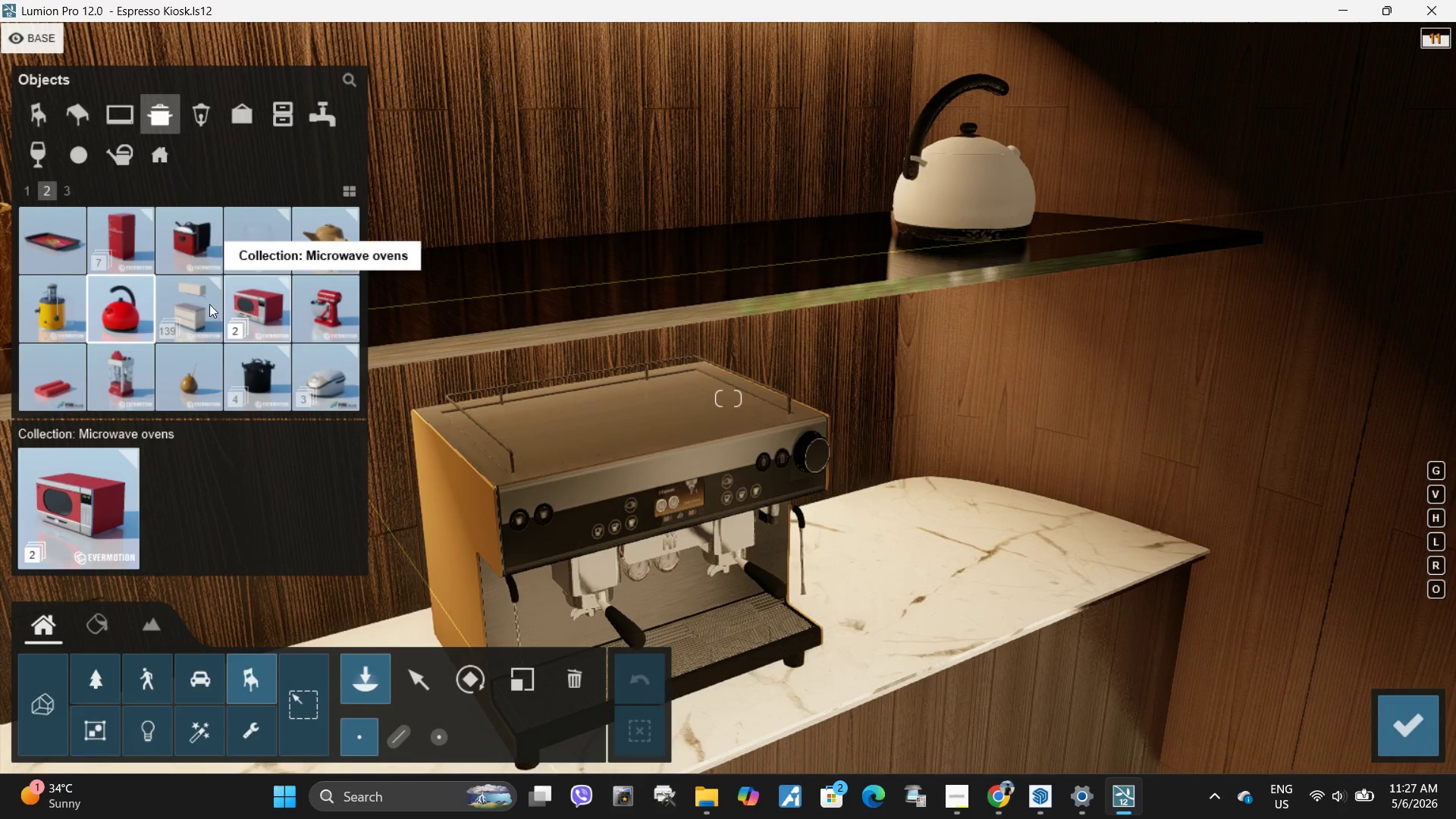 
mouse_move([259, 297])
 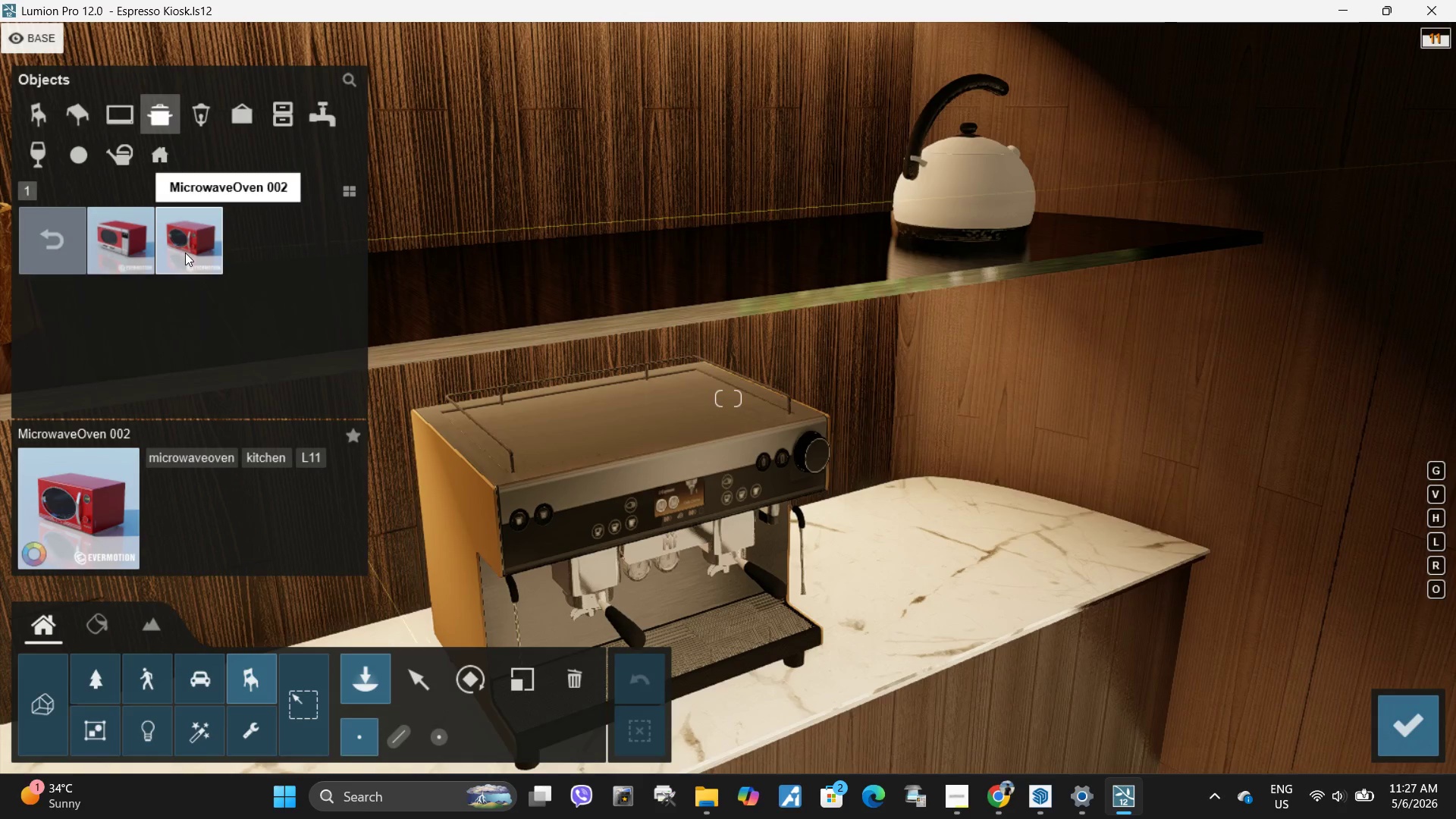 
mouse_move([99, 254])
 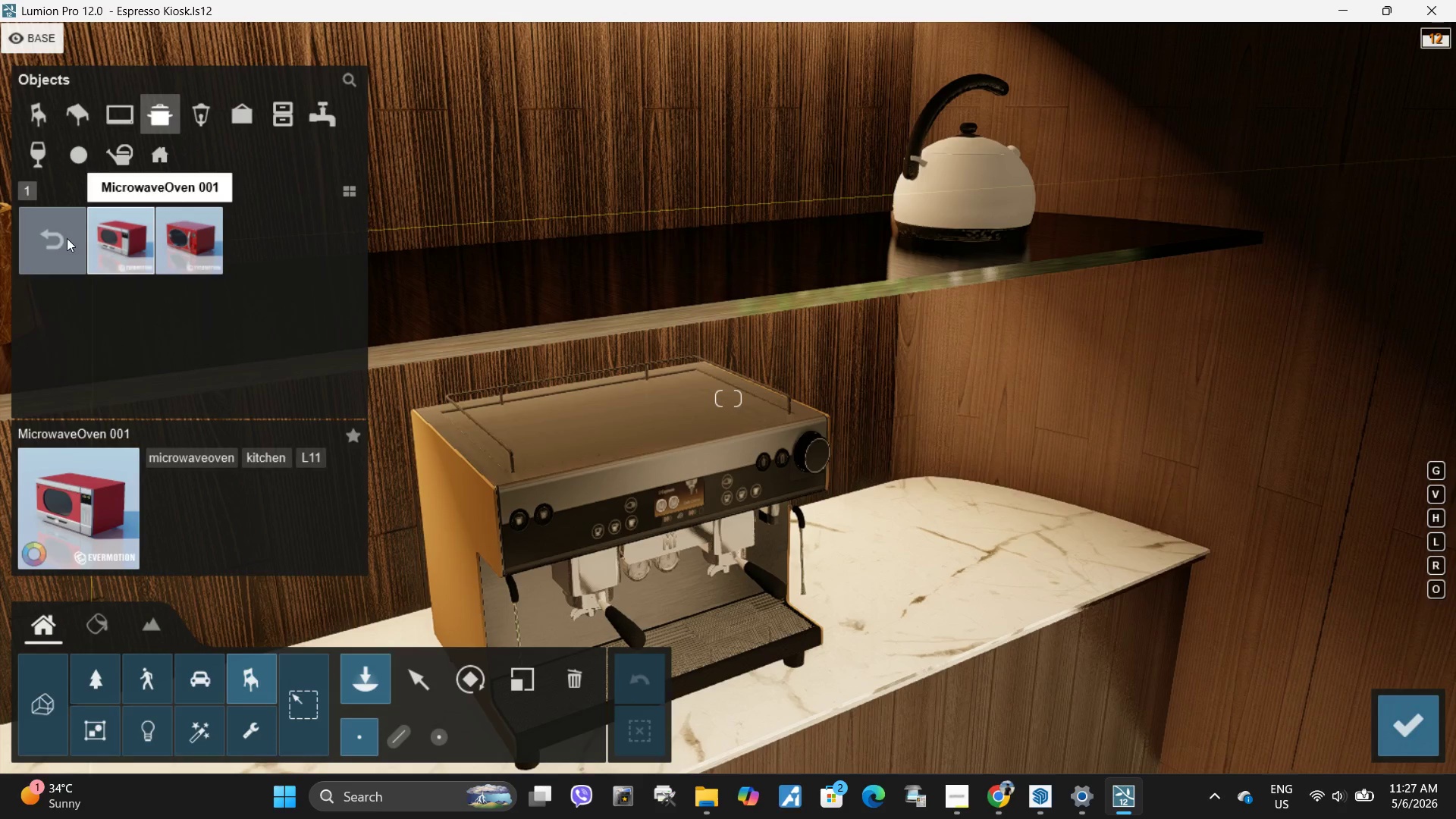 
left_click([45, 230])
 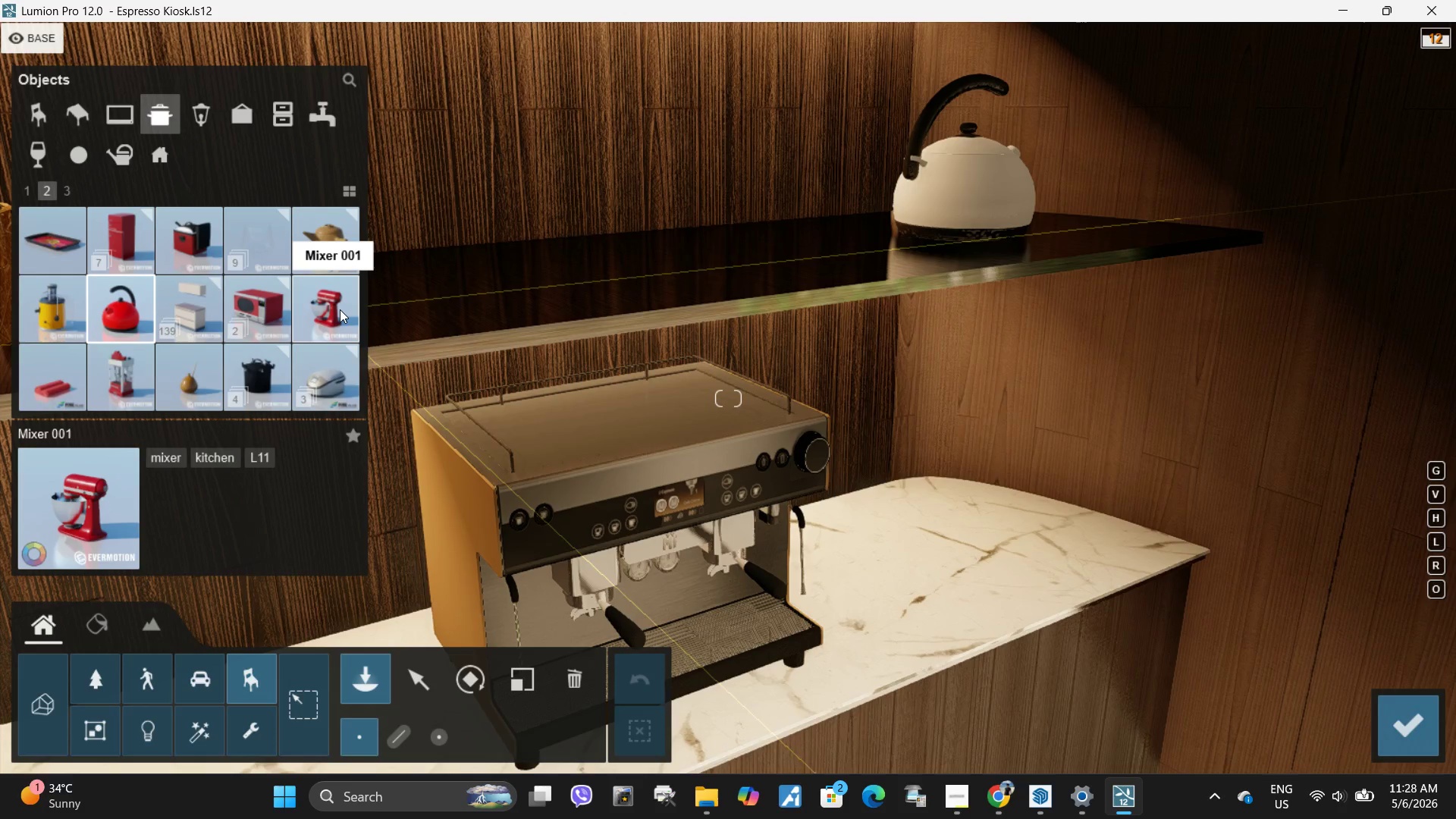 
left_click_drag(start_coordinate=[340, 309], to_coordinate=[234, 232])
 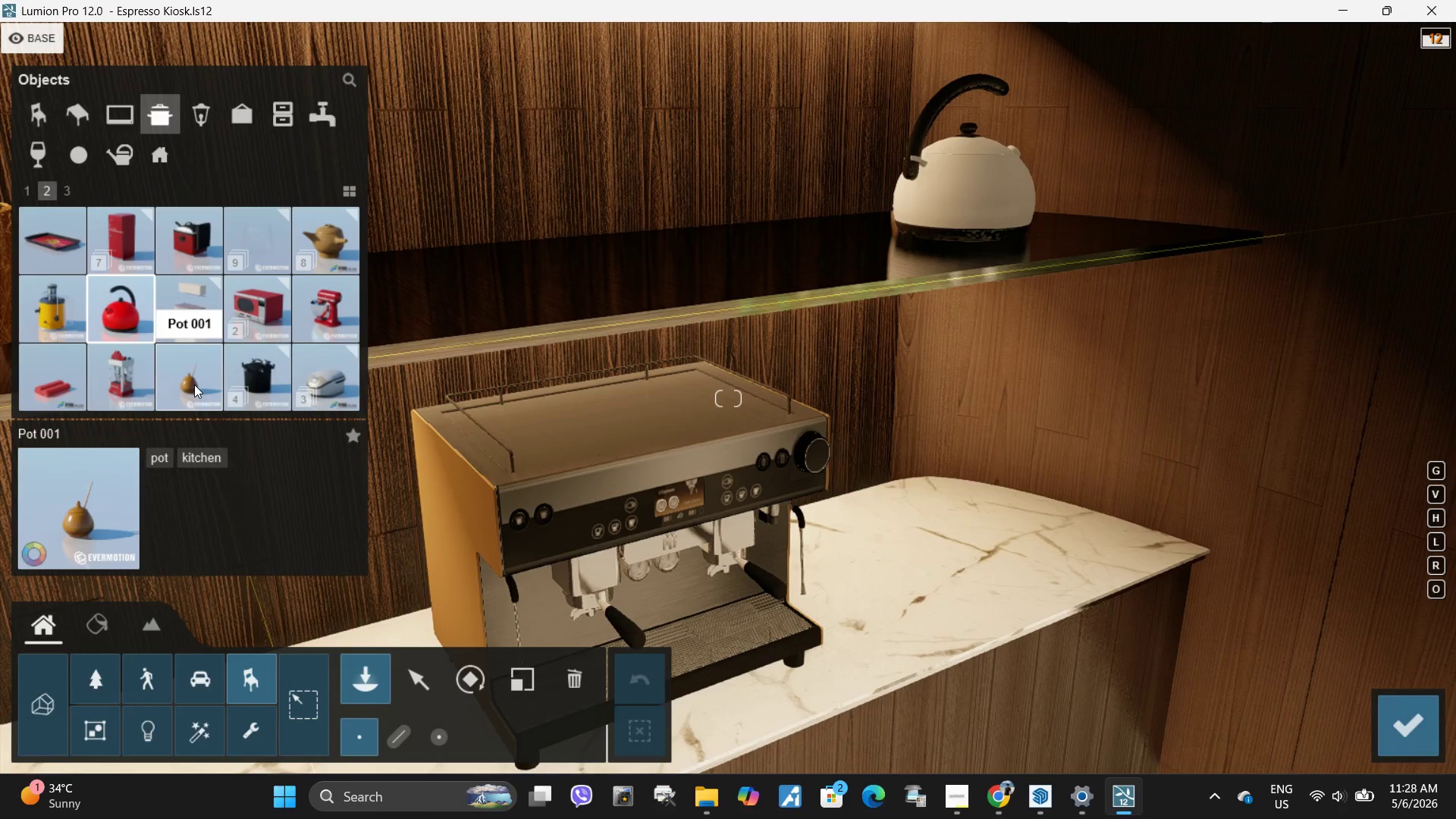 
left_click([194, 384])
 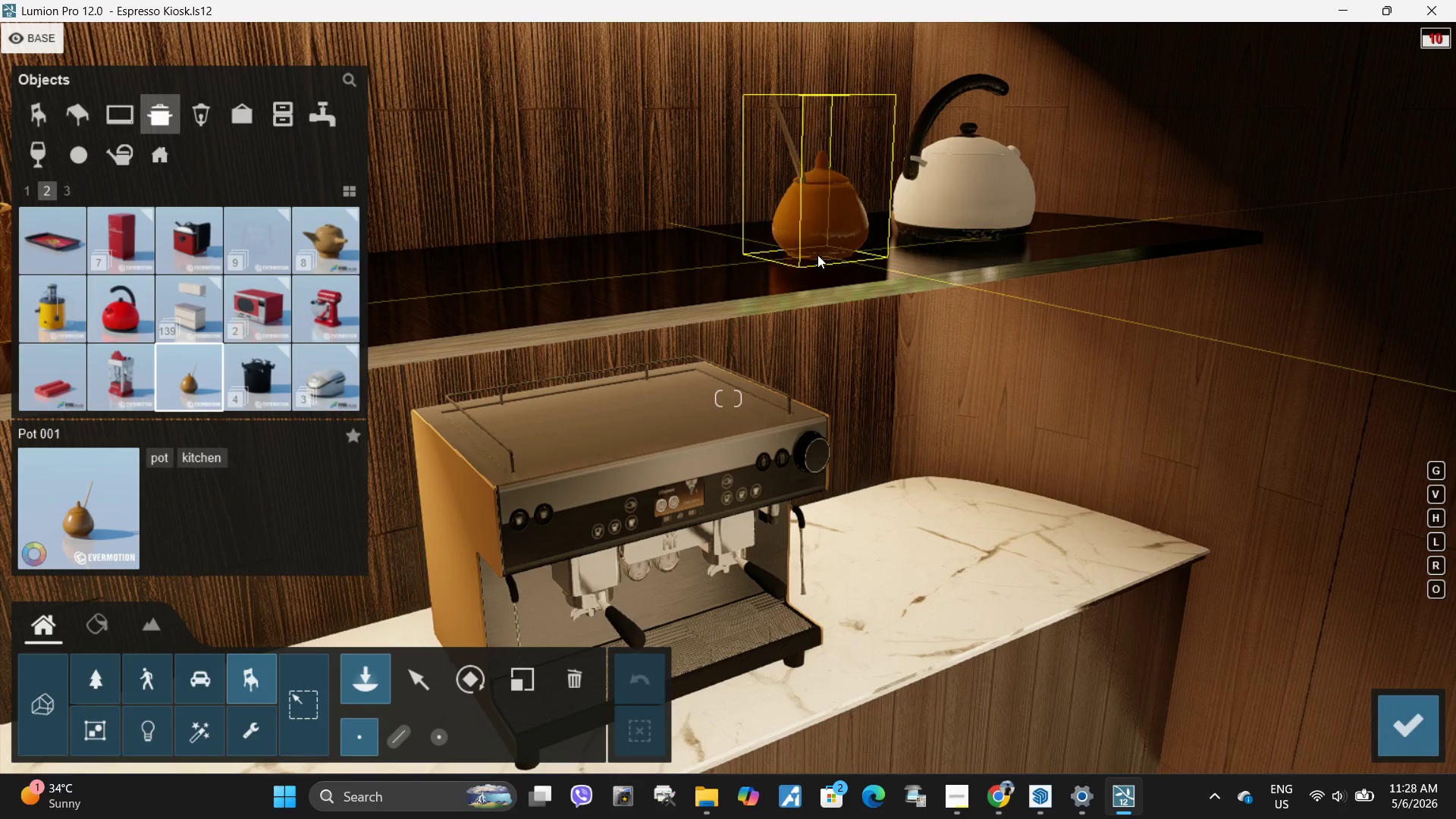 
left_click([810, 257])
 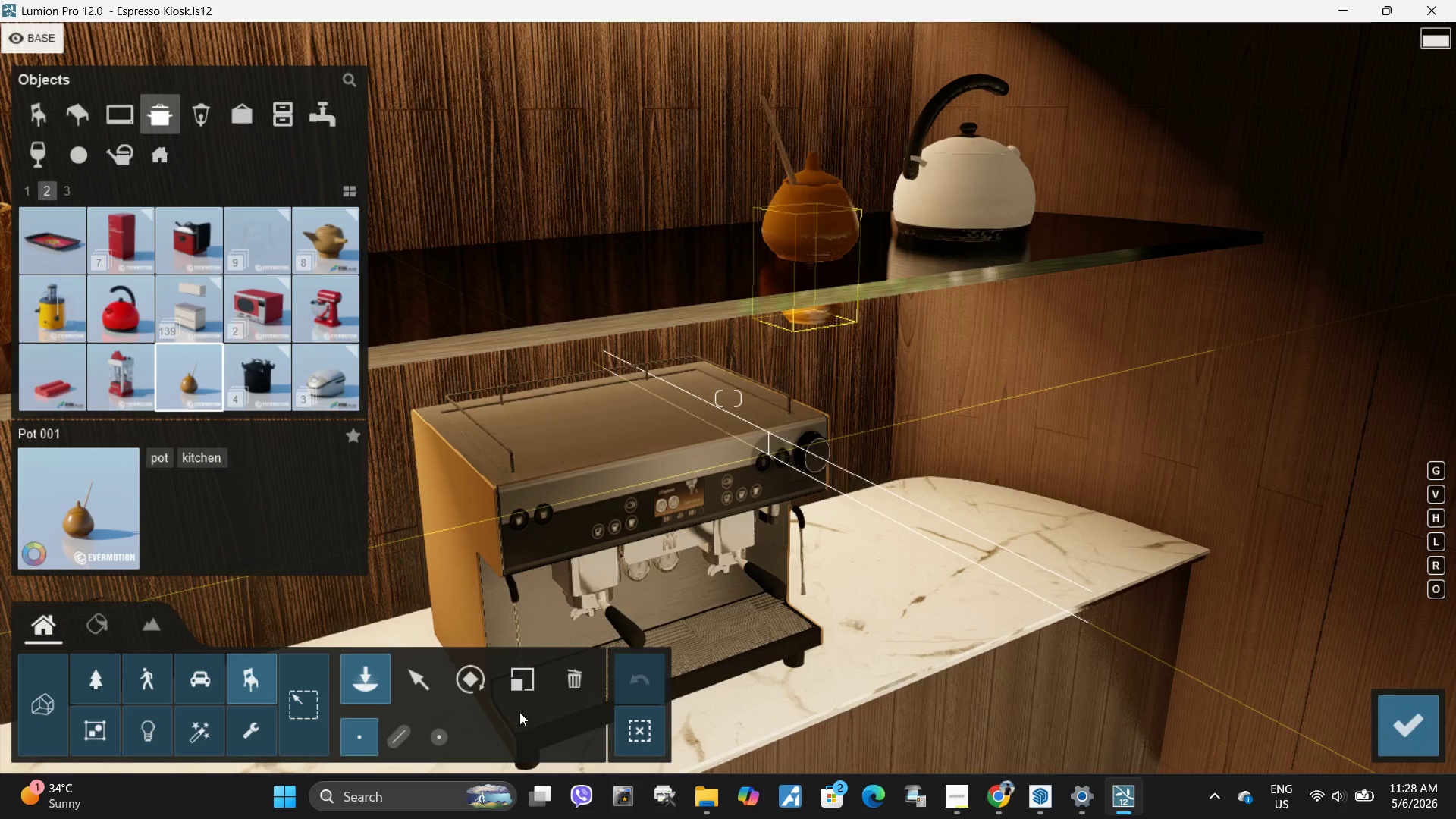 
left_click([428, 689])
 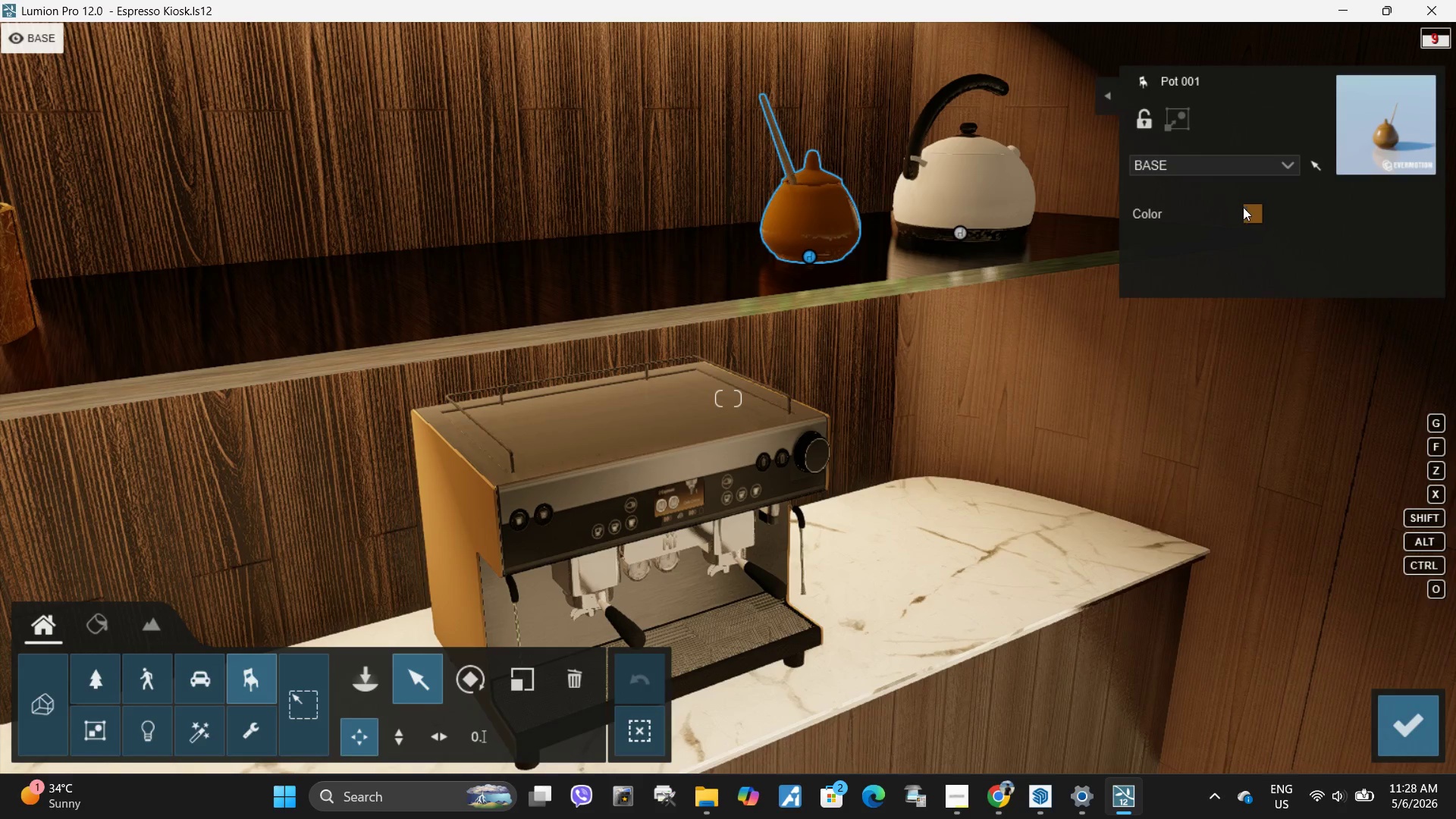 
left_click([1256, 220])
 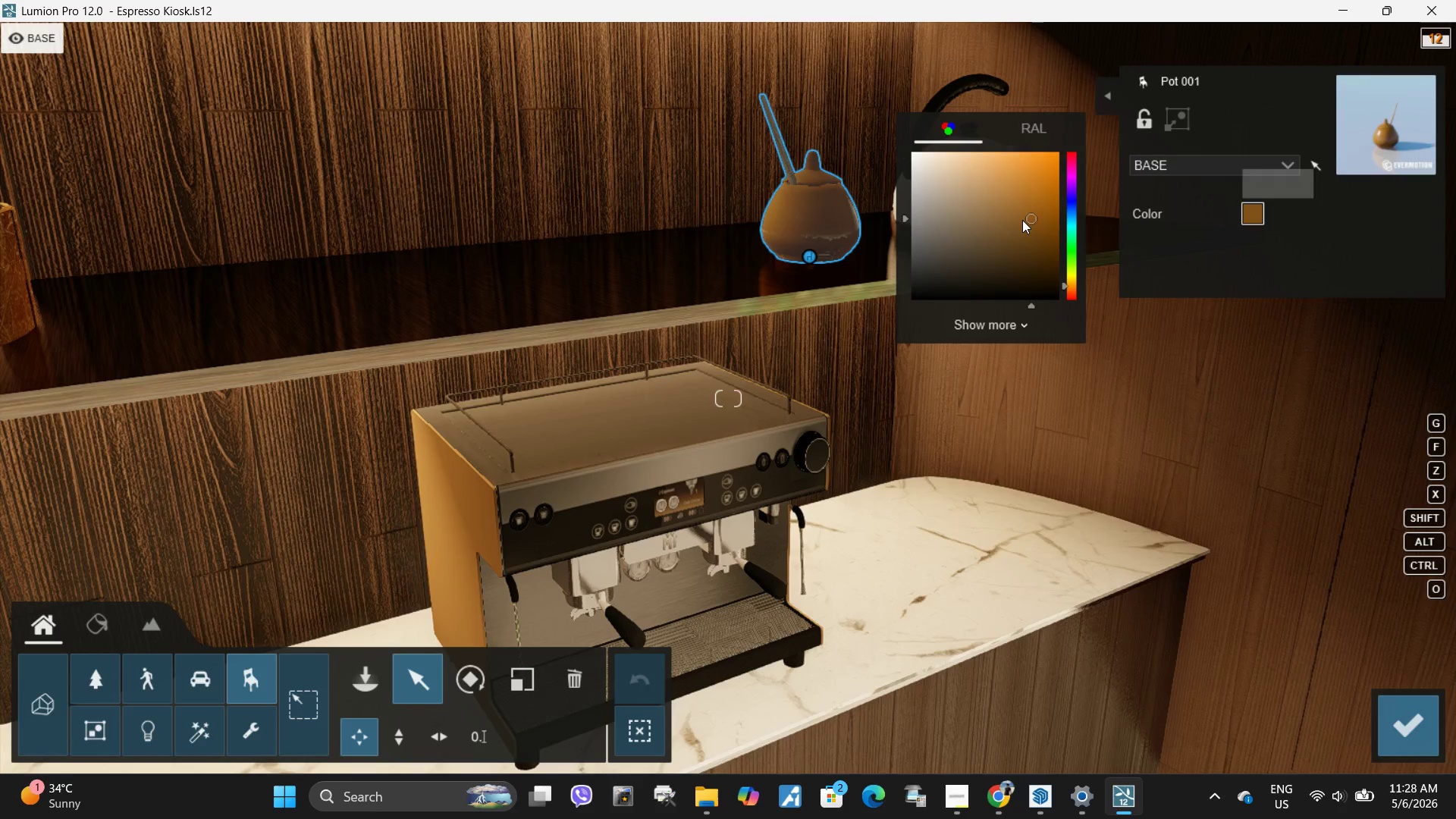 
left_click_drag(start_coordinate=[1028, 218], to_coordinate=[924, 150])
 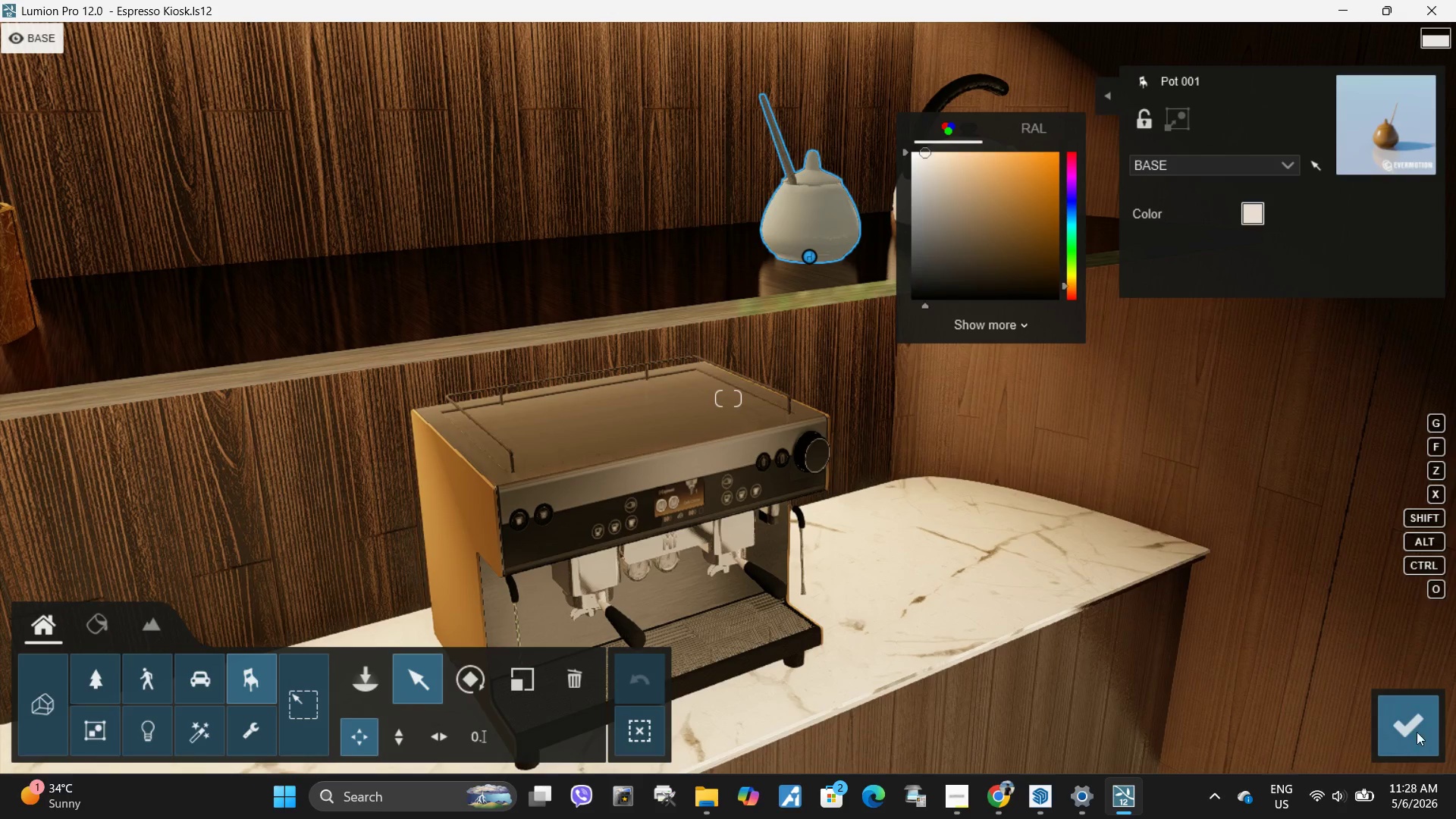 
left_click([1407, 731])
 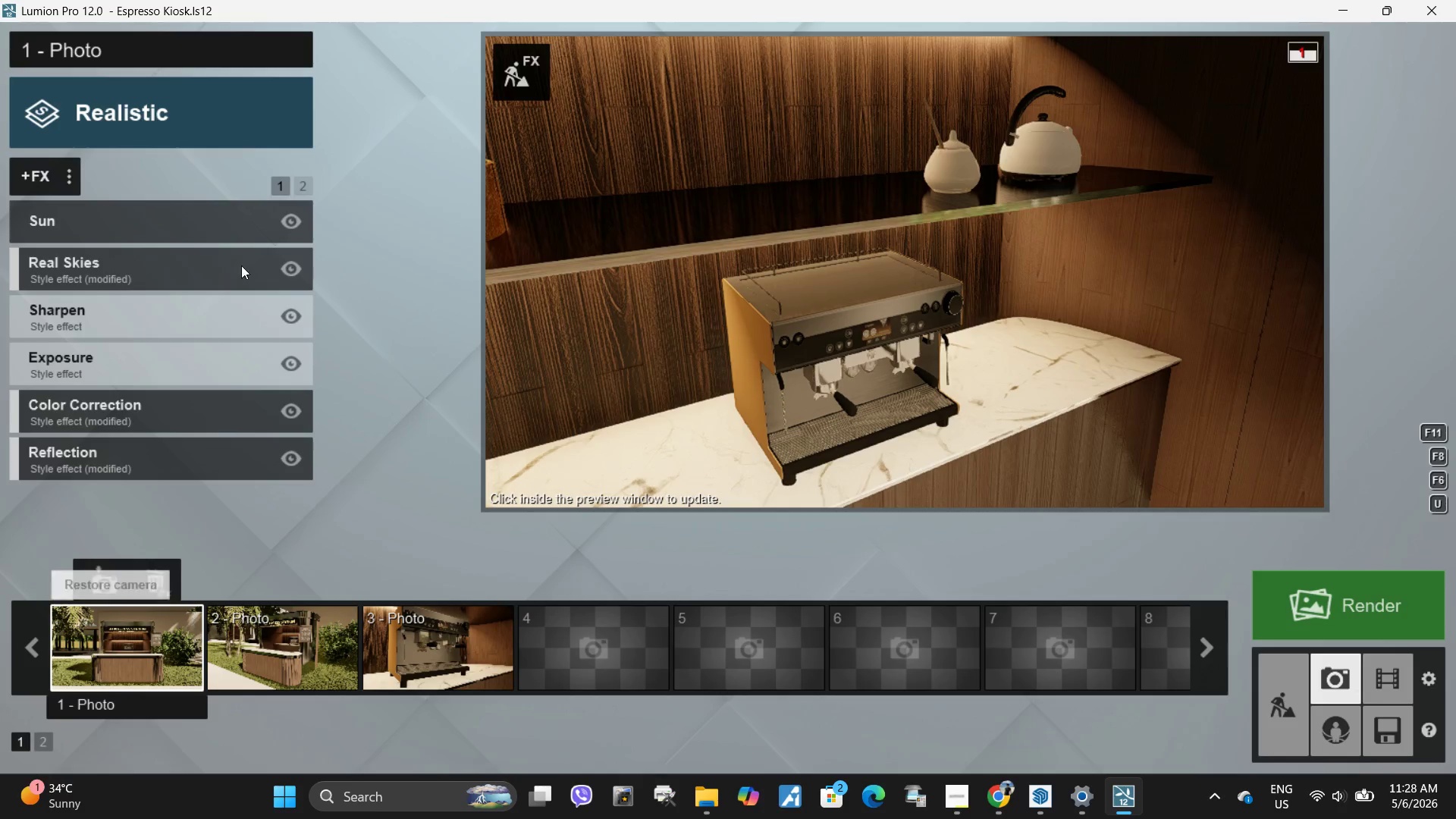 
left_click([526, 86])
 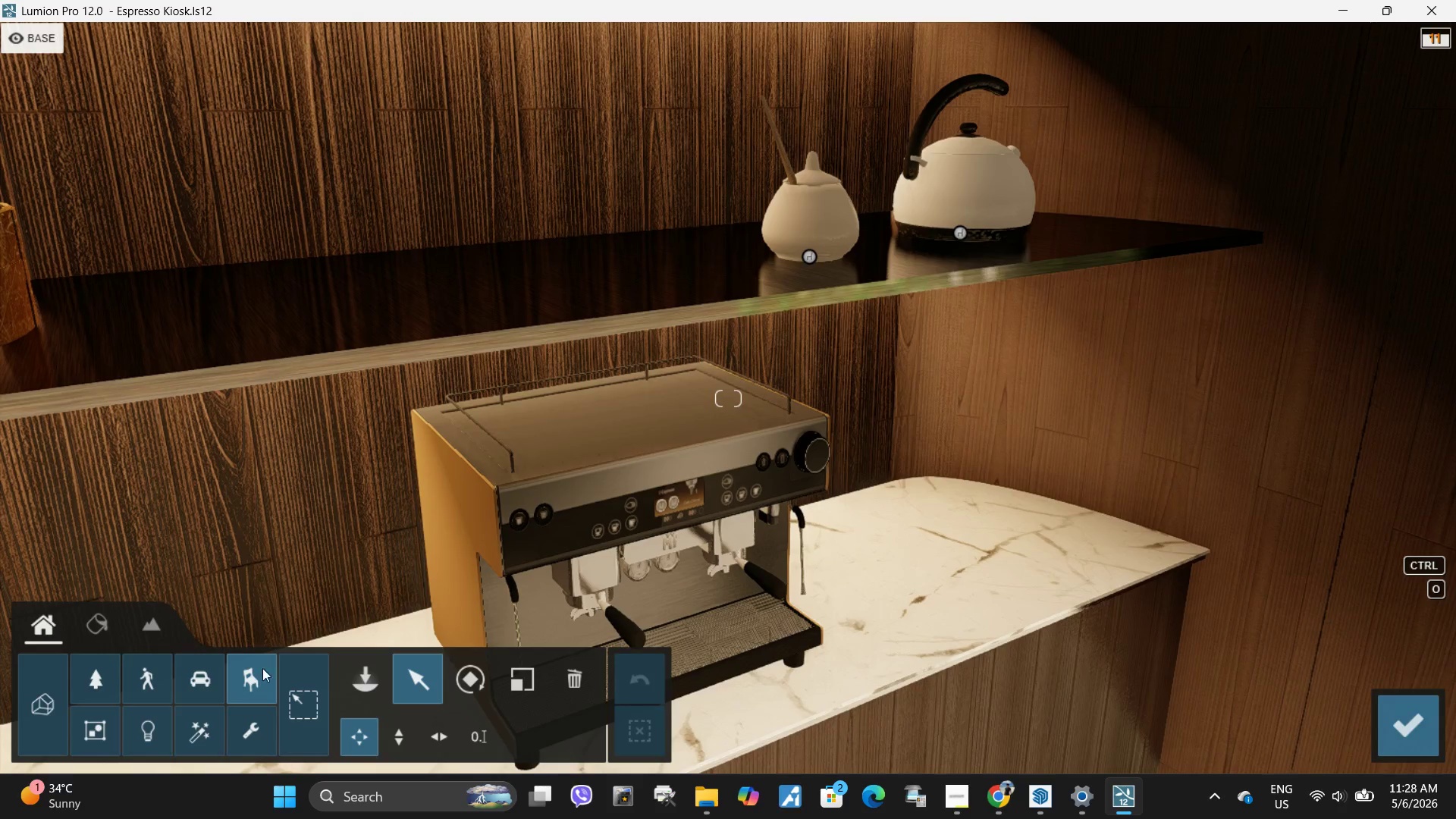 
left_click([348, 673])
 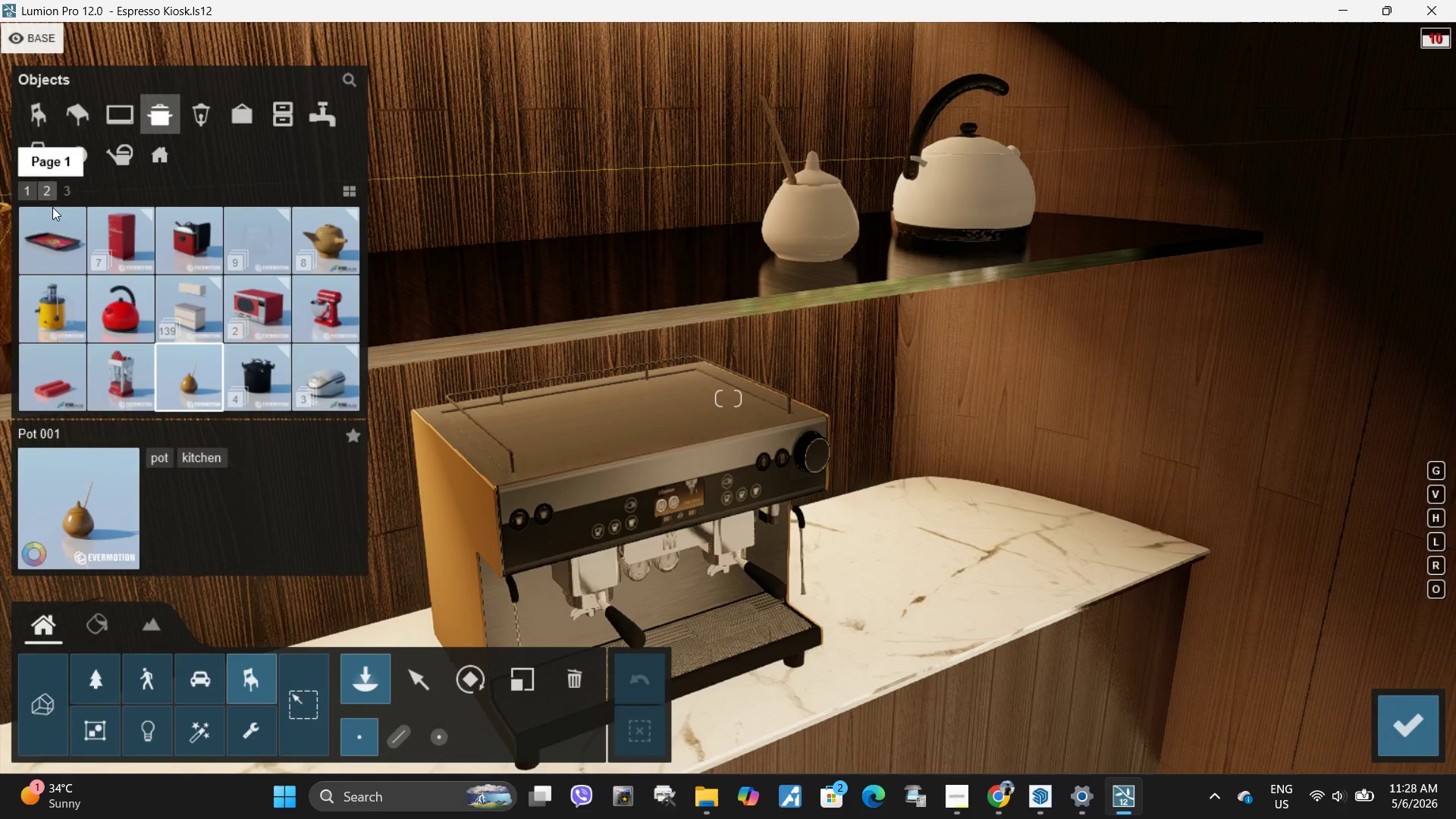 
left_click([69, 190])
 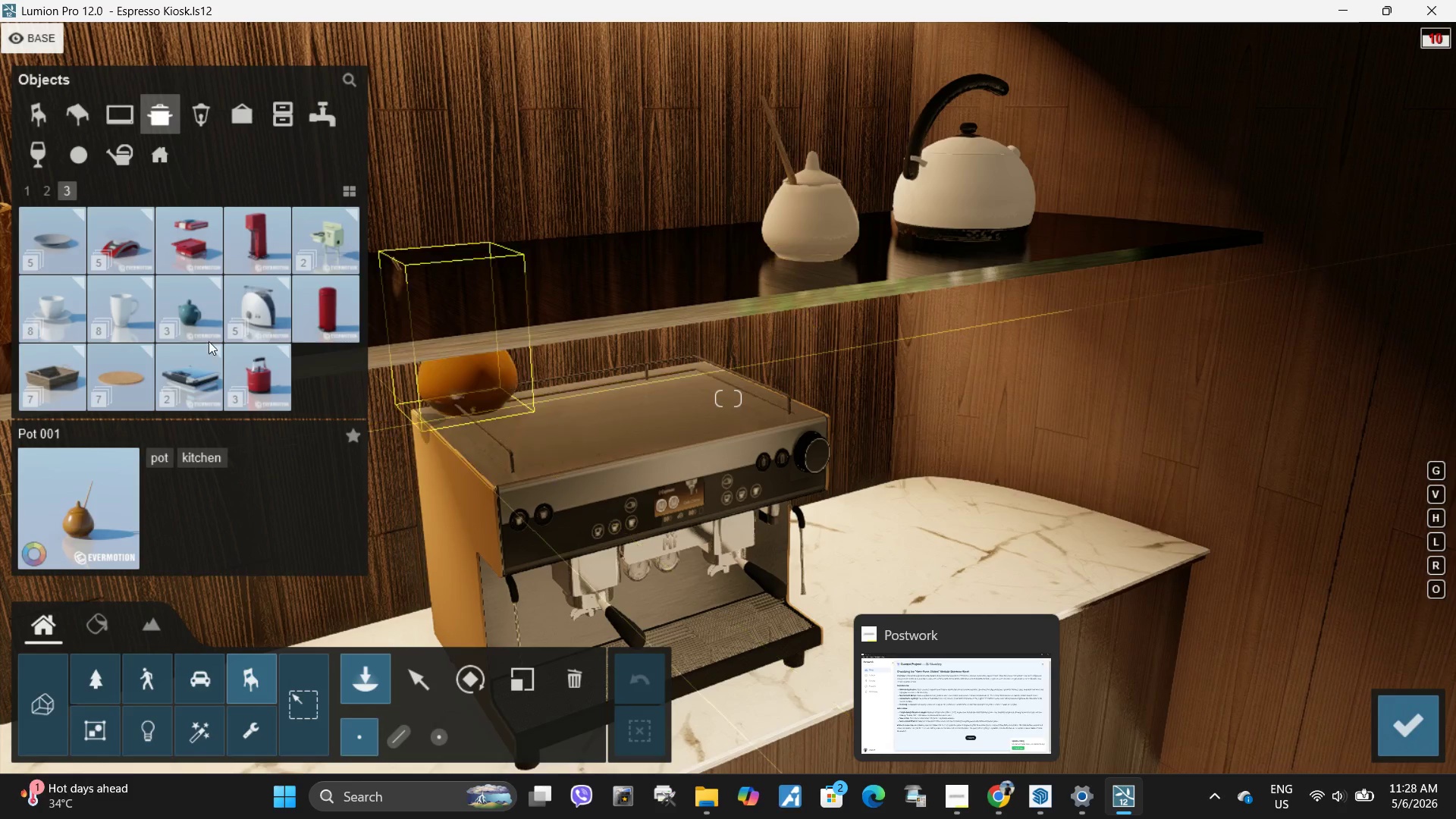 
wait(14.56)
 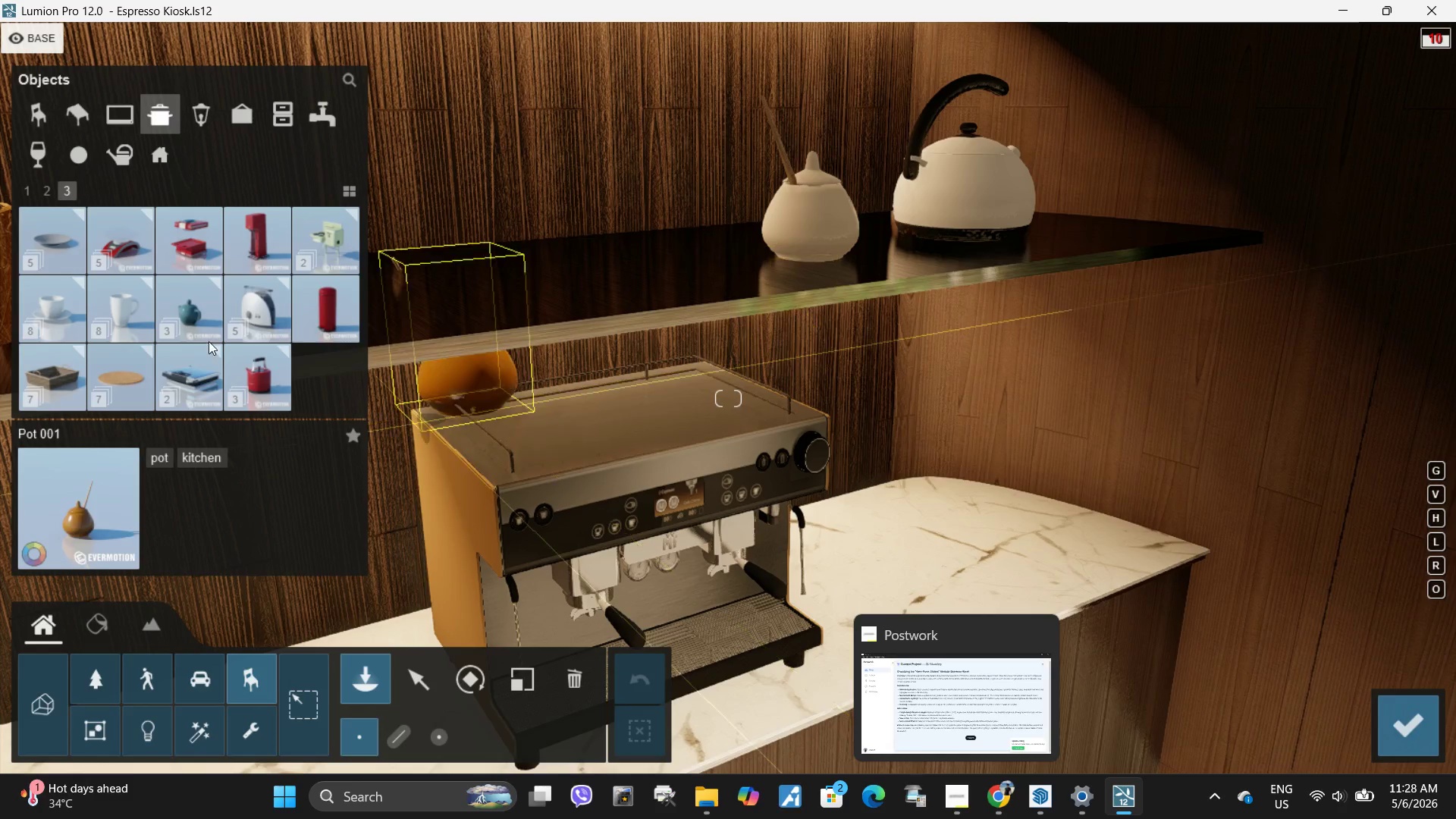 
left_click([63, 305])
 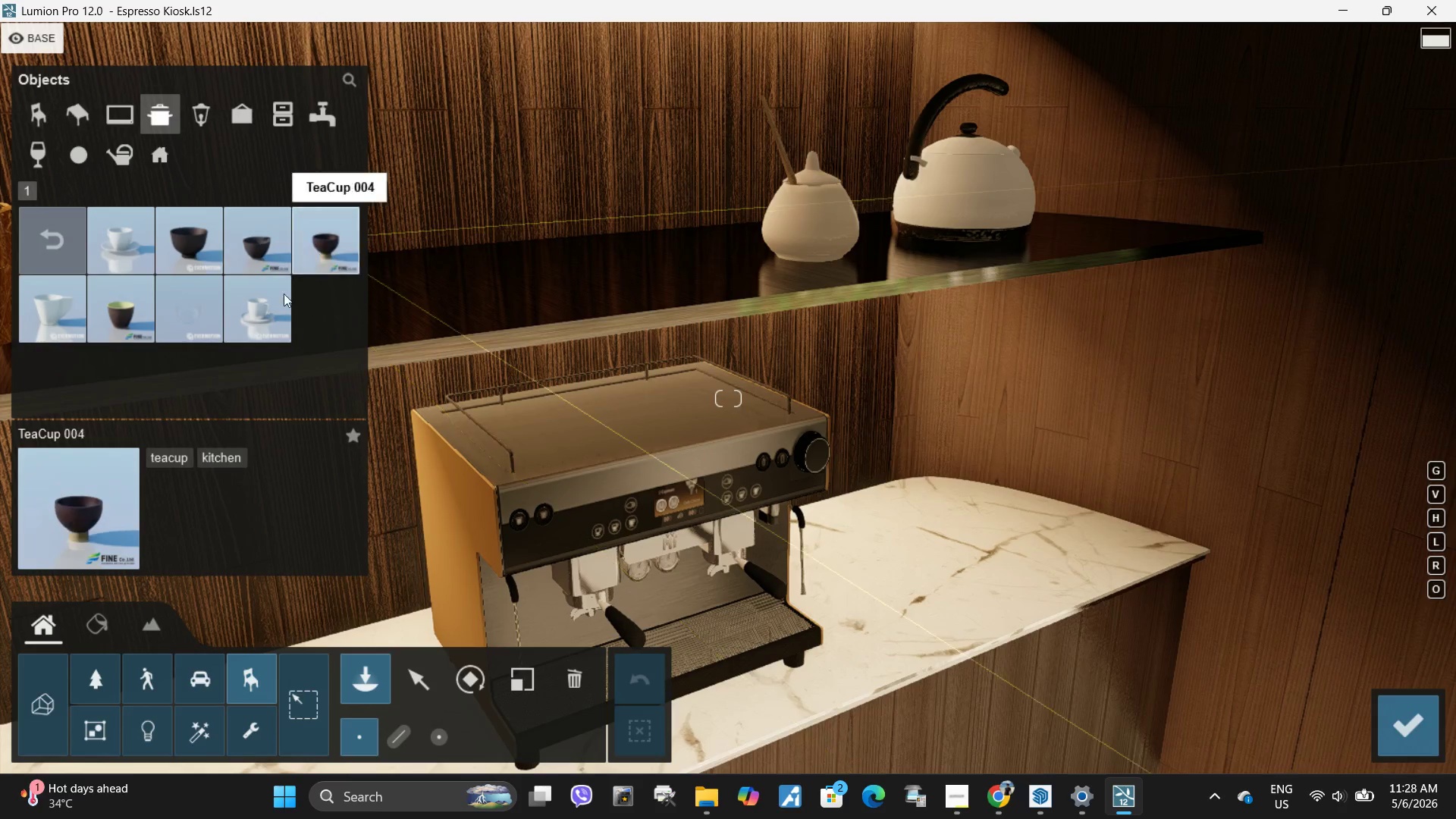 
left_click([258, 309])
 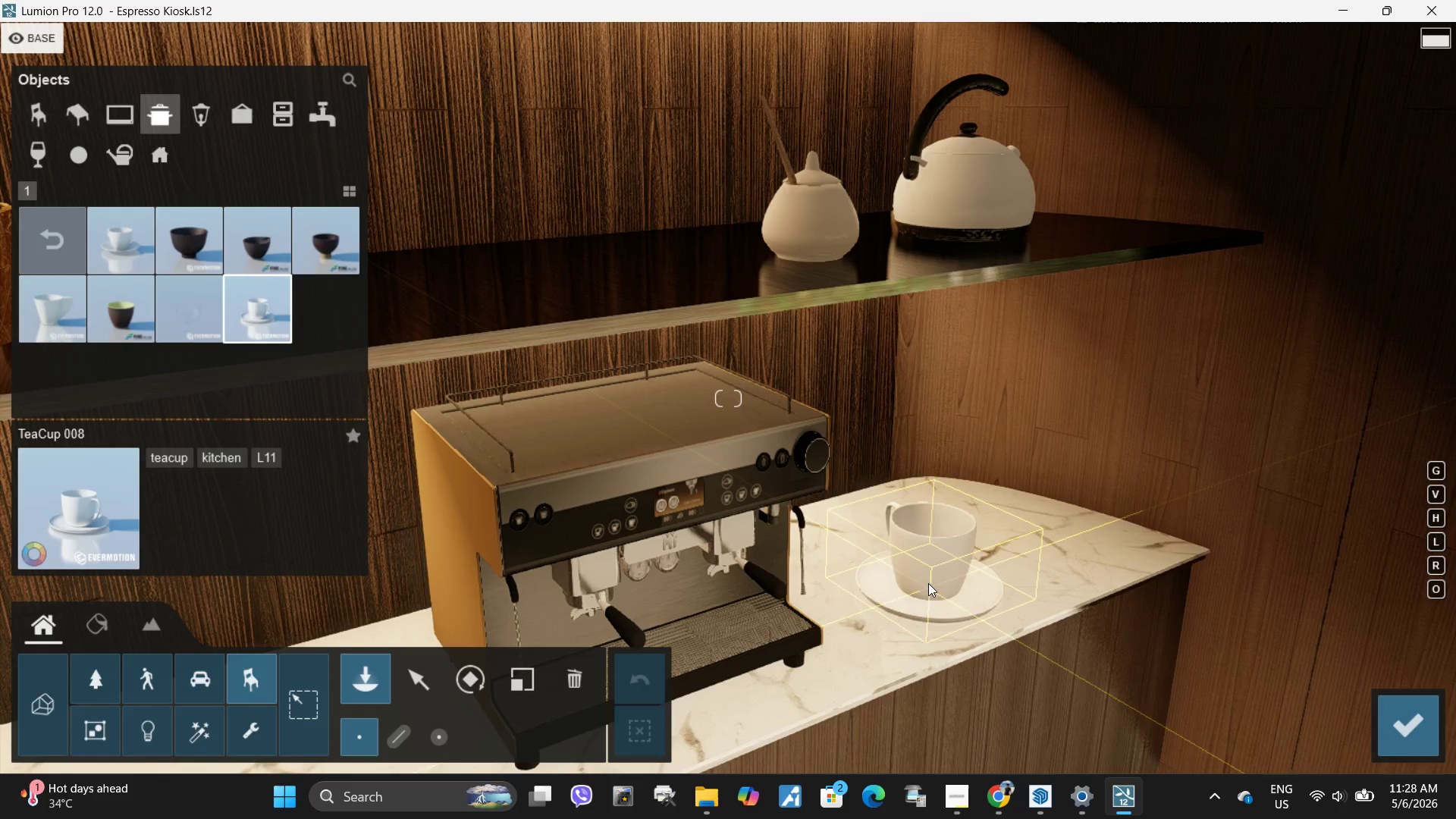 
left_click([928, 582])
 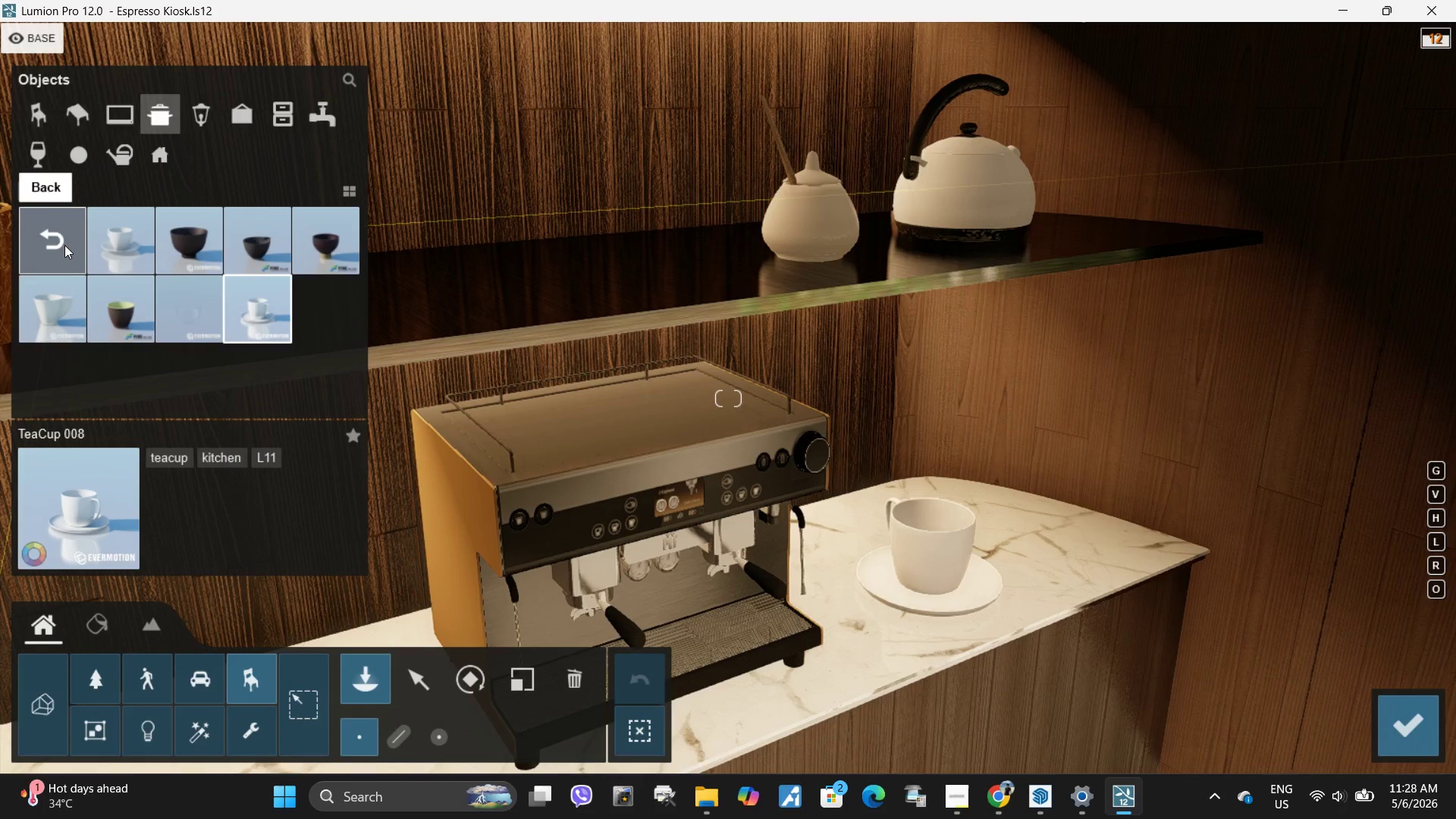 
left_click([69, 237])
 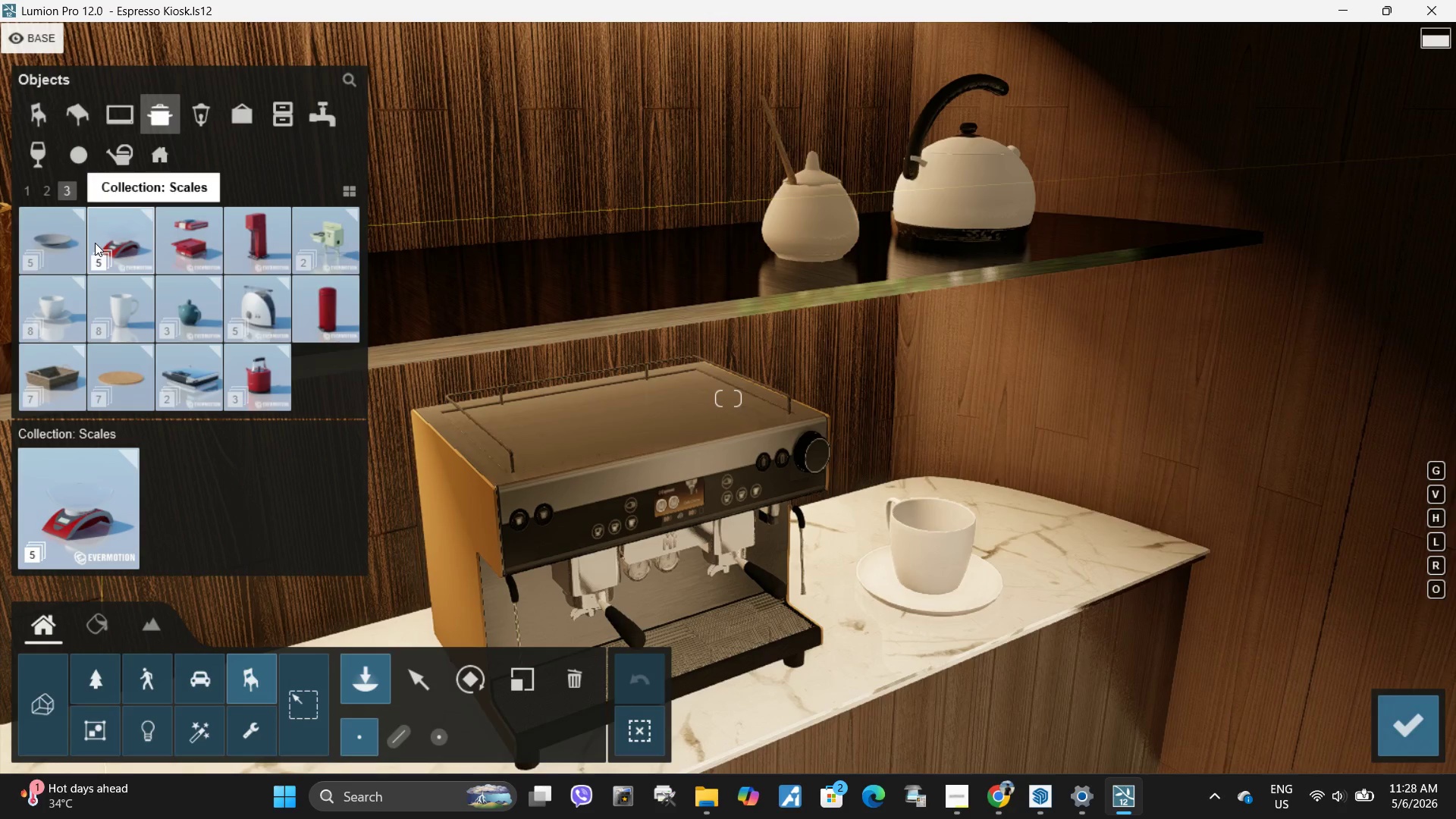 
wait(9.22)
 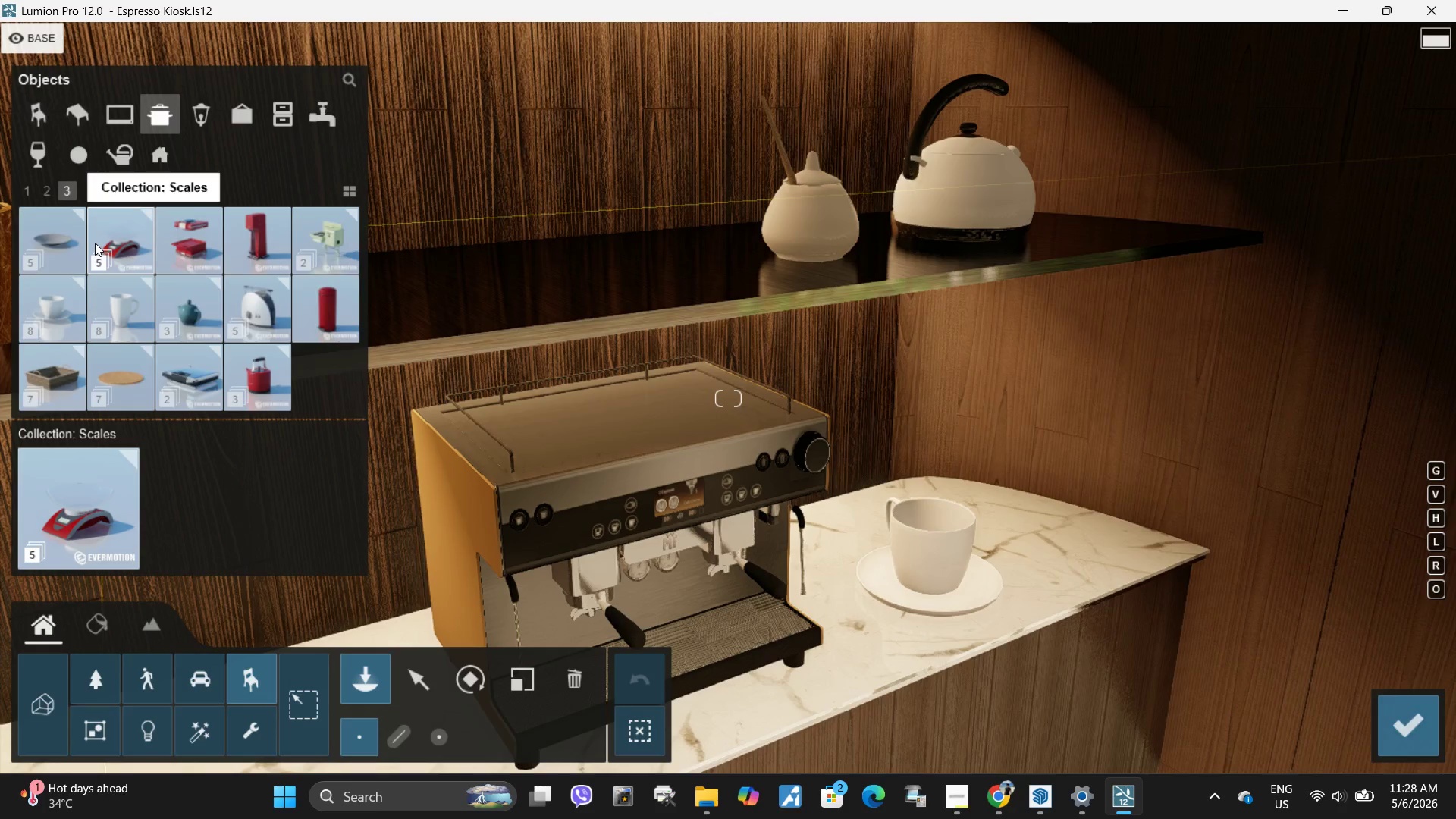 
left_click_drag(start_coordinate=[71, 300], to_coordinate=[132, 306])
 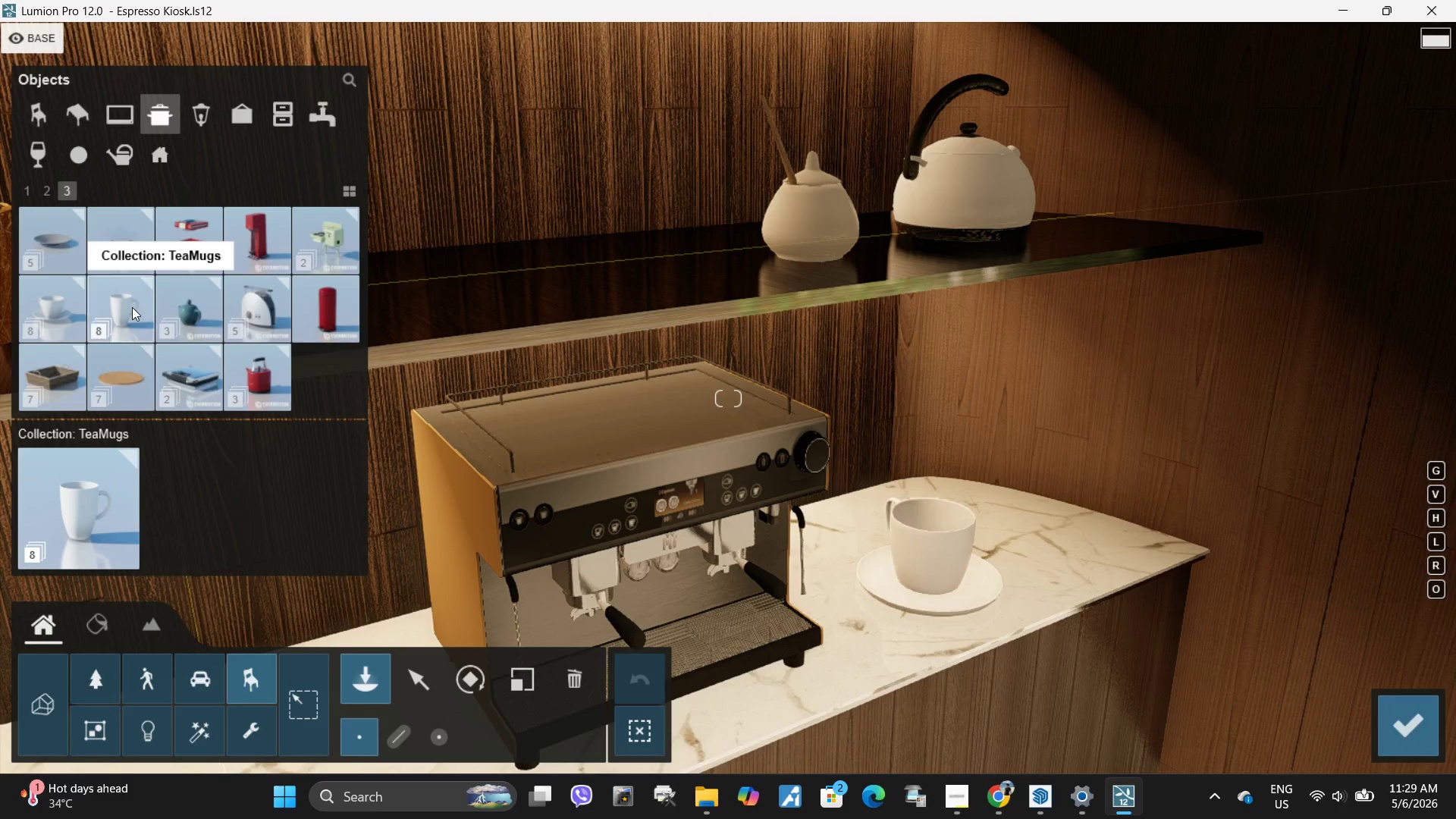 
left_click([132, 307])
 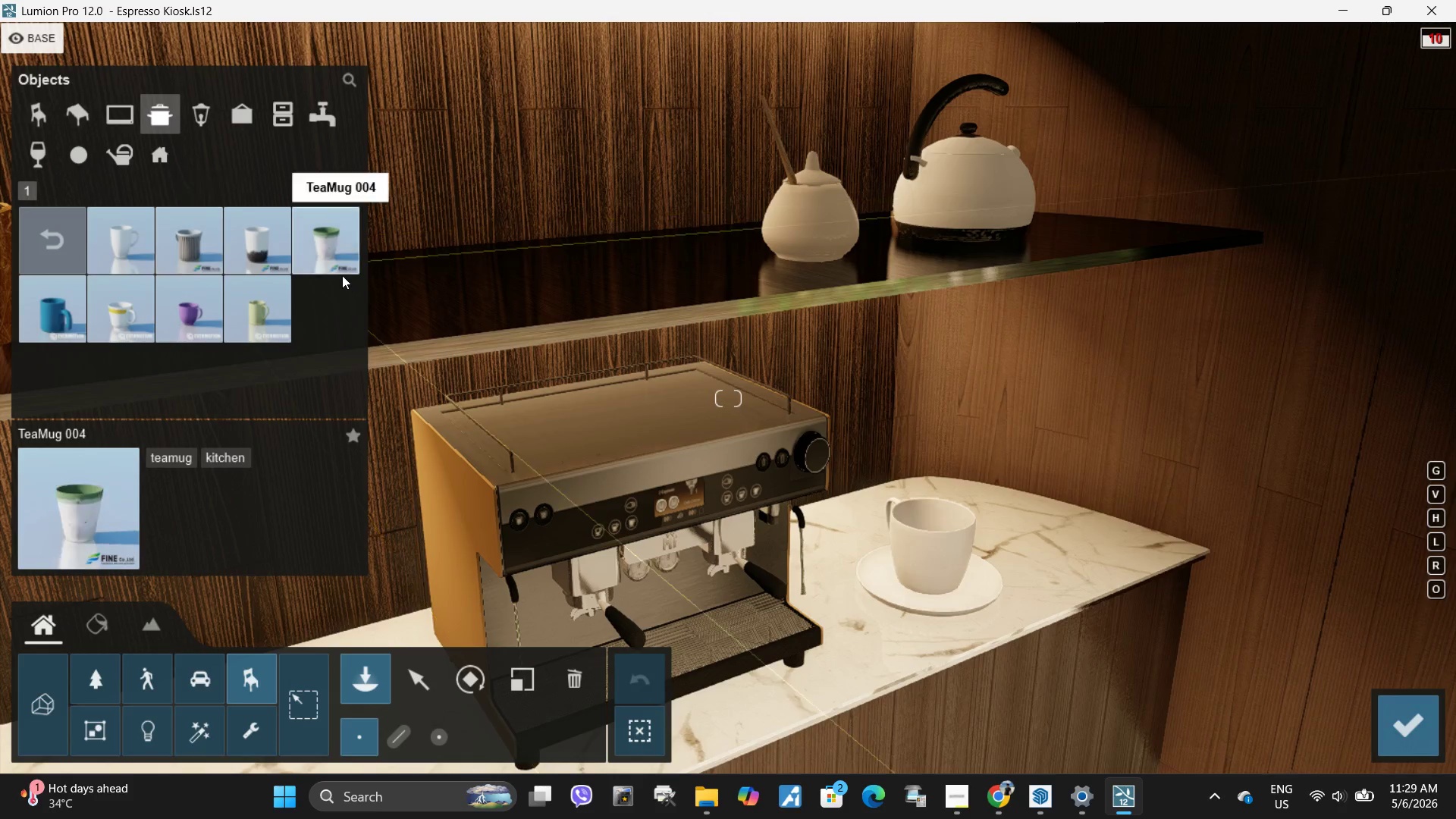 
left_click([262, 253])
 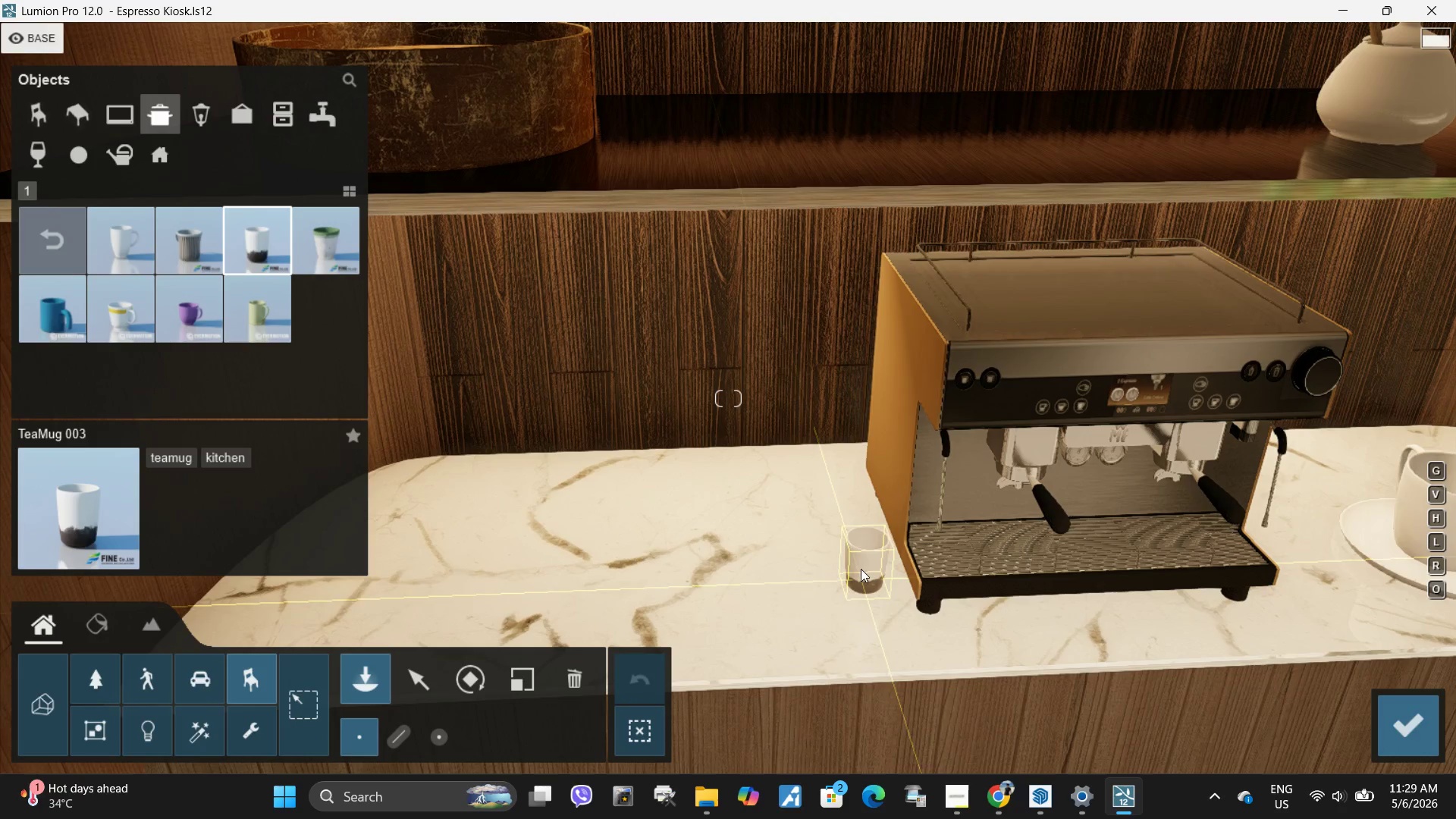 
wait(9.52)
 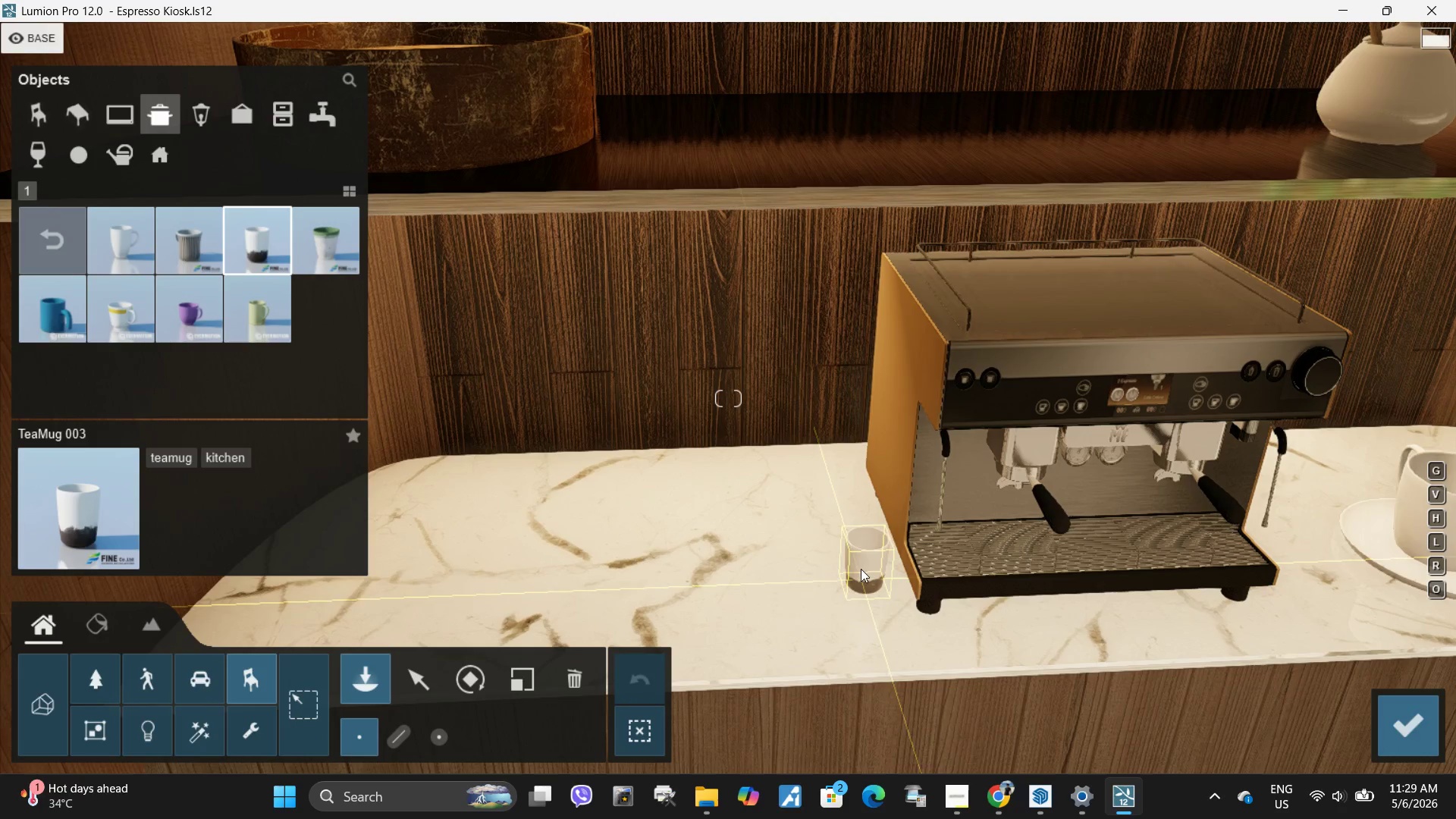 
left_click([970, 281])
 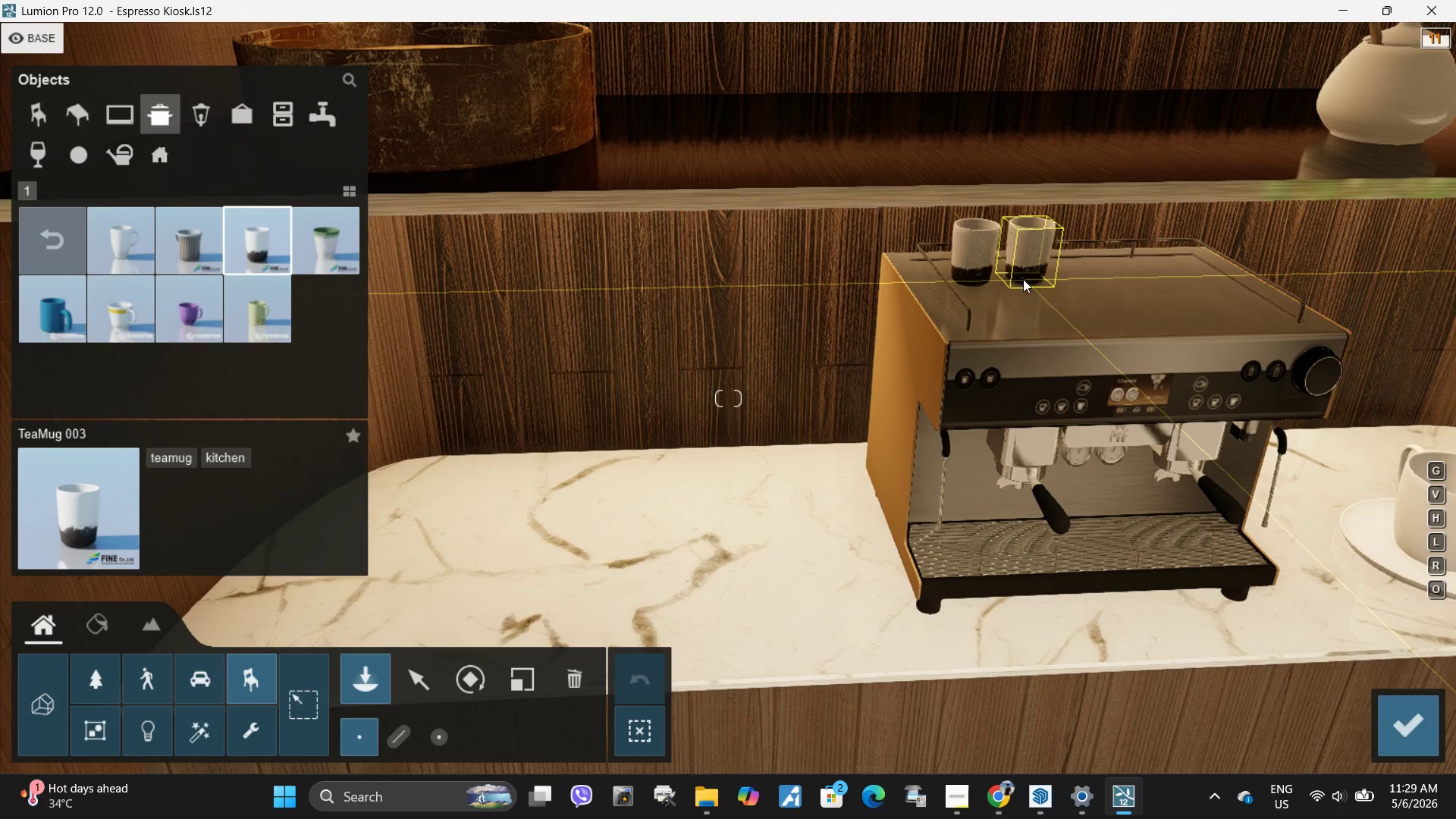 
left_click([1023, 279])
 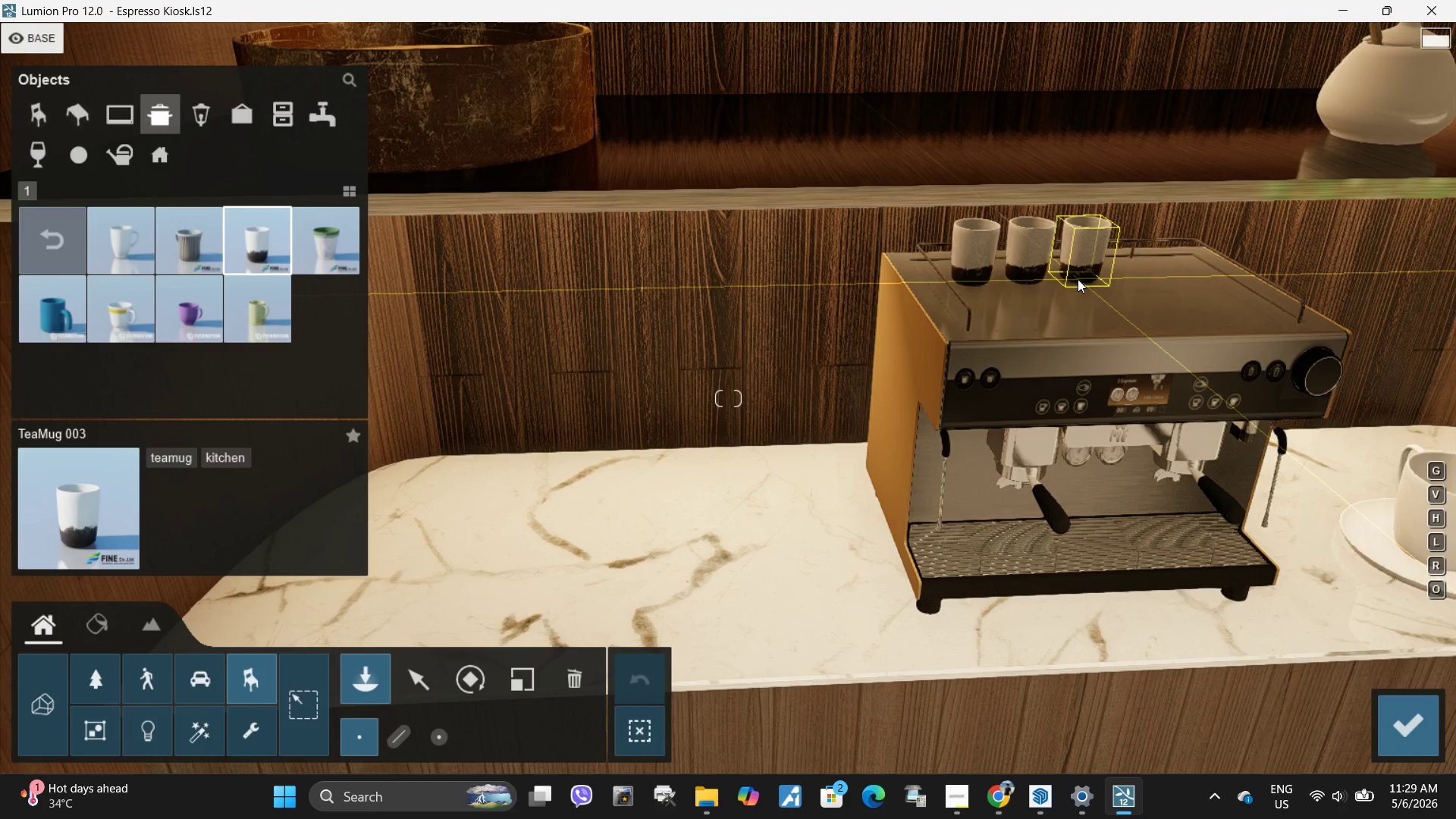 
left_click([1078, 279])
 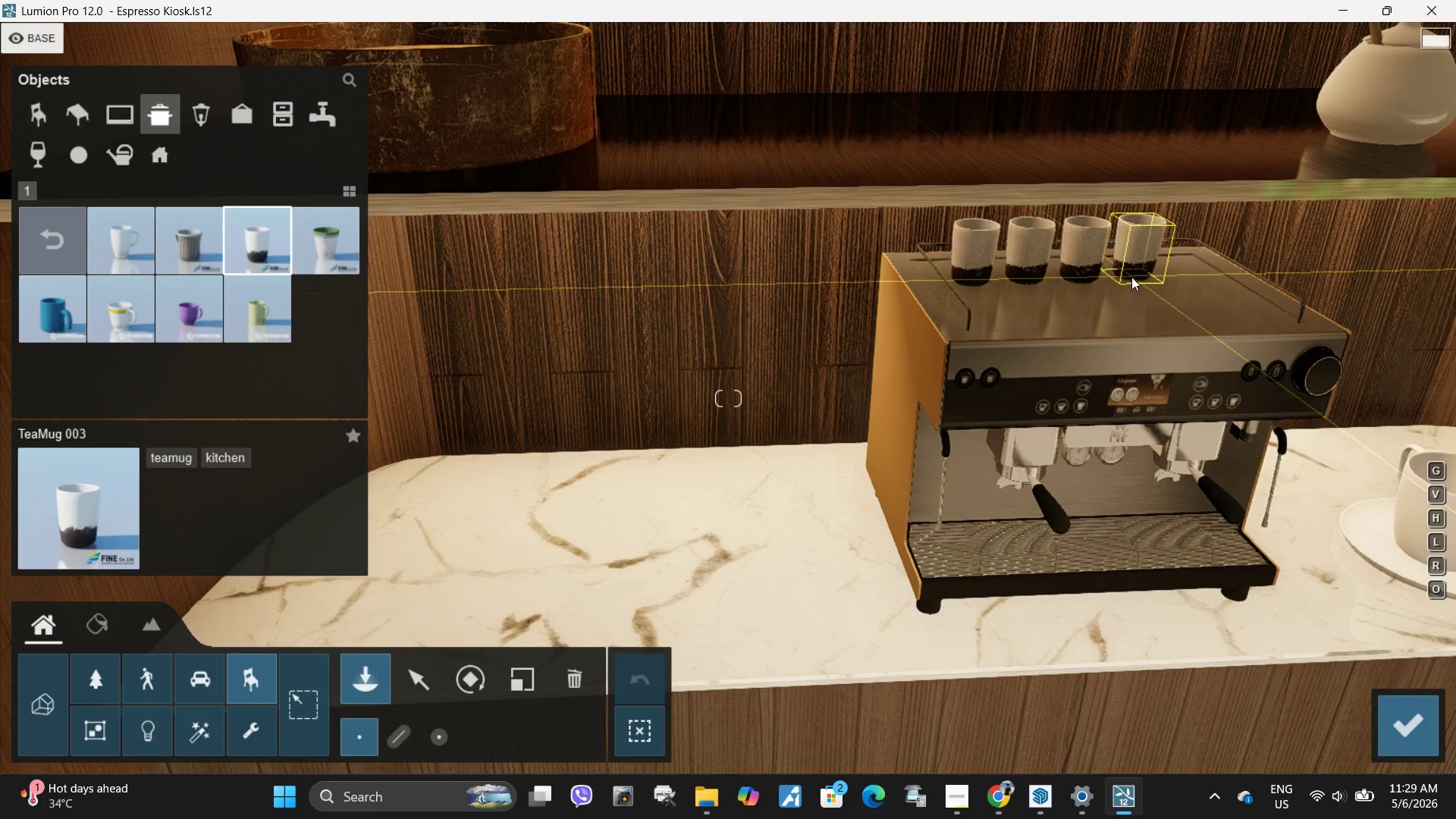 
left_click([1133, 277])
 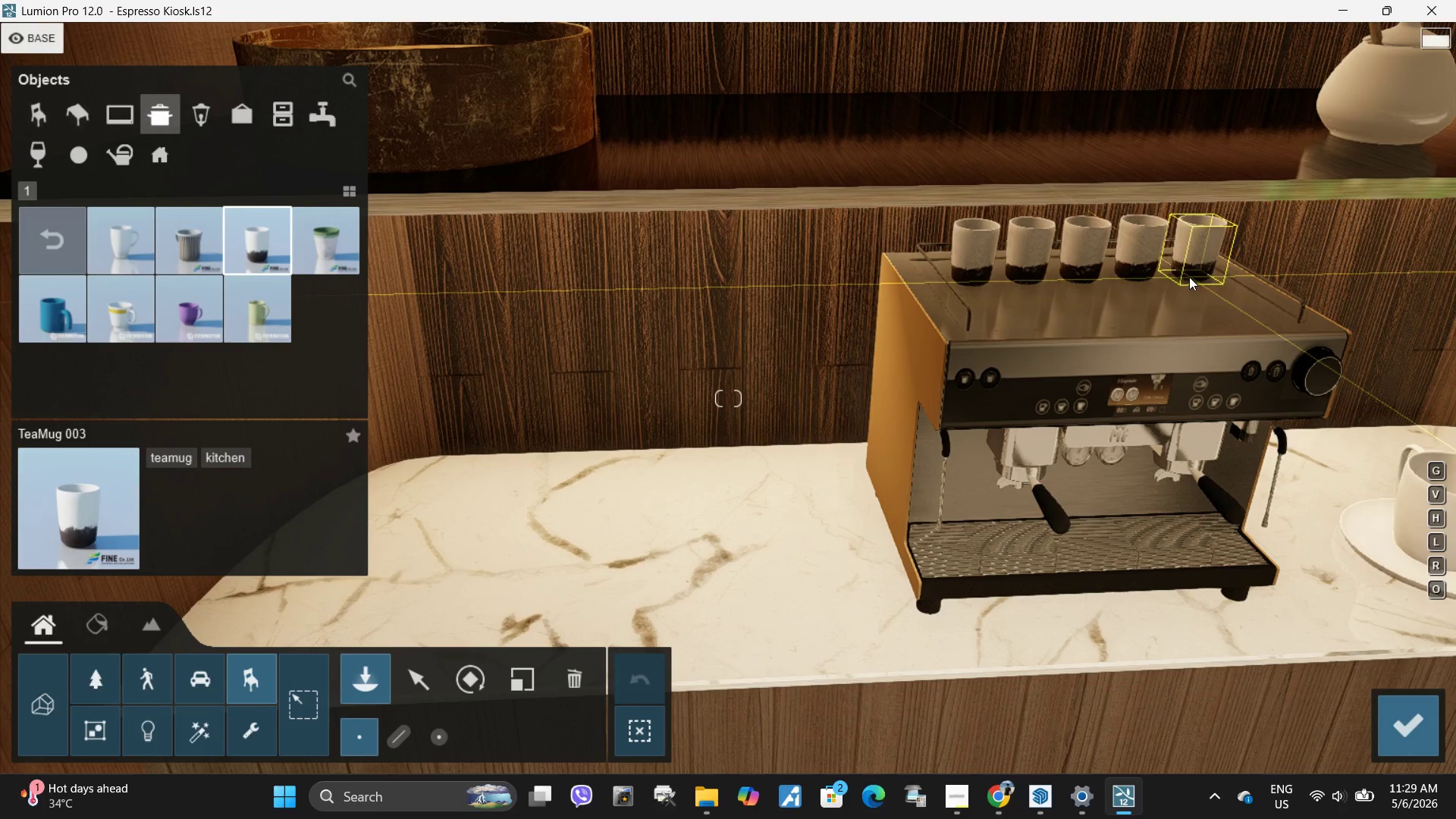 
left_click([1189, 277])
 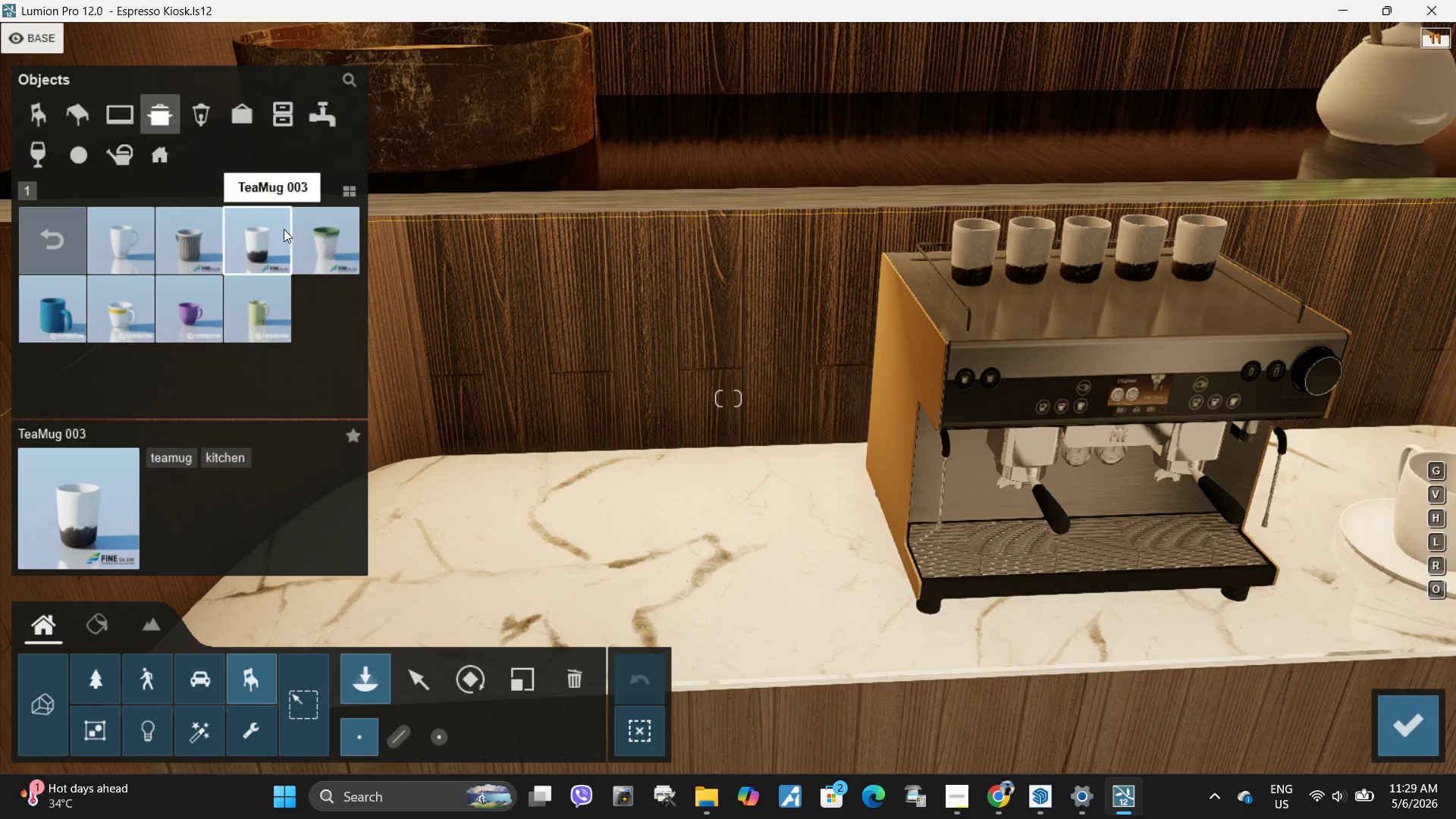 
left_click([345, 246])
 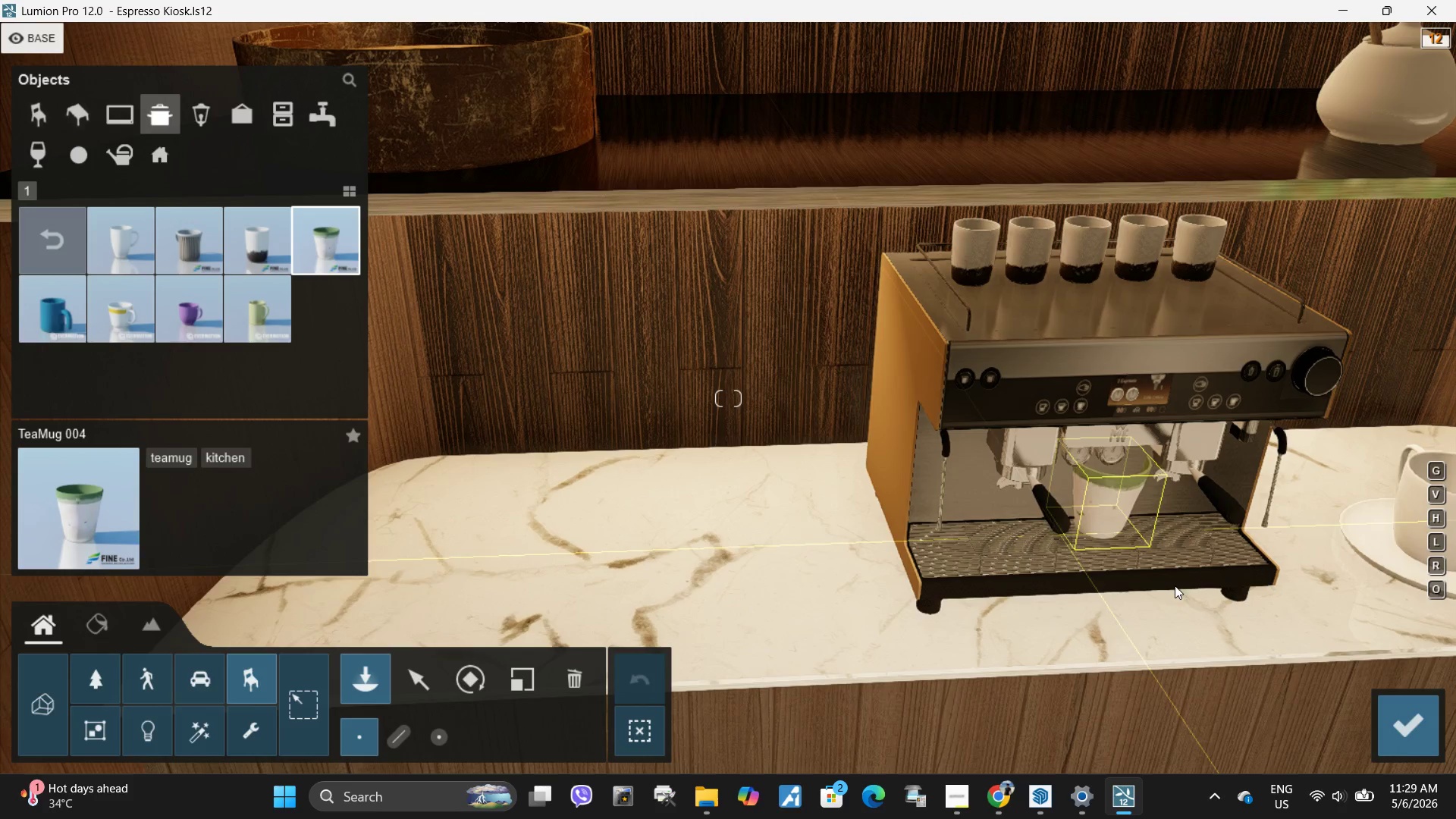 
wait(8.27)
 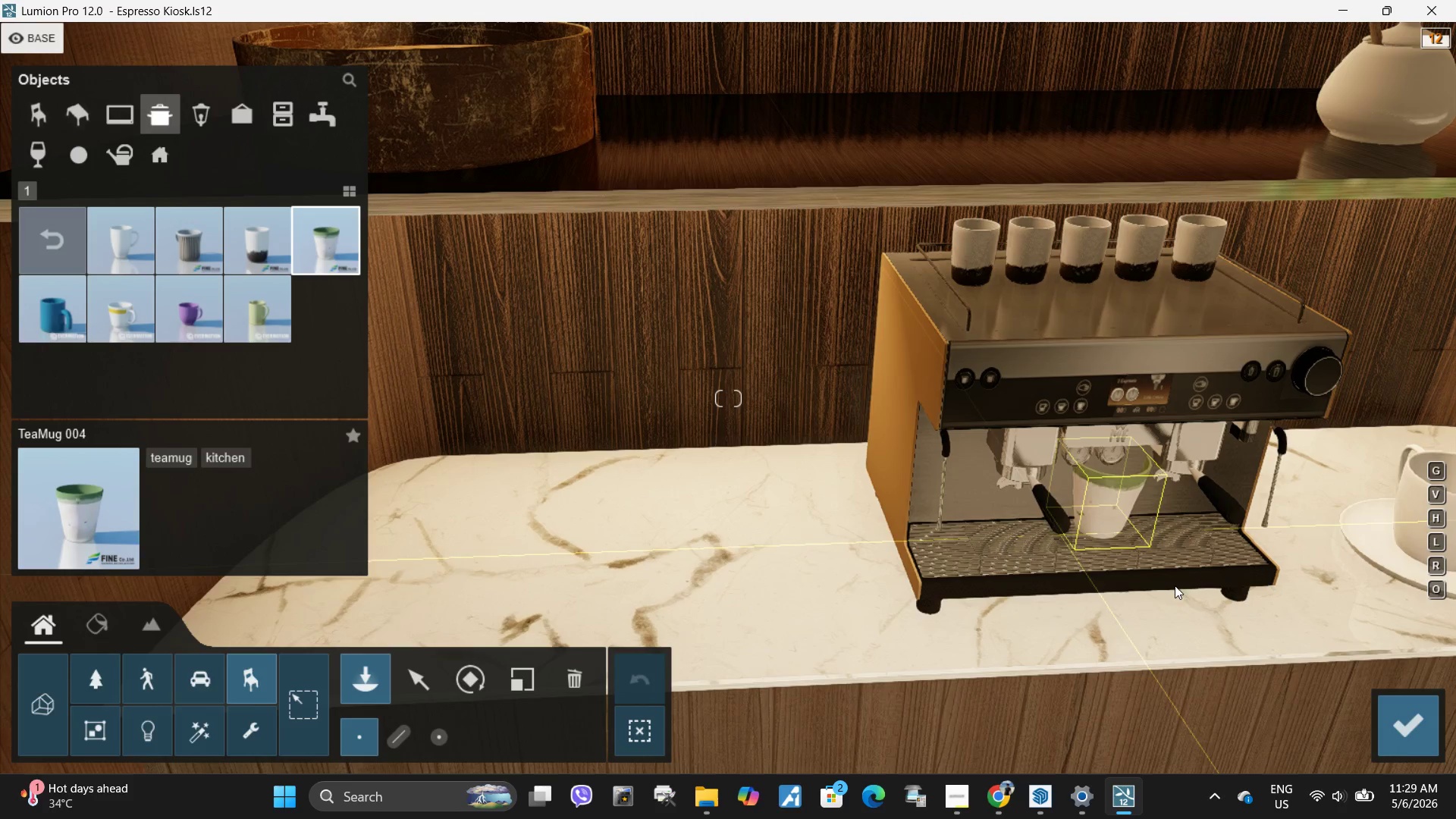 
left_click([341, 237])
 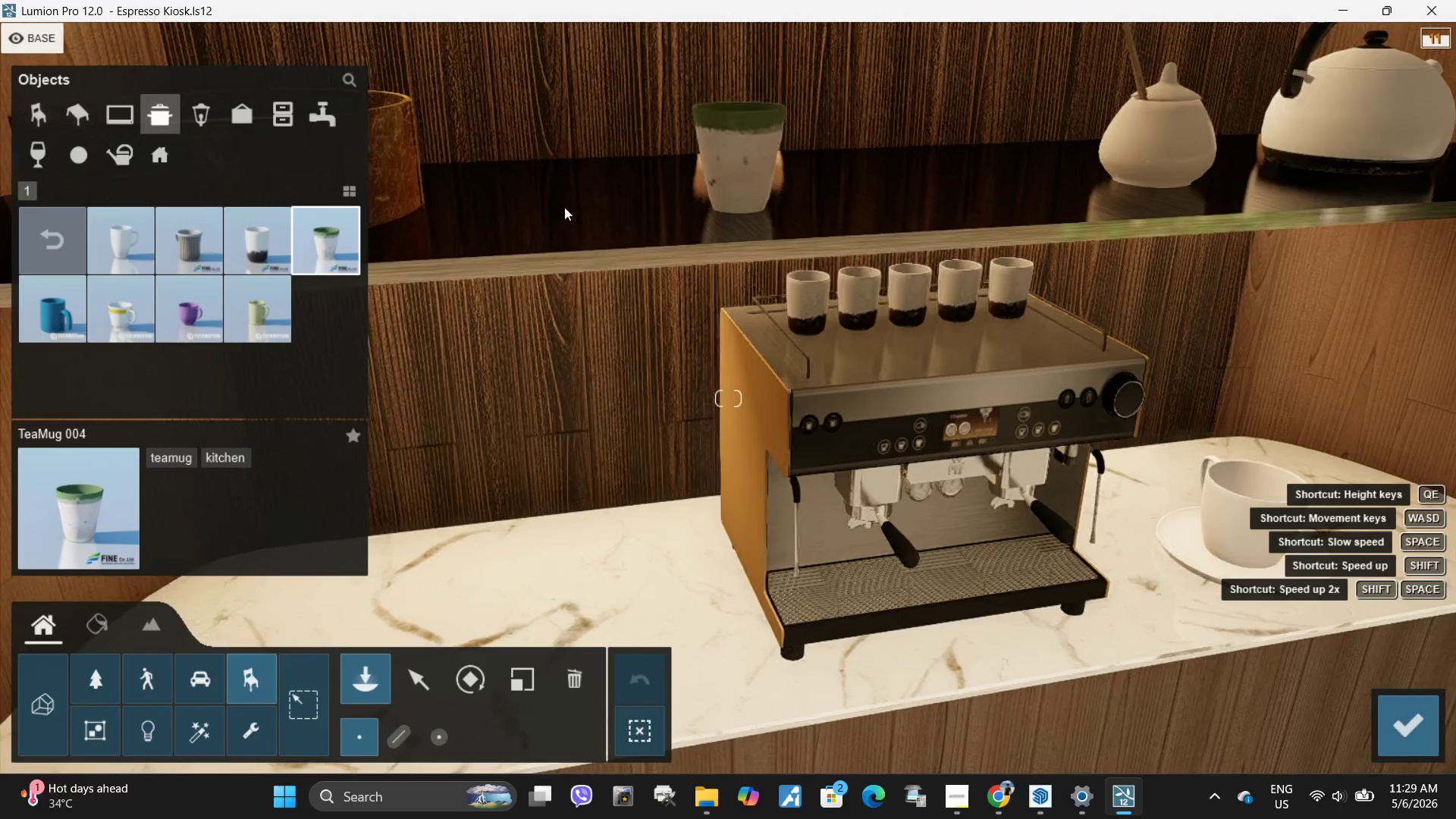 
wait(10.0)
 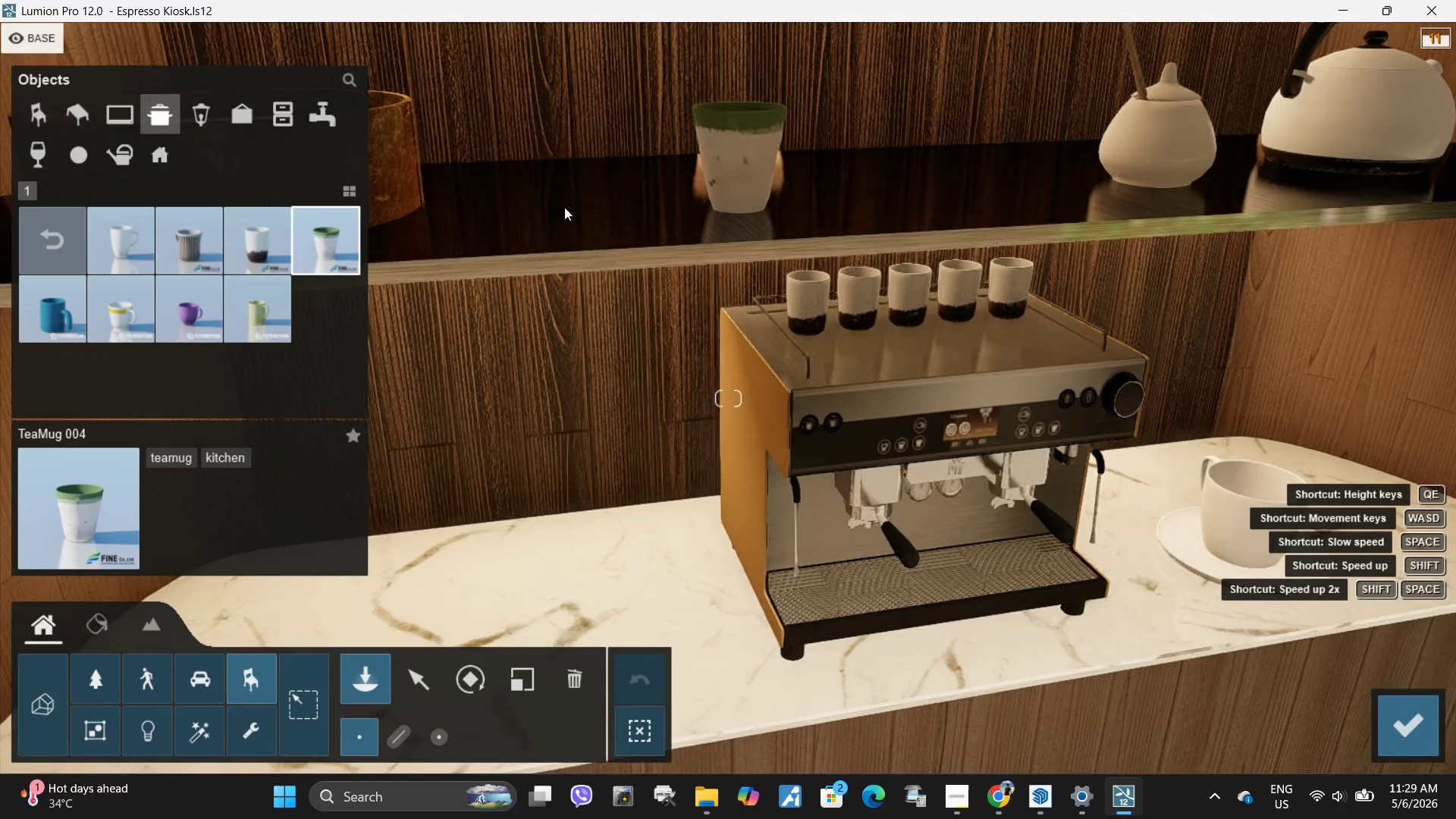 
left_click([1368, 548])
 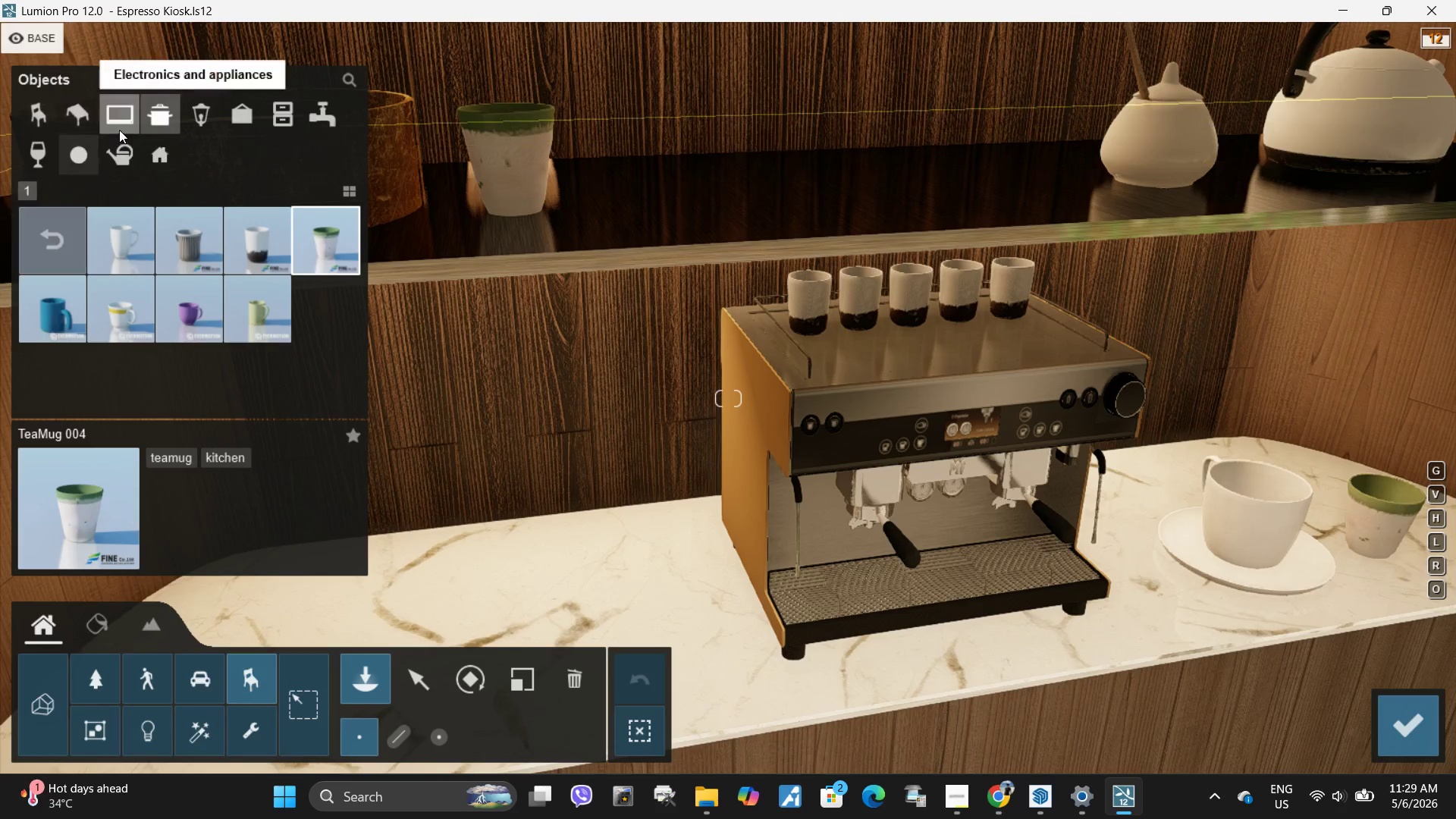 
left_click([51, 152])
 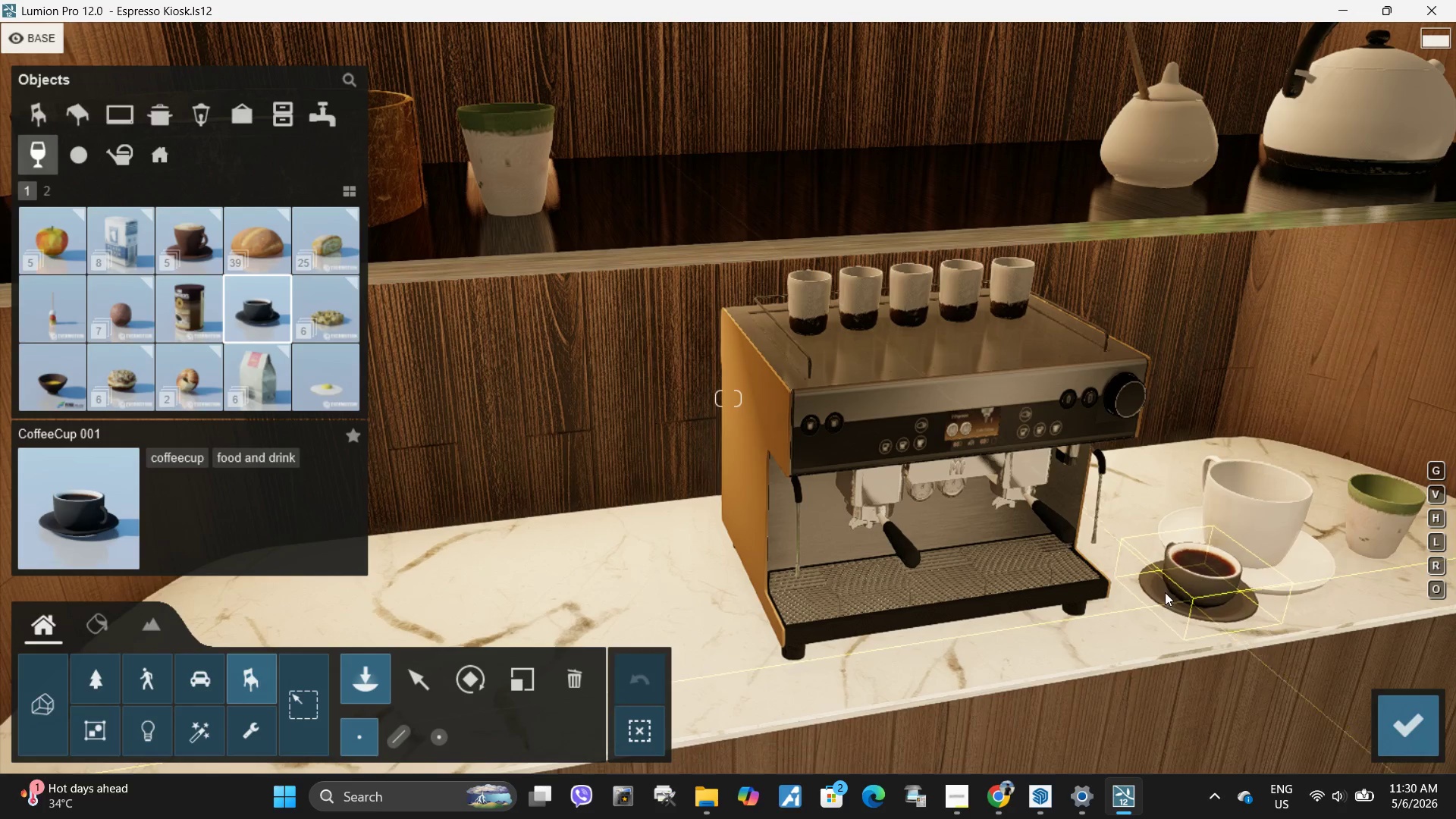 
wait(14.78)
 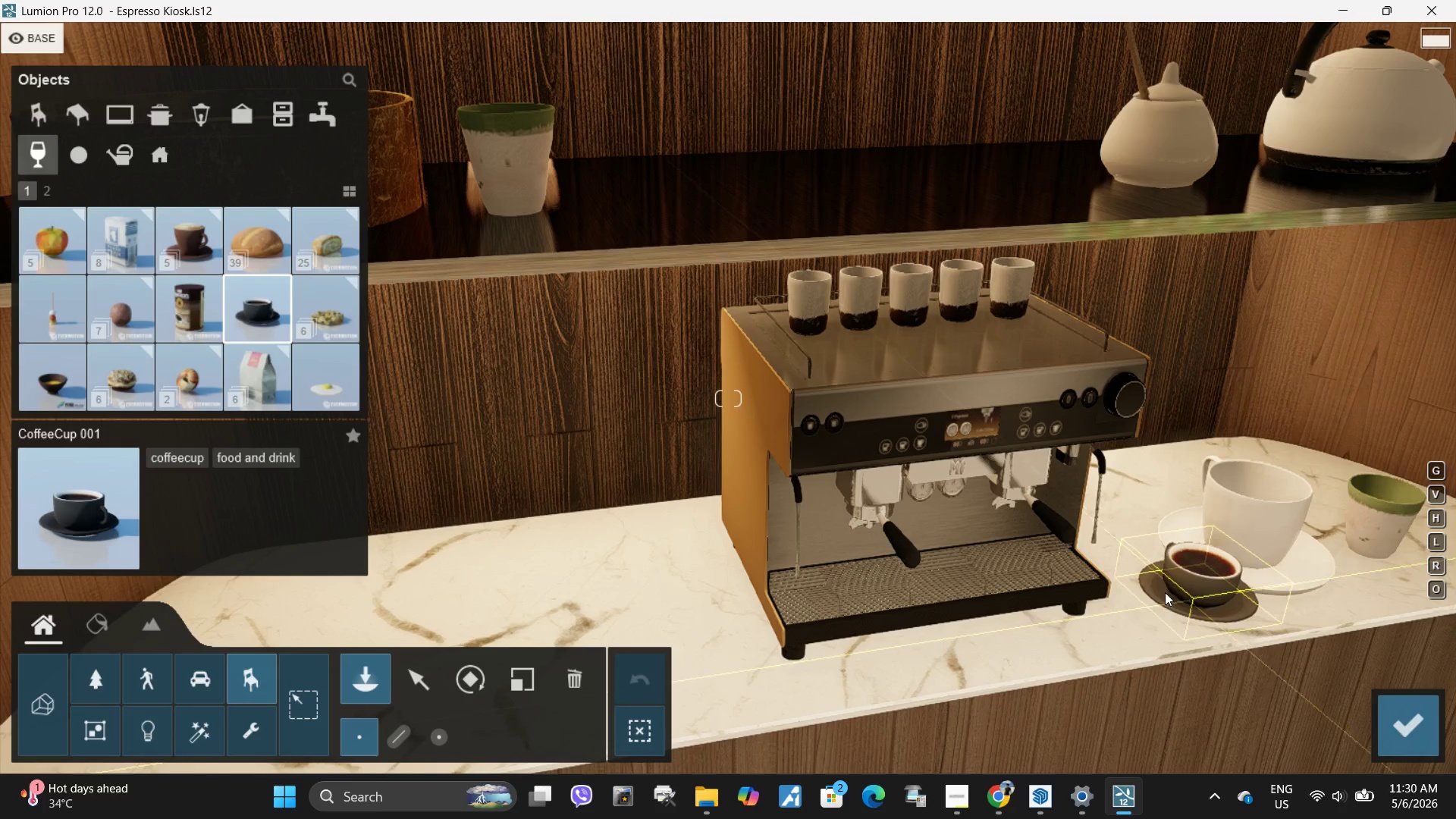 
left_click([1163, 606])
 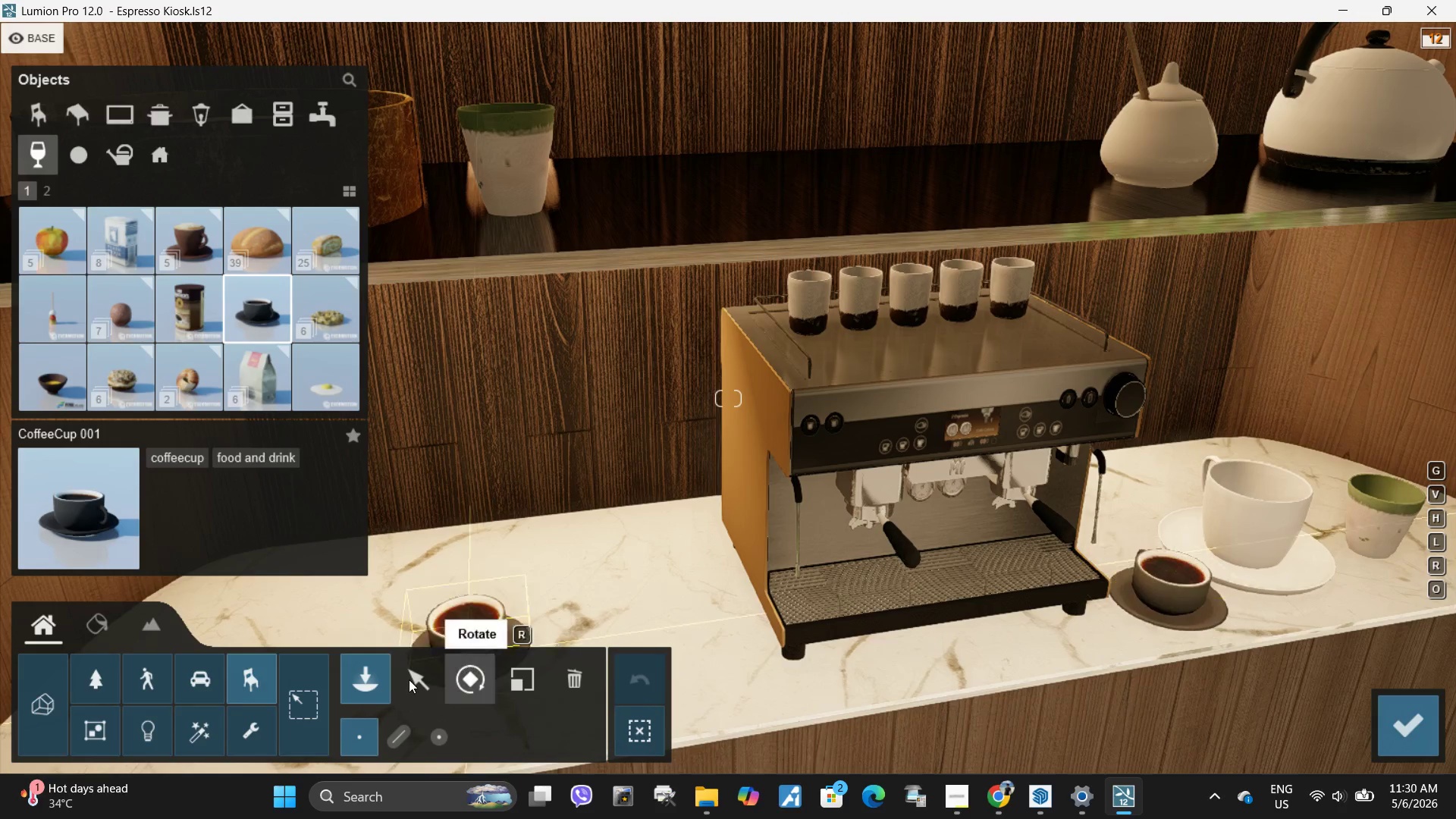 
left_click([409, 679])
 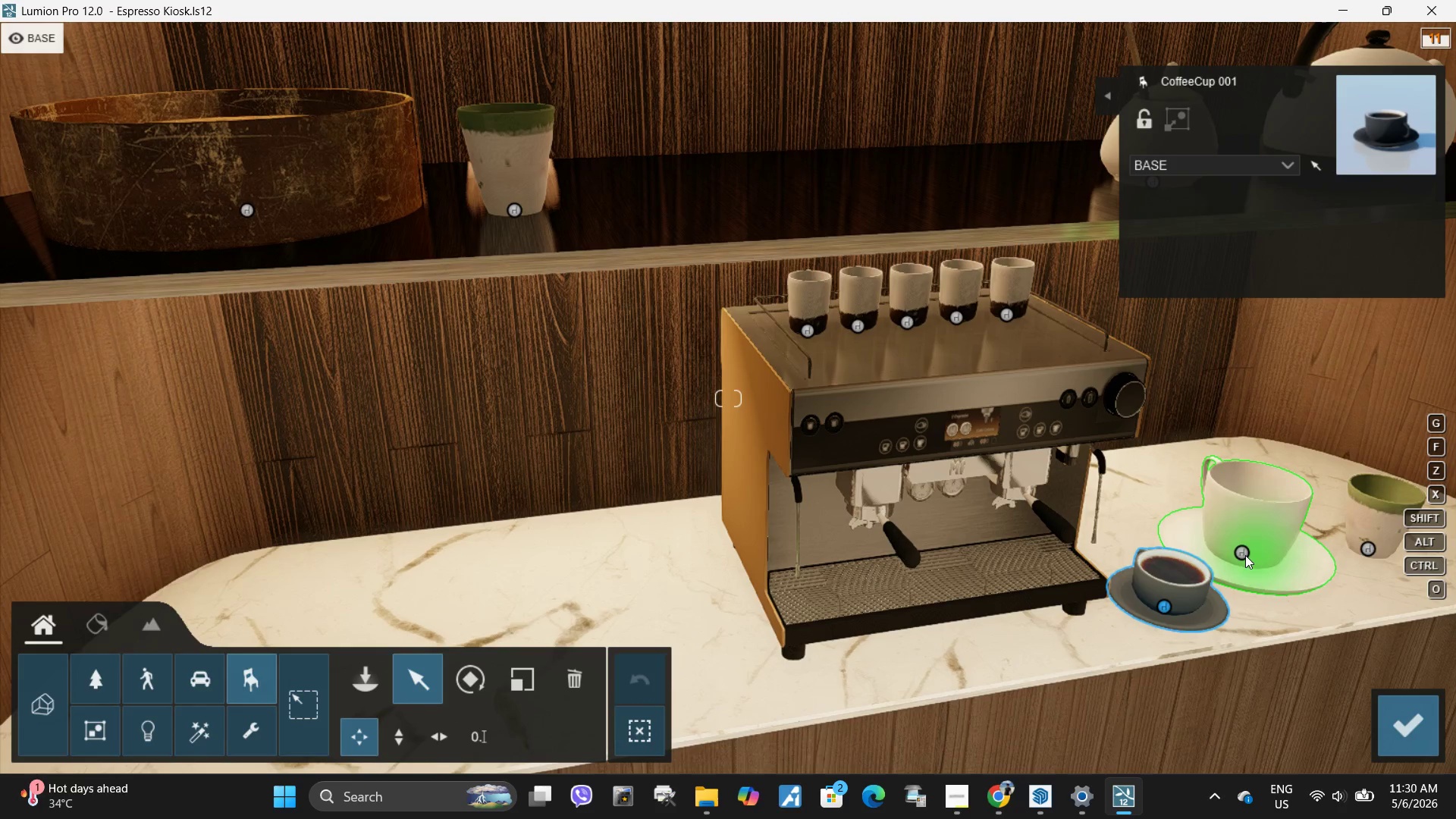 
left_click_drag(start_coordinate=[1244, 556], to_coordinate=[1205, 500])
 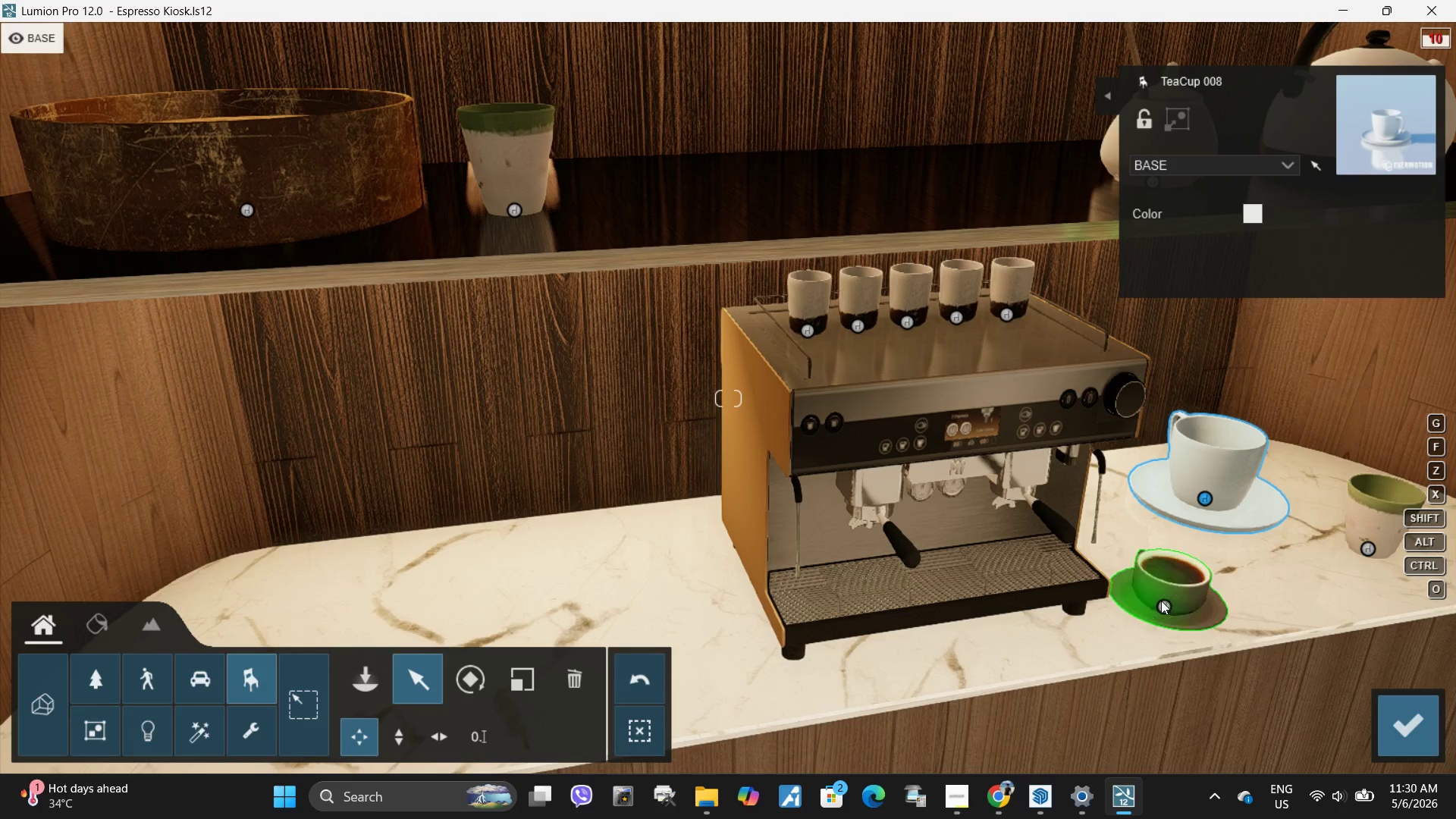 
left_click_drag(start_coordinate=[1164, 606], to_coordinate=[1172, 579])
 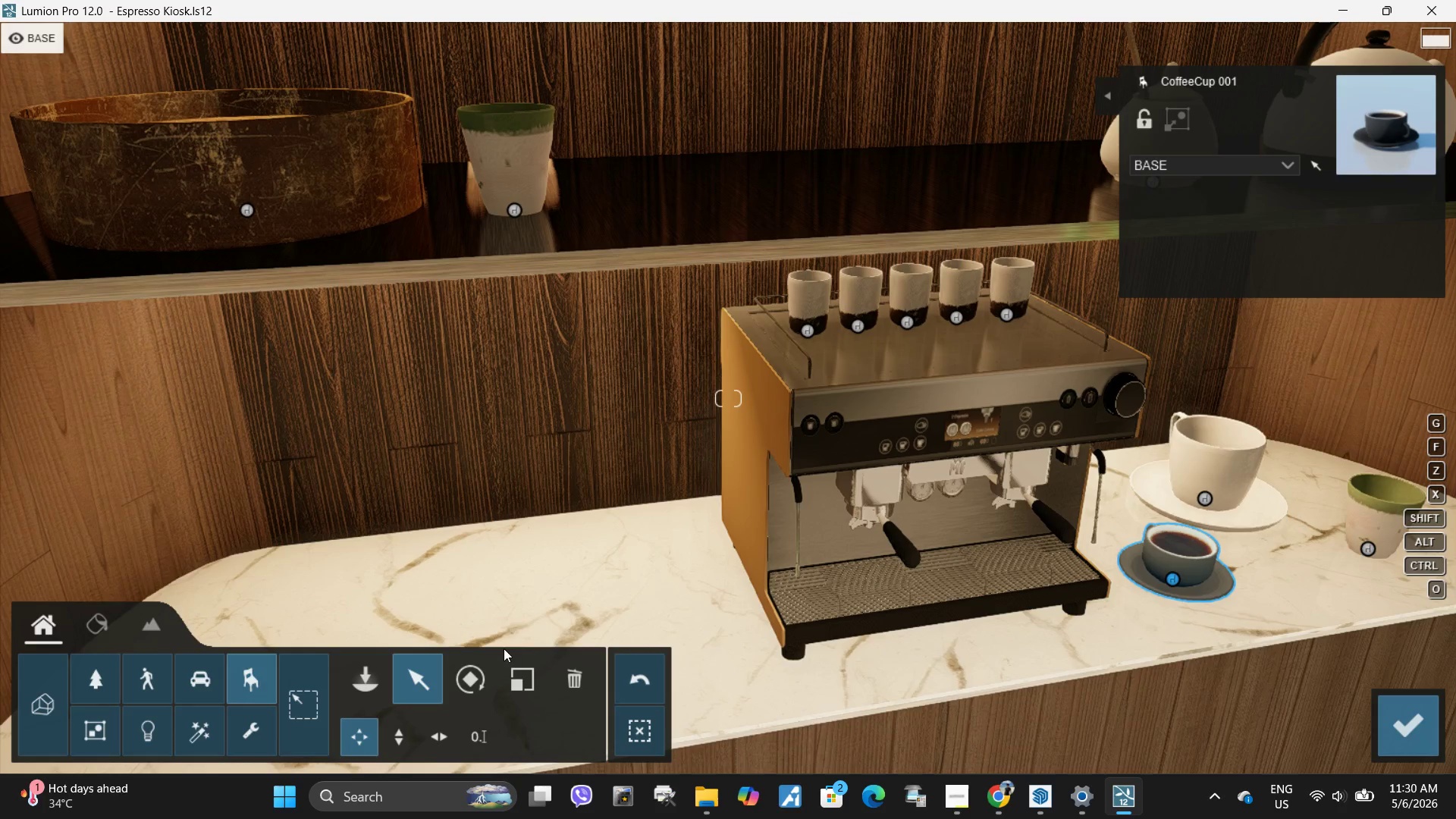 
mouse_move([356, 673])
 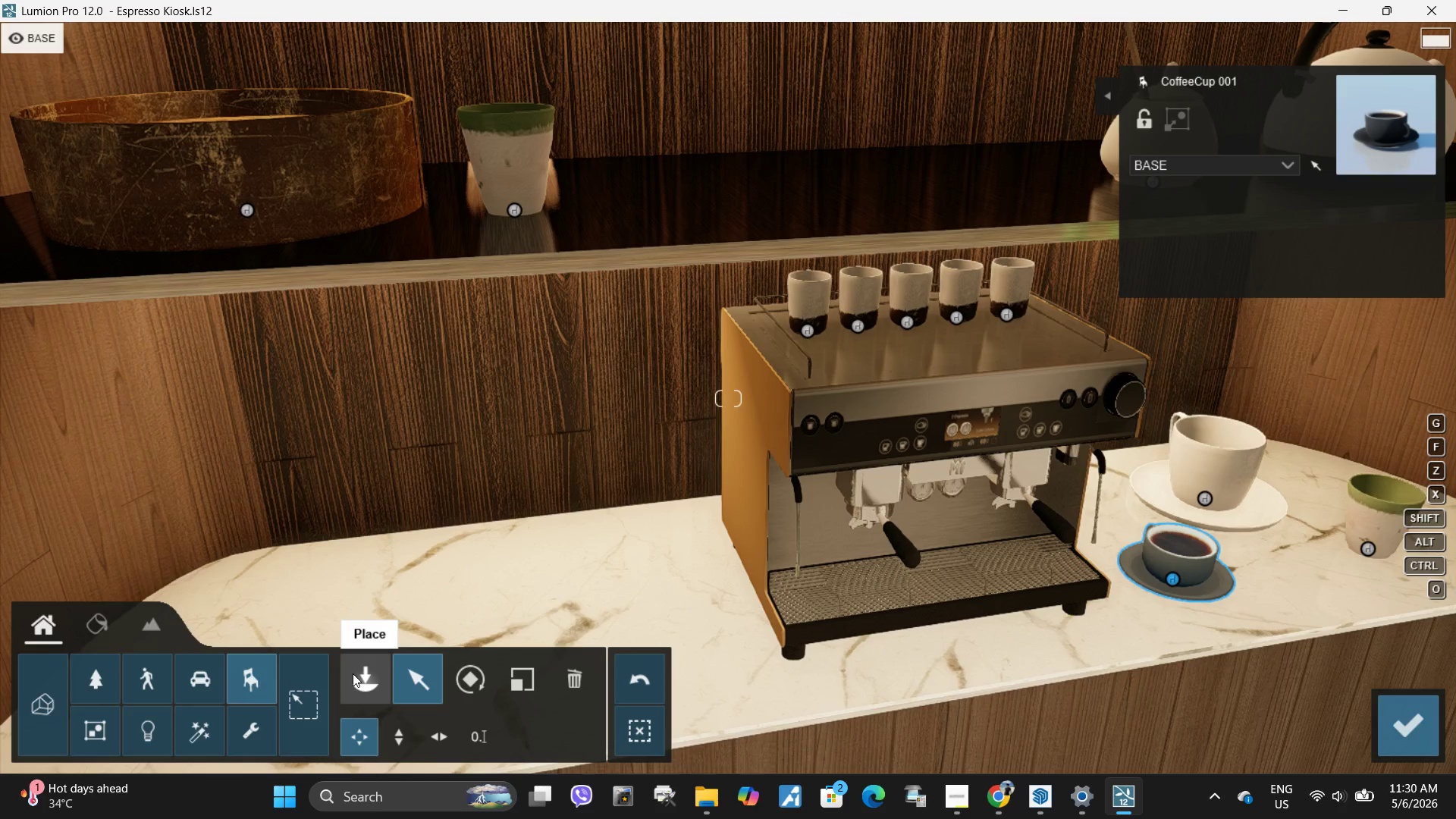 
left_click([356, 671])
 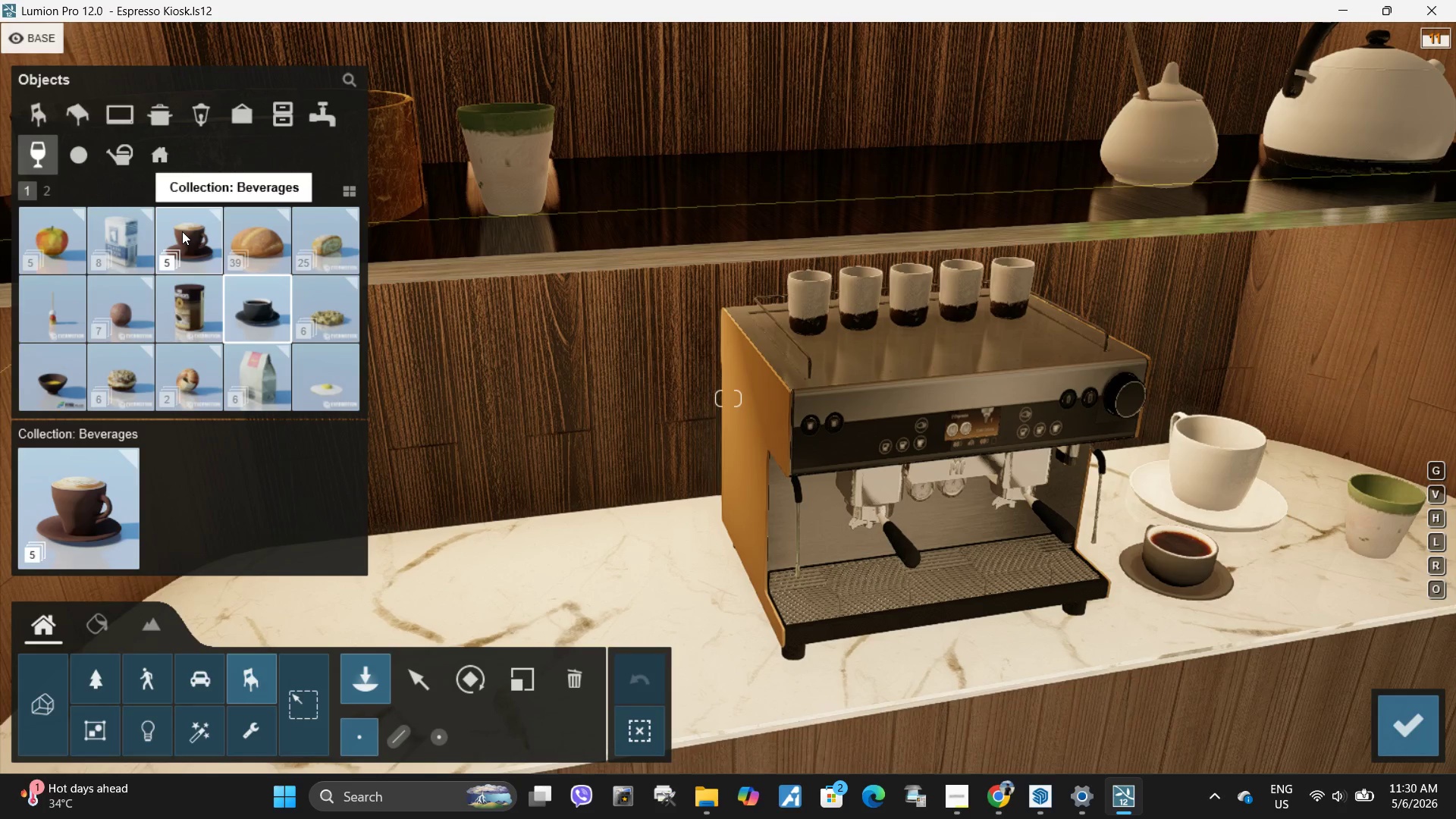 
left_click([183, 232])
 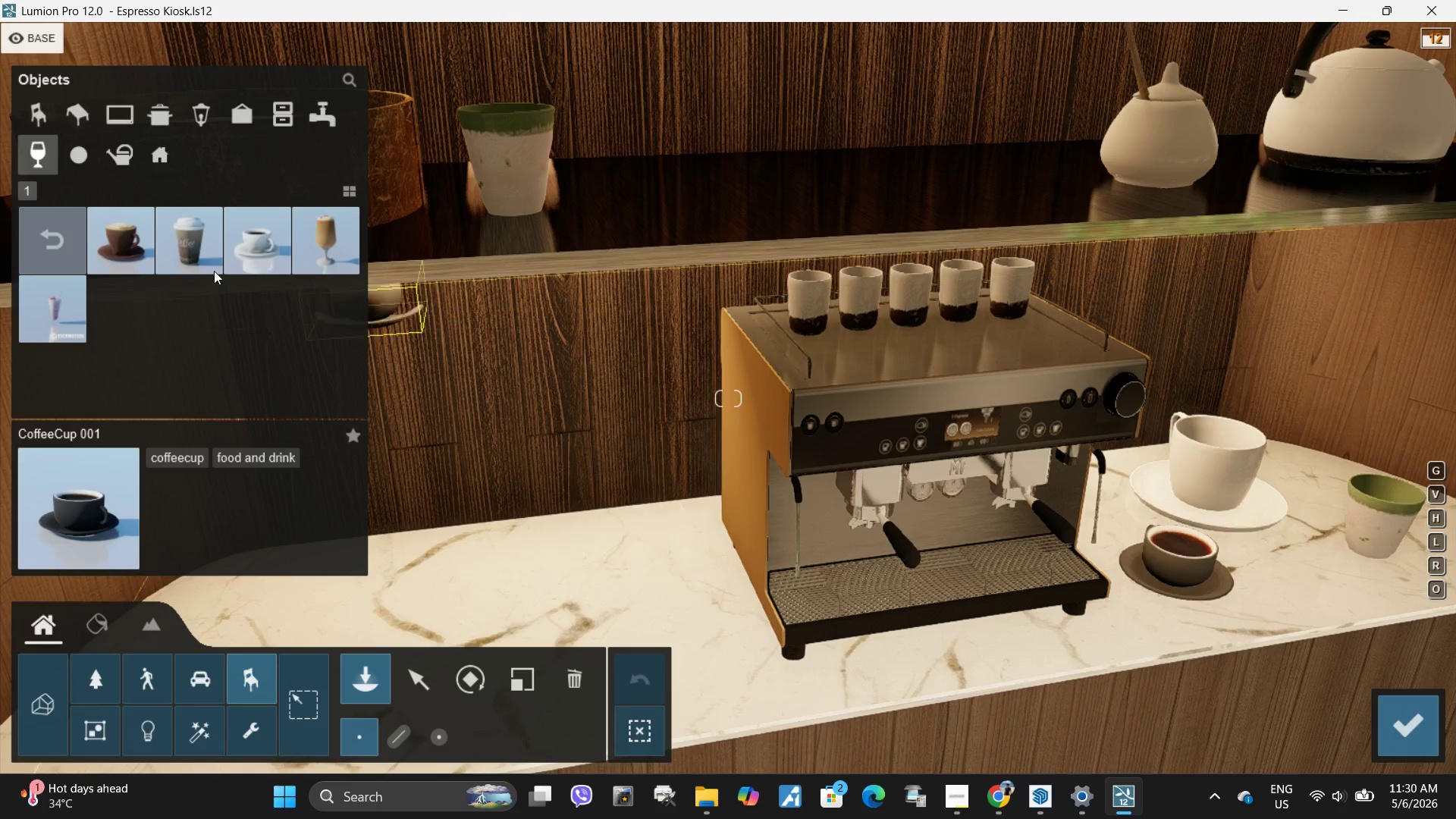 
left_click([120, 246])
 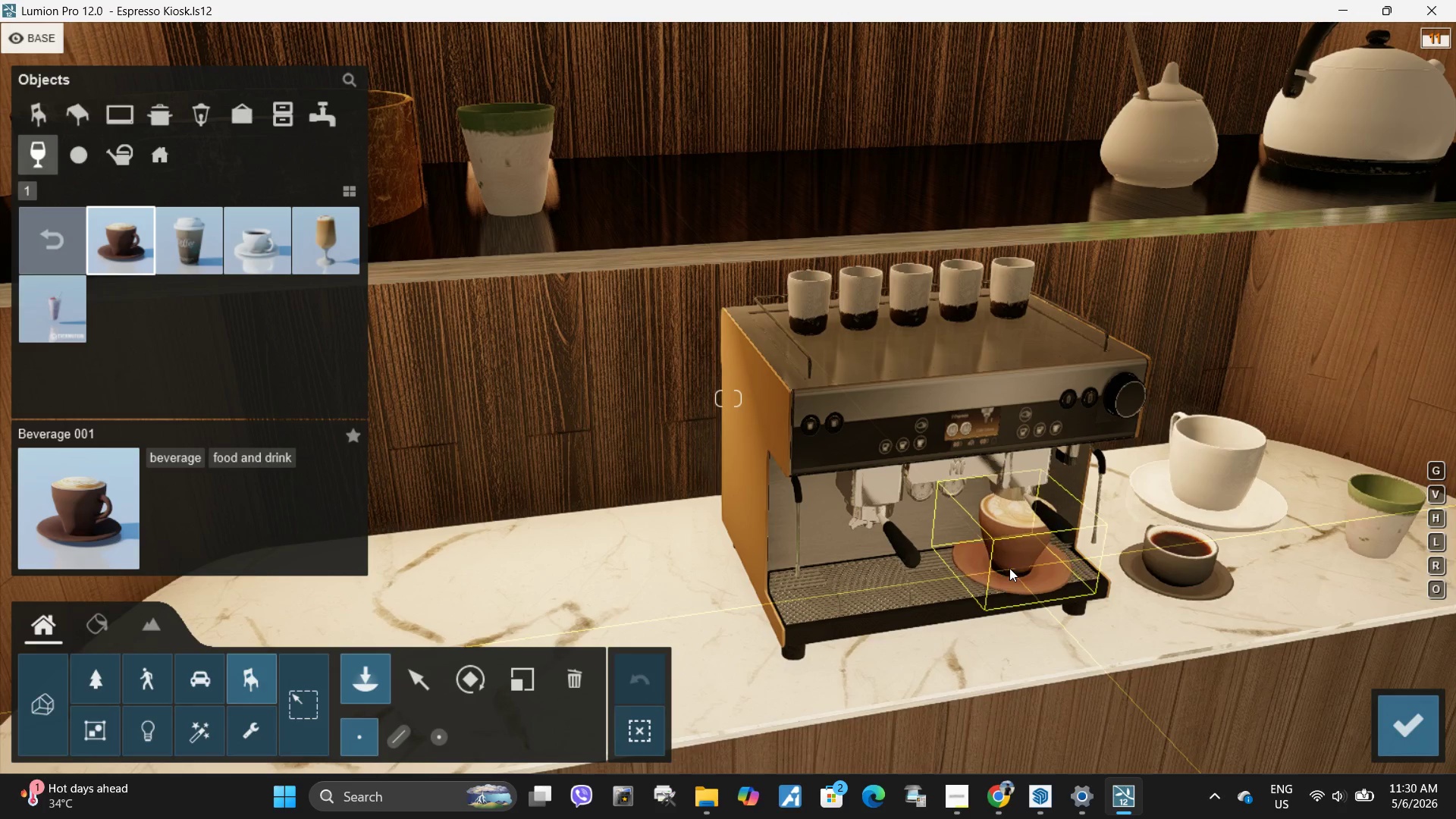 
wait(8.5)
 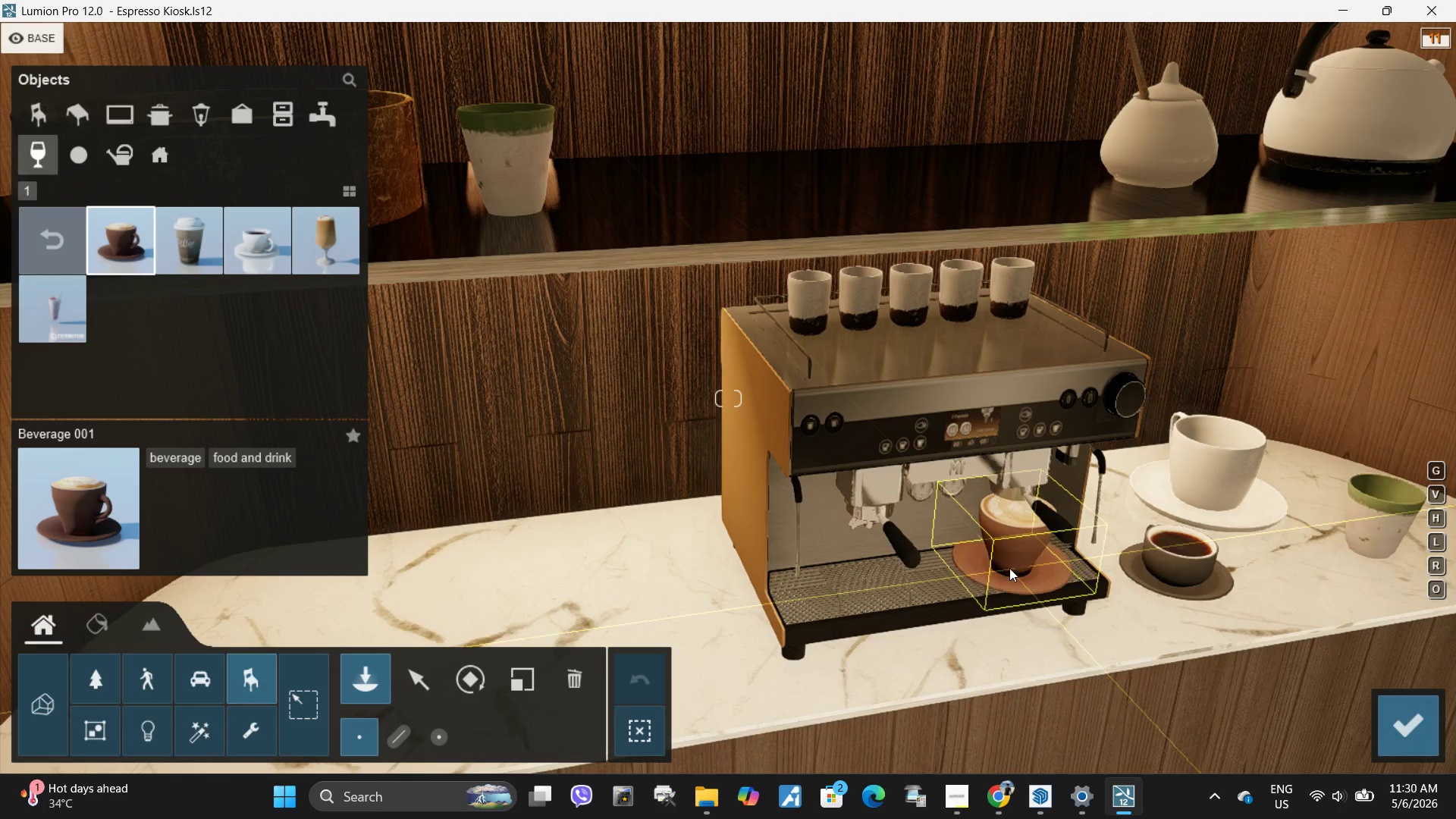 
left_click([255, 256])
 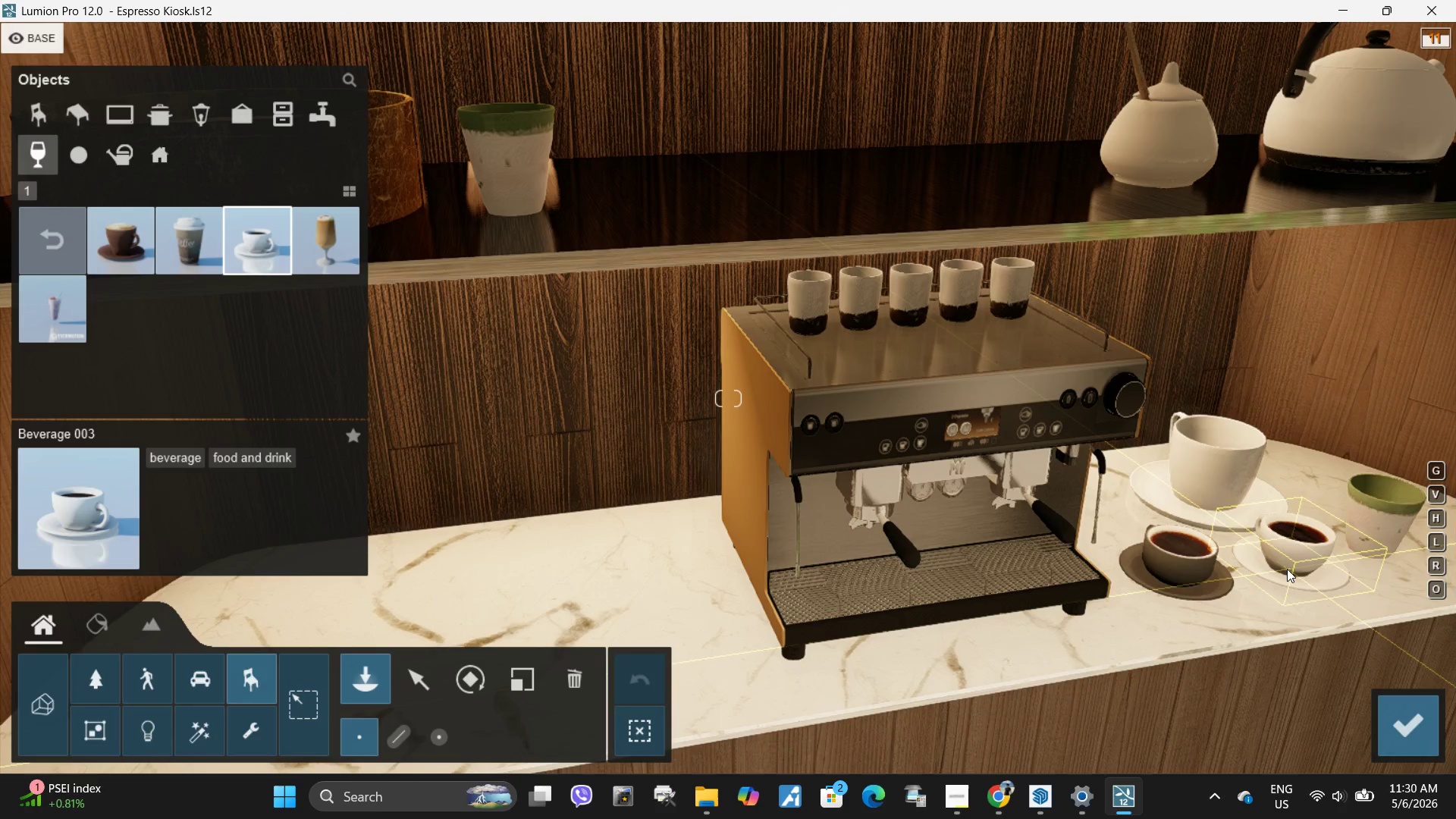 
wait(5.17)
 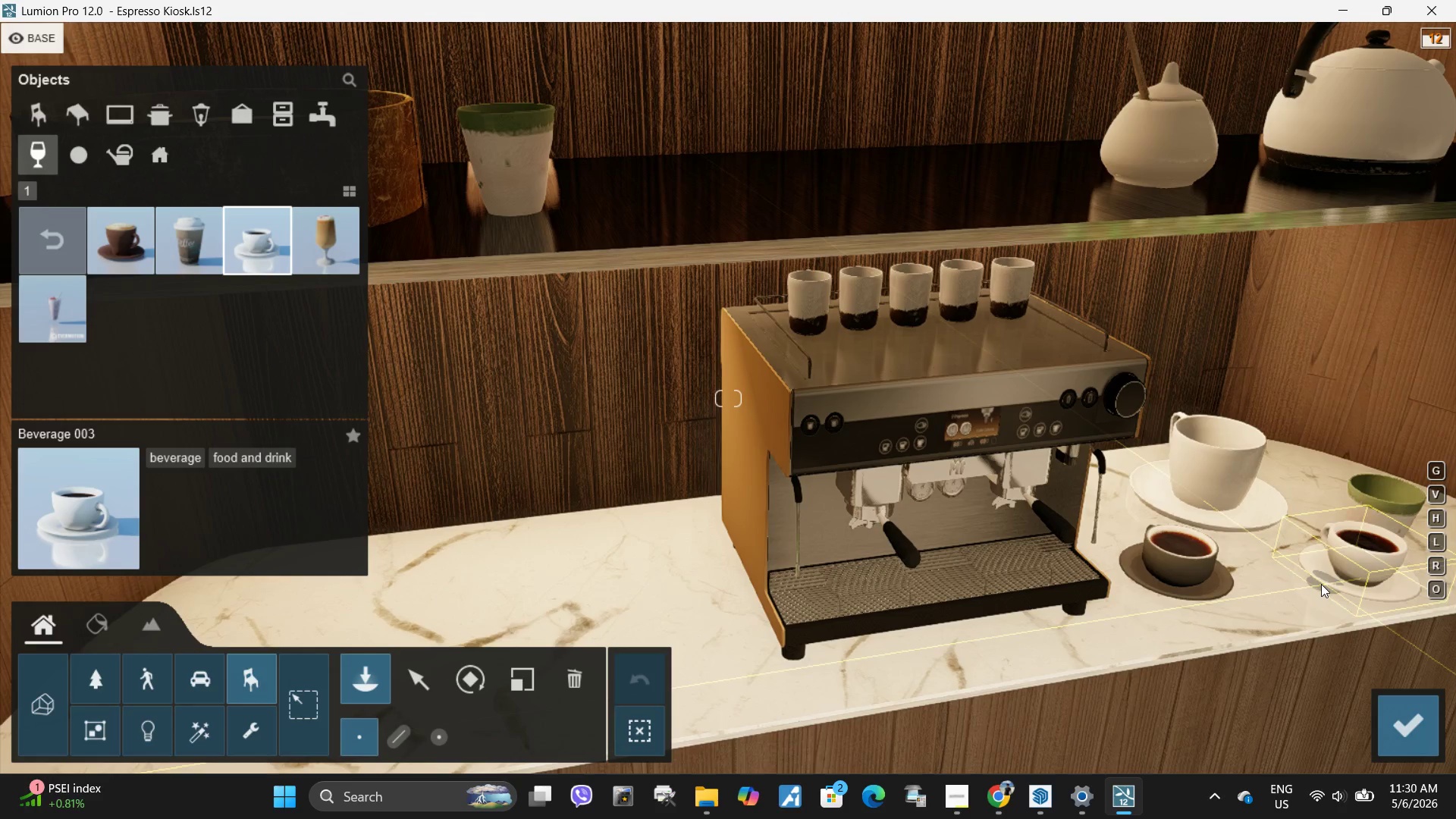 
left_click([1285, 569])
 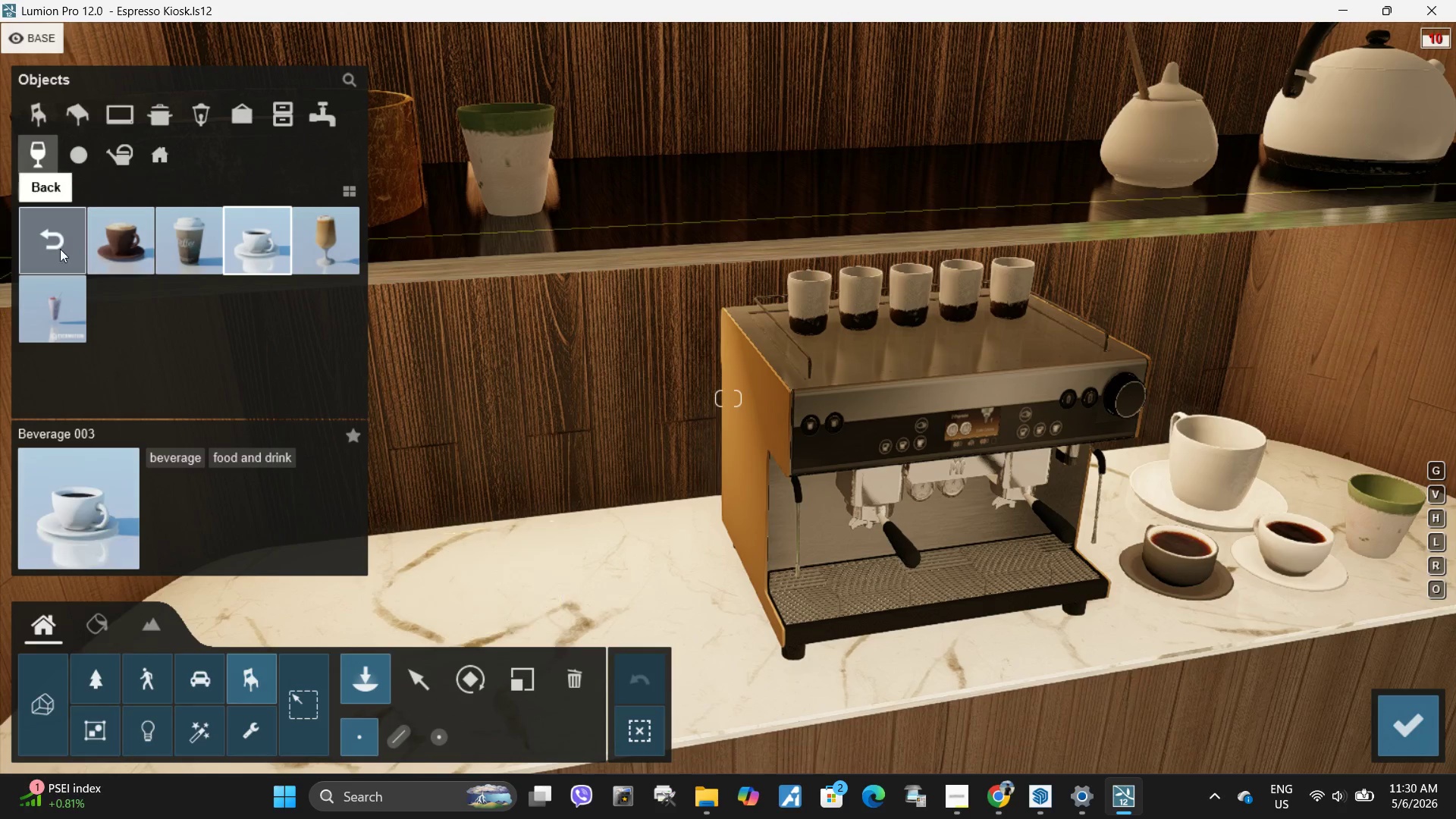 
left_click([112, 246])
 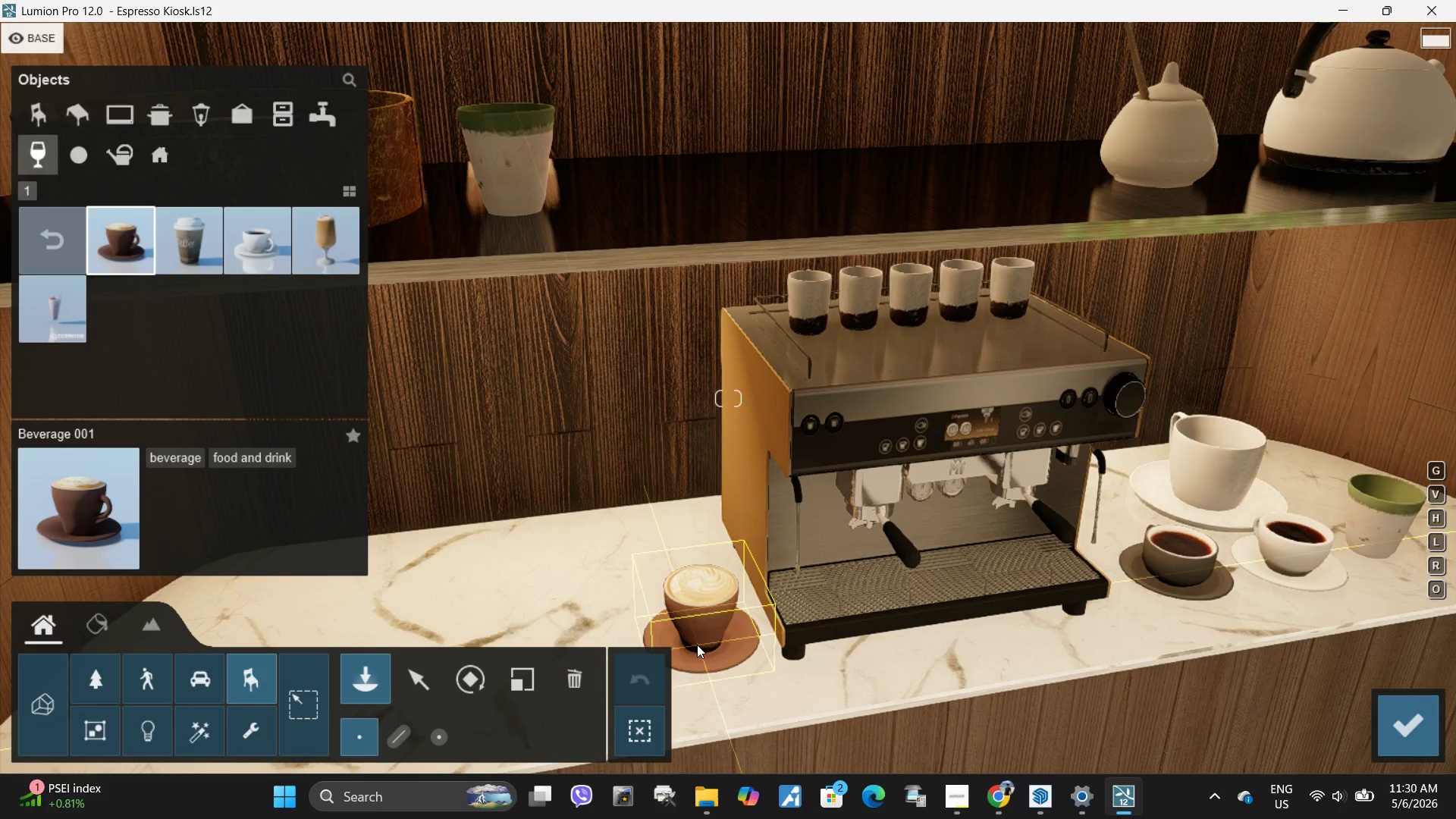 
left_click([695, 645])
 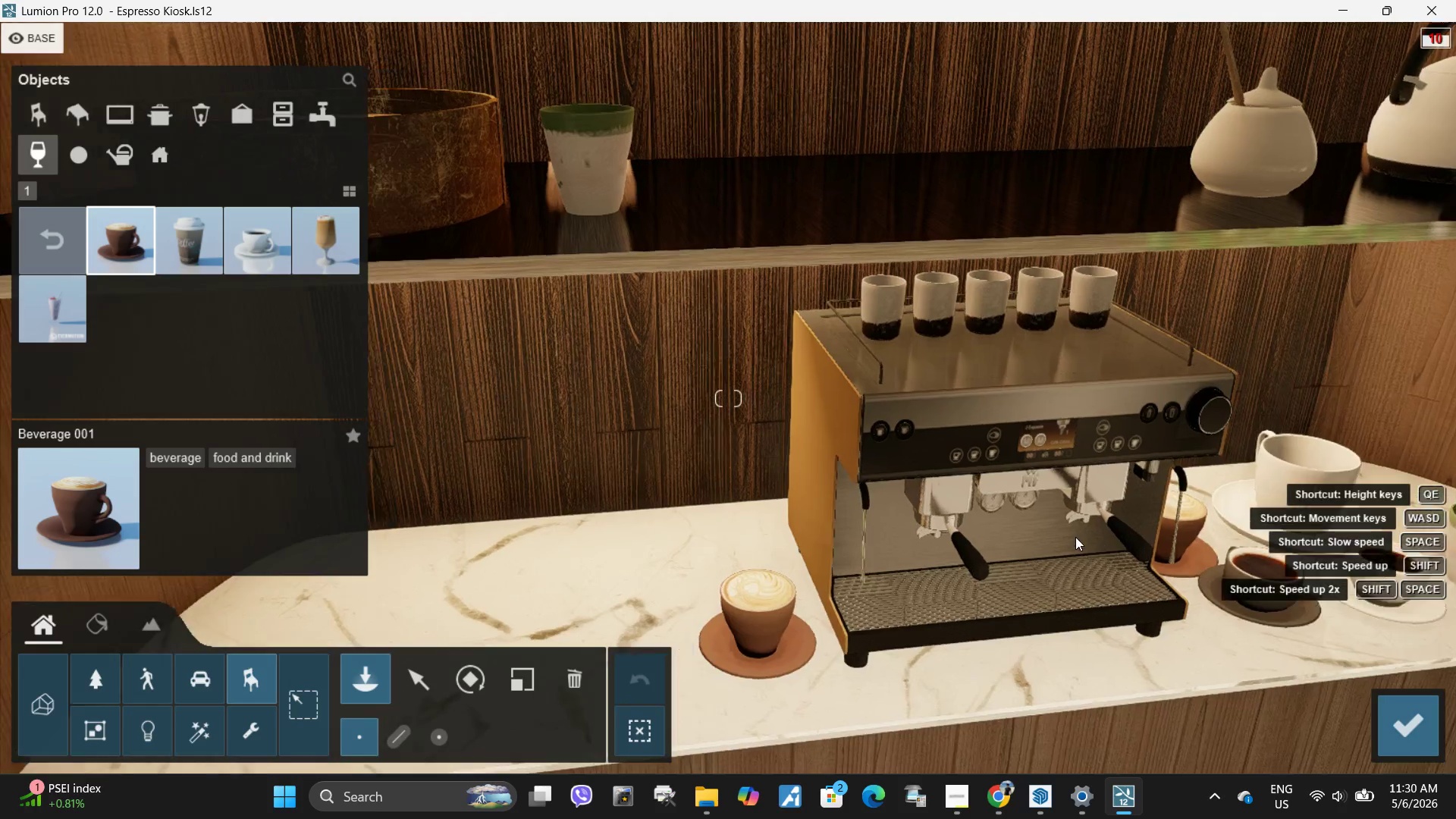 
hold_key(key=S, duration=0.89)
 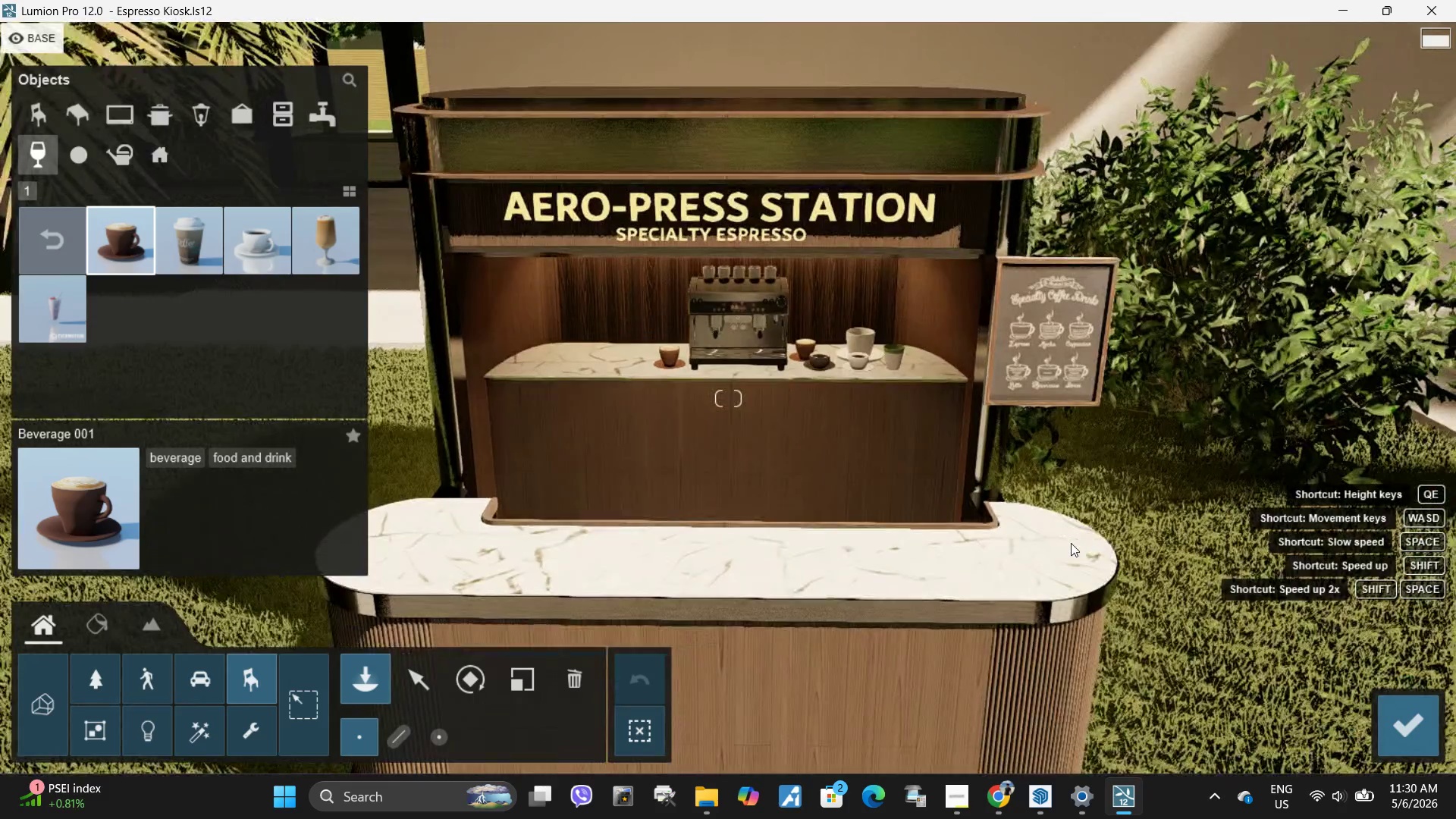 
type(de)
 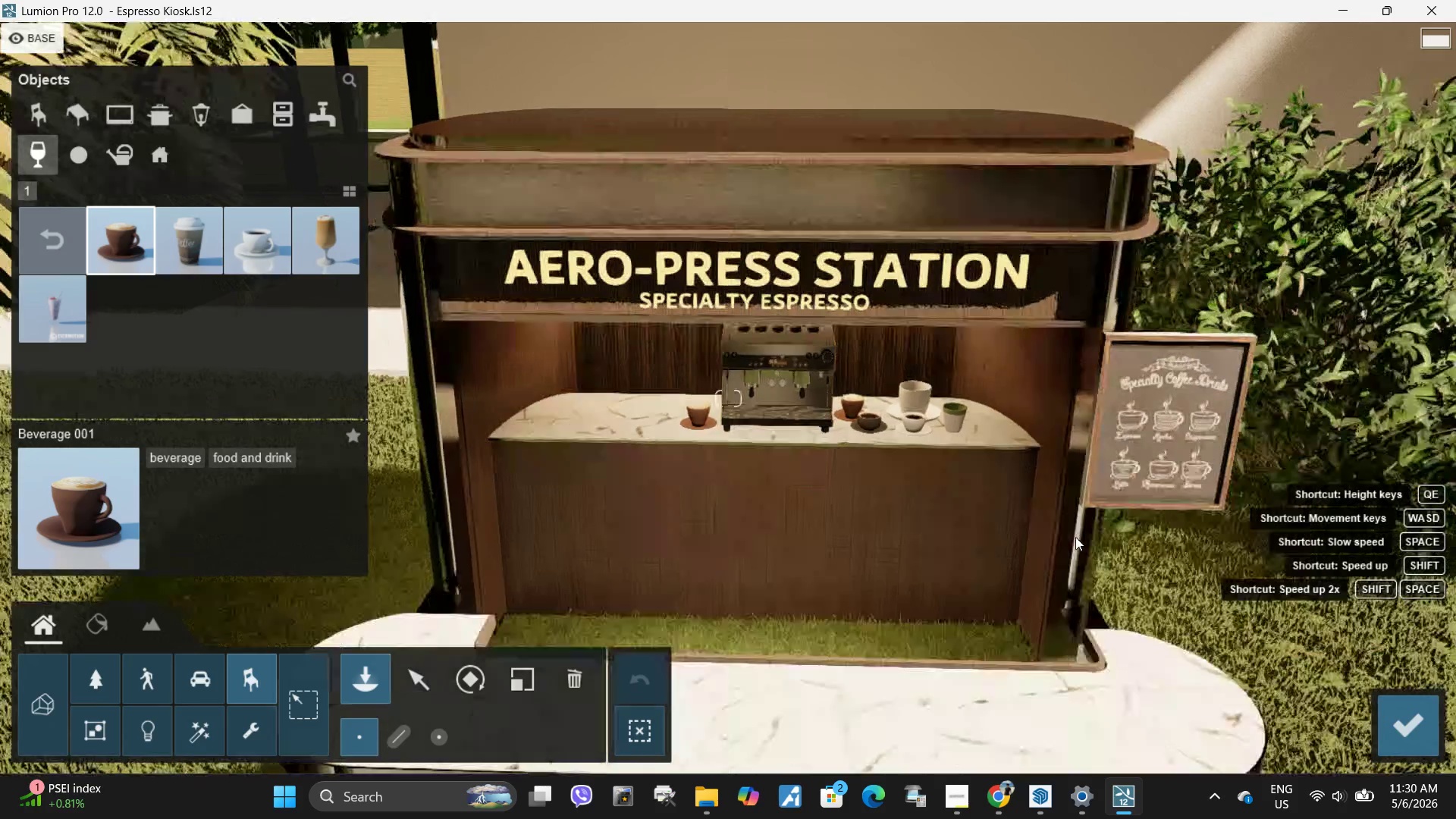 
right_click([1075, 537])
 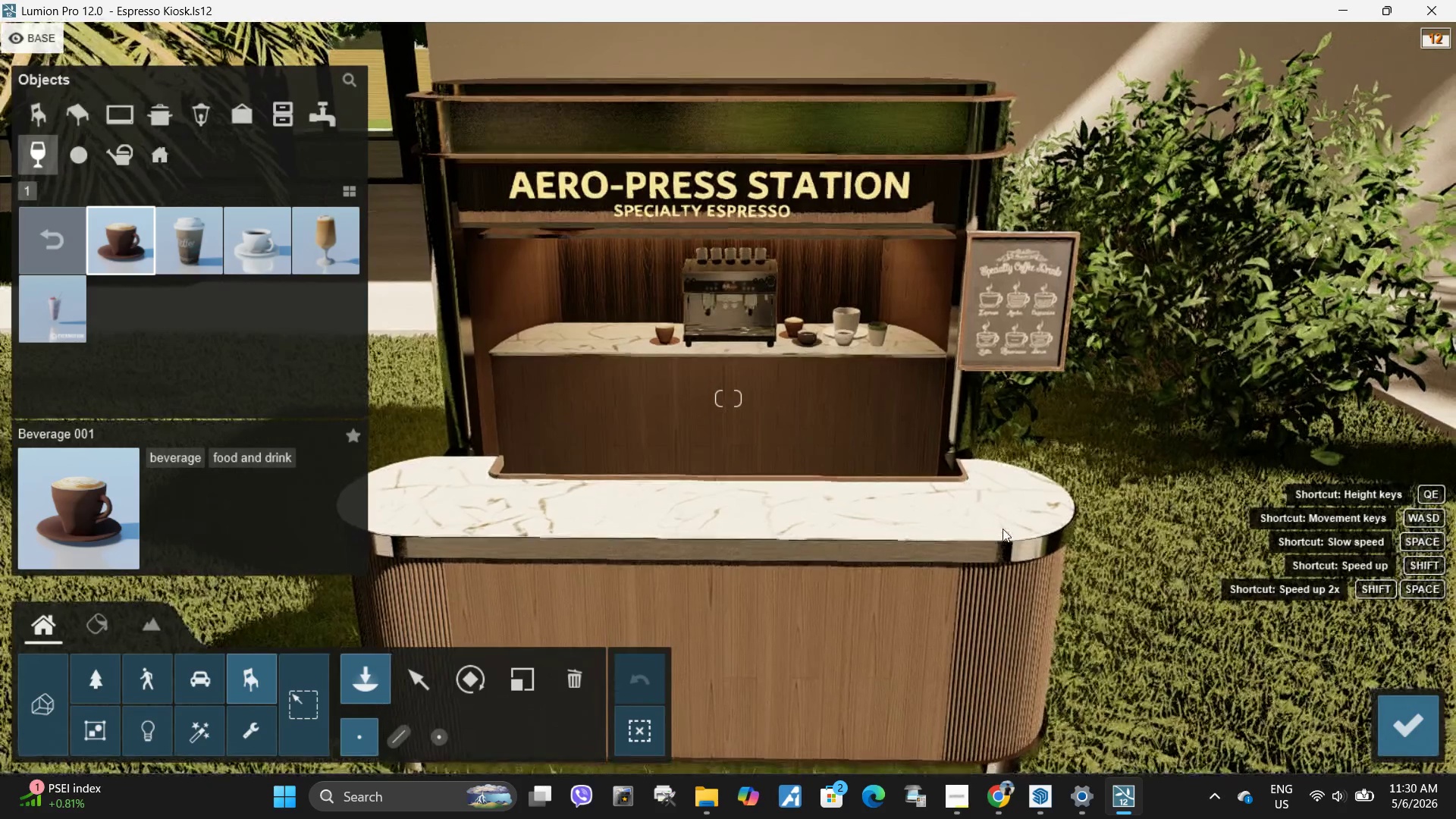 
type(ee)
 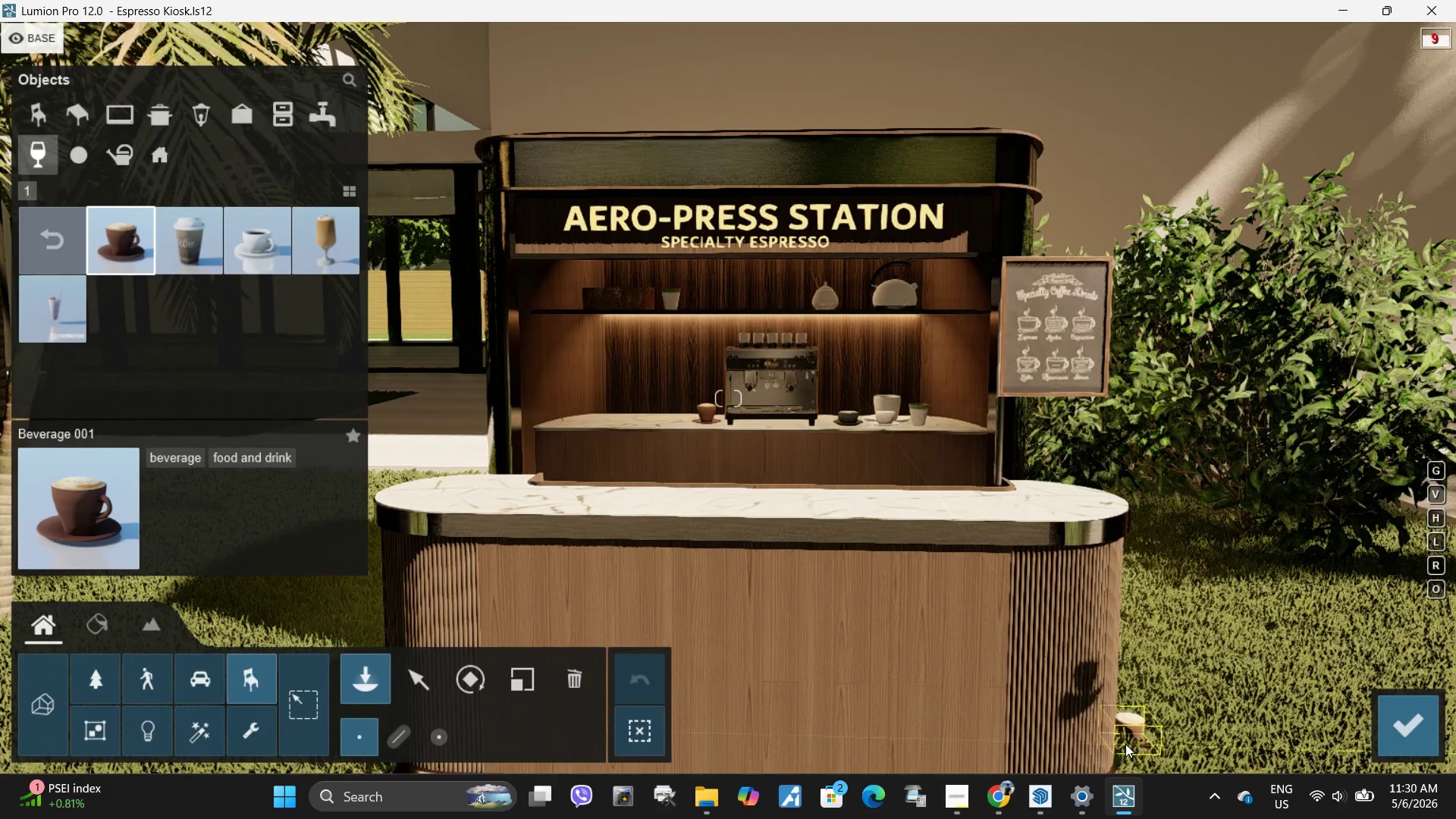 
hold_key(key=W, duration=0.64)
 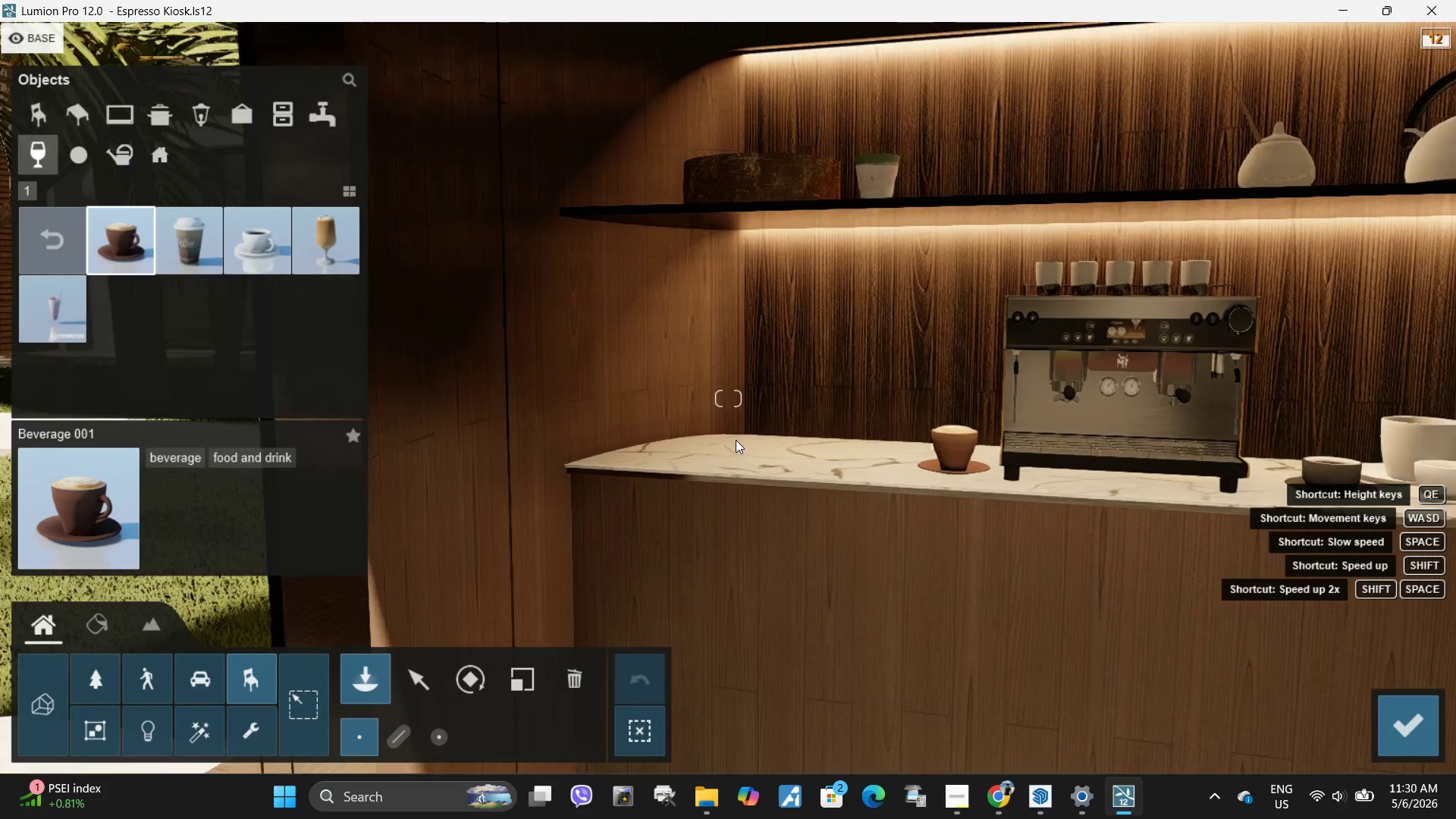 
key(Q)
 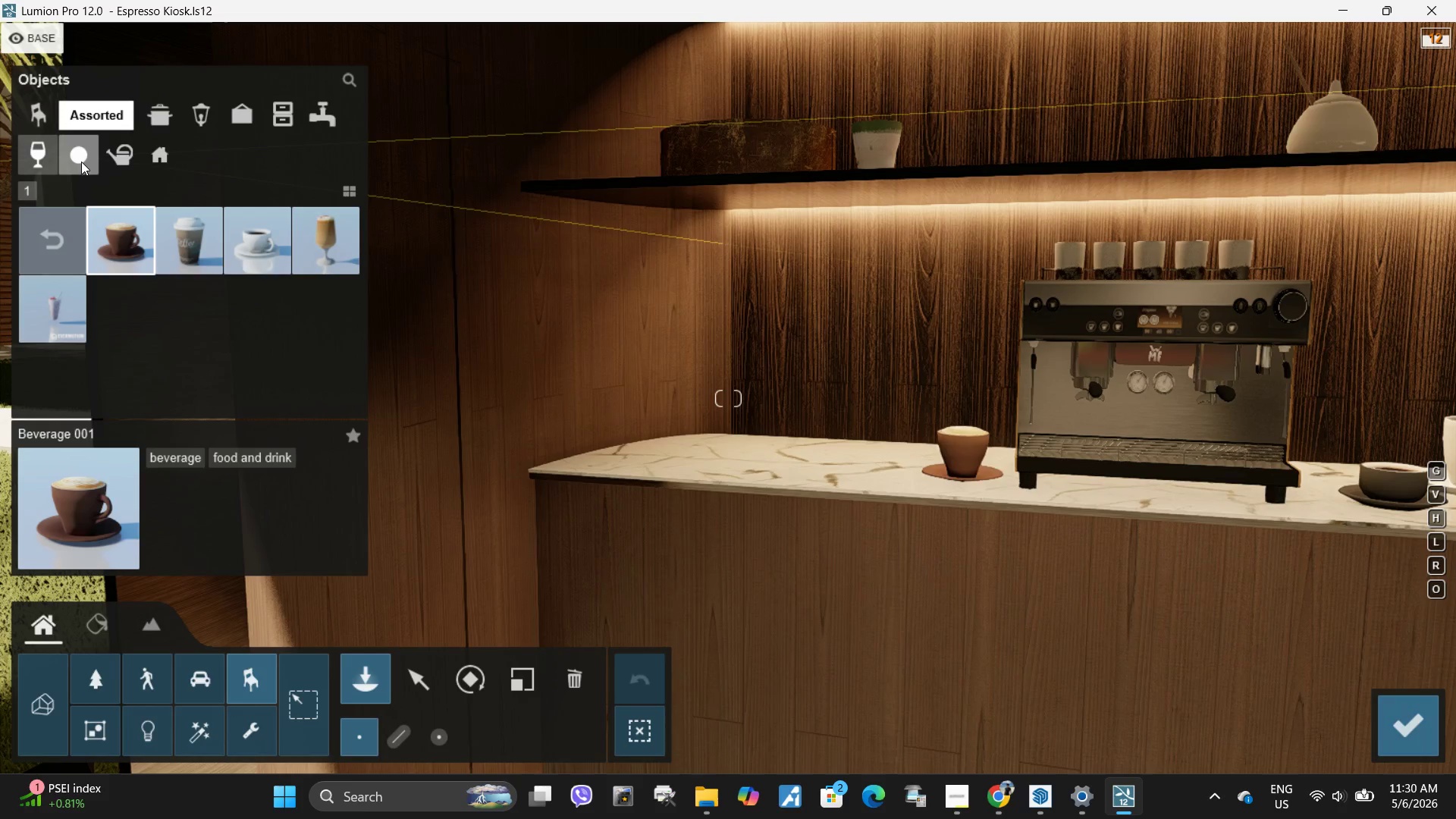 
left_click([69, 231])
 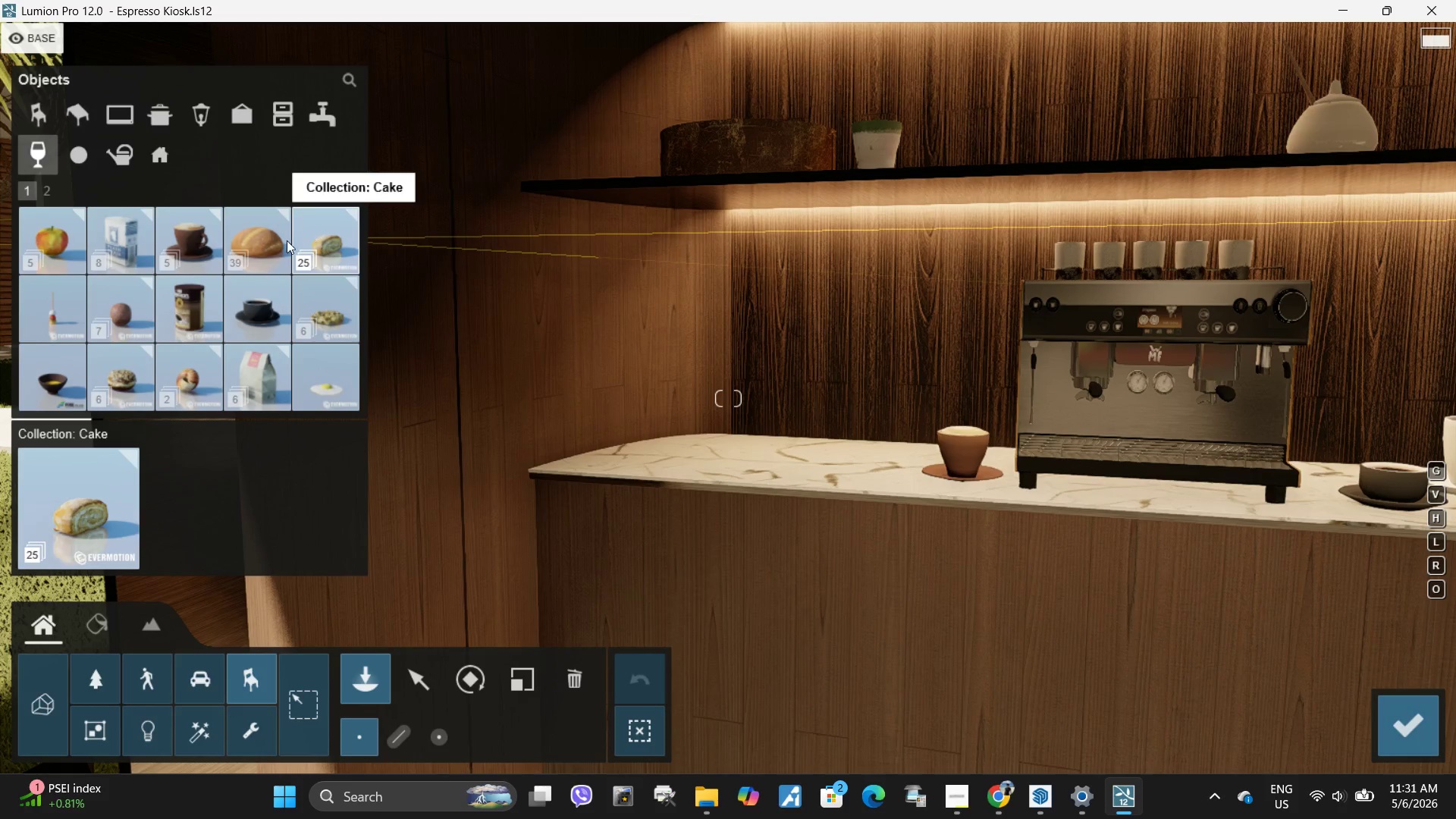 
wait(6.09)
 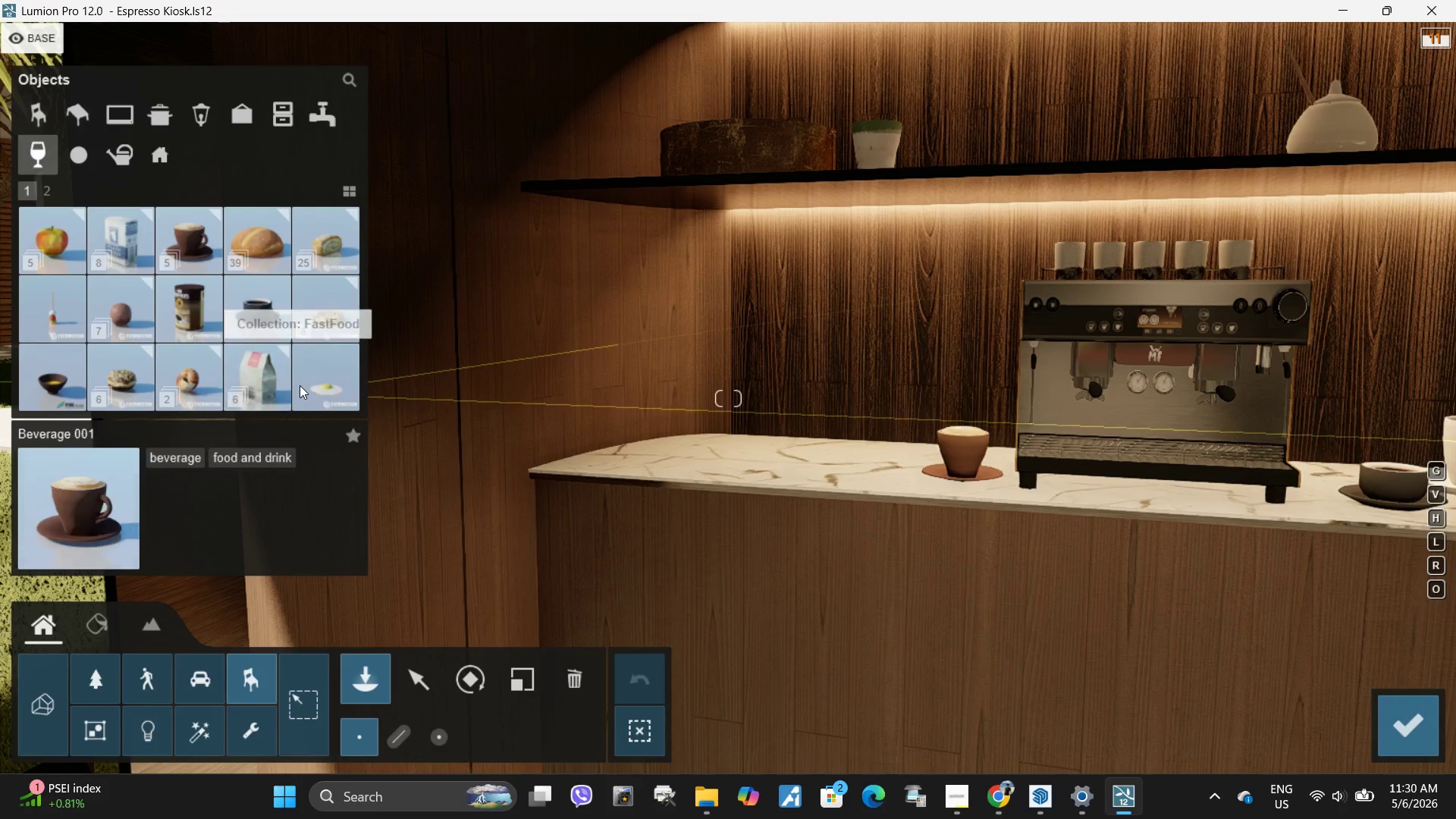 
left_click([47, 191])
 